 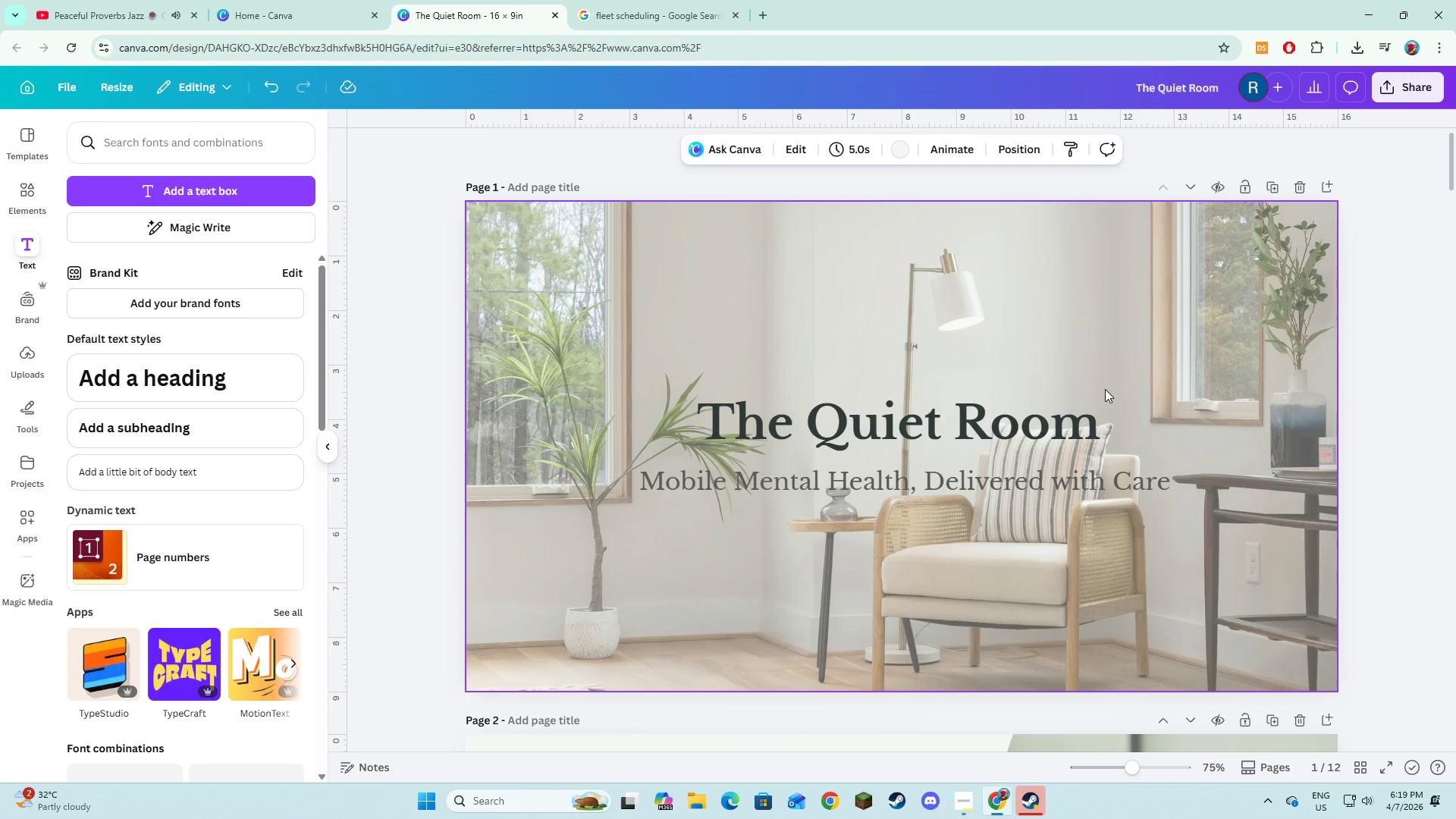 
left_click([1060, 426])
 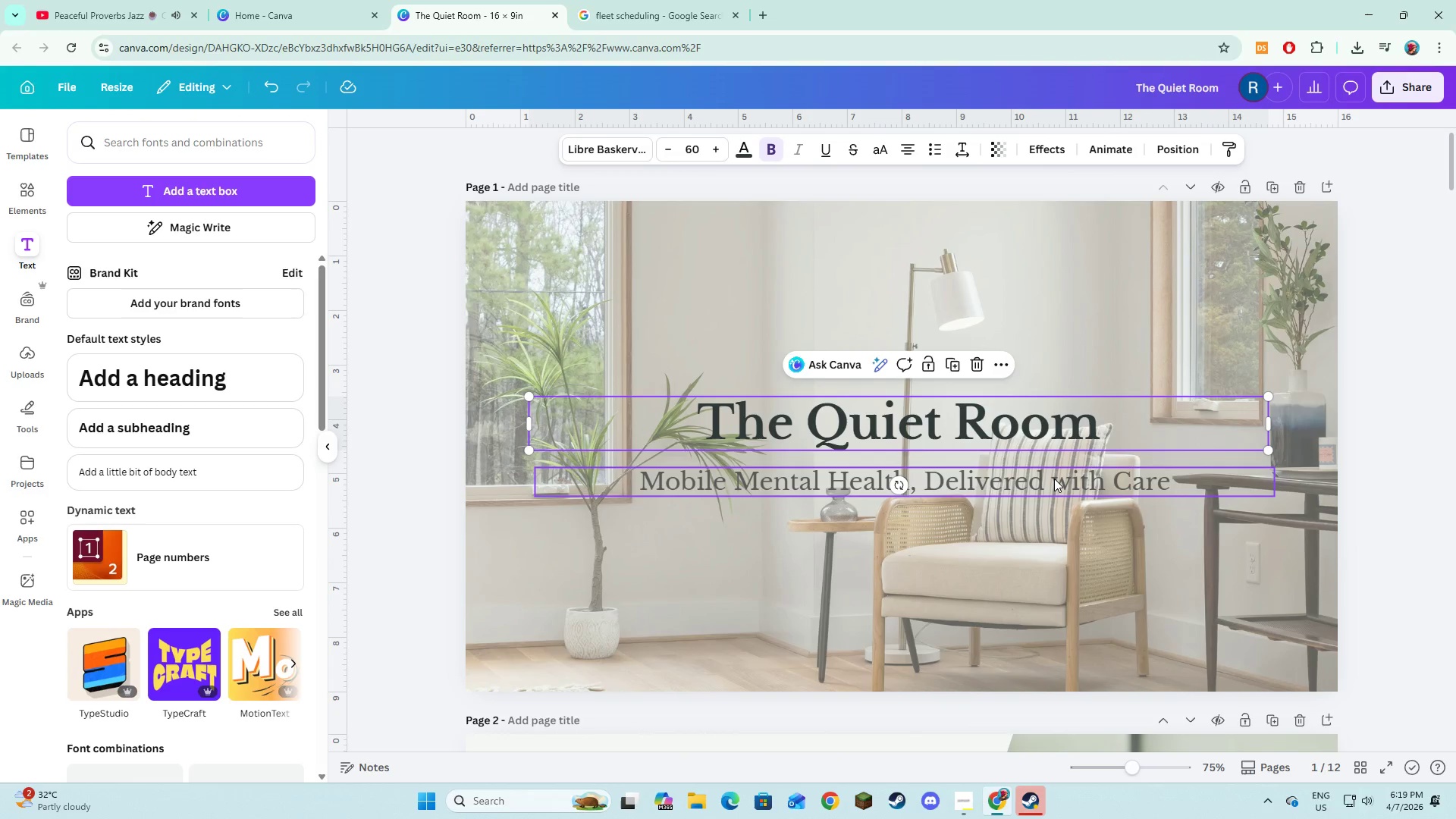 
hold_key(key=ShiftLeft, duration=0.88)
left_click([1054, 479])
 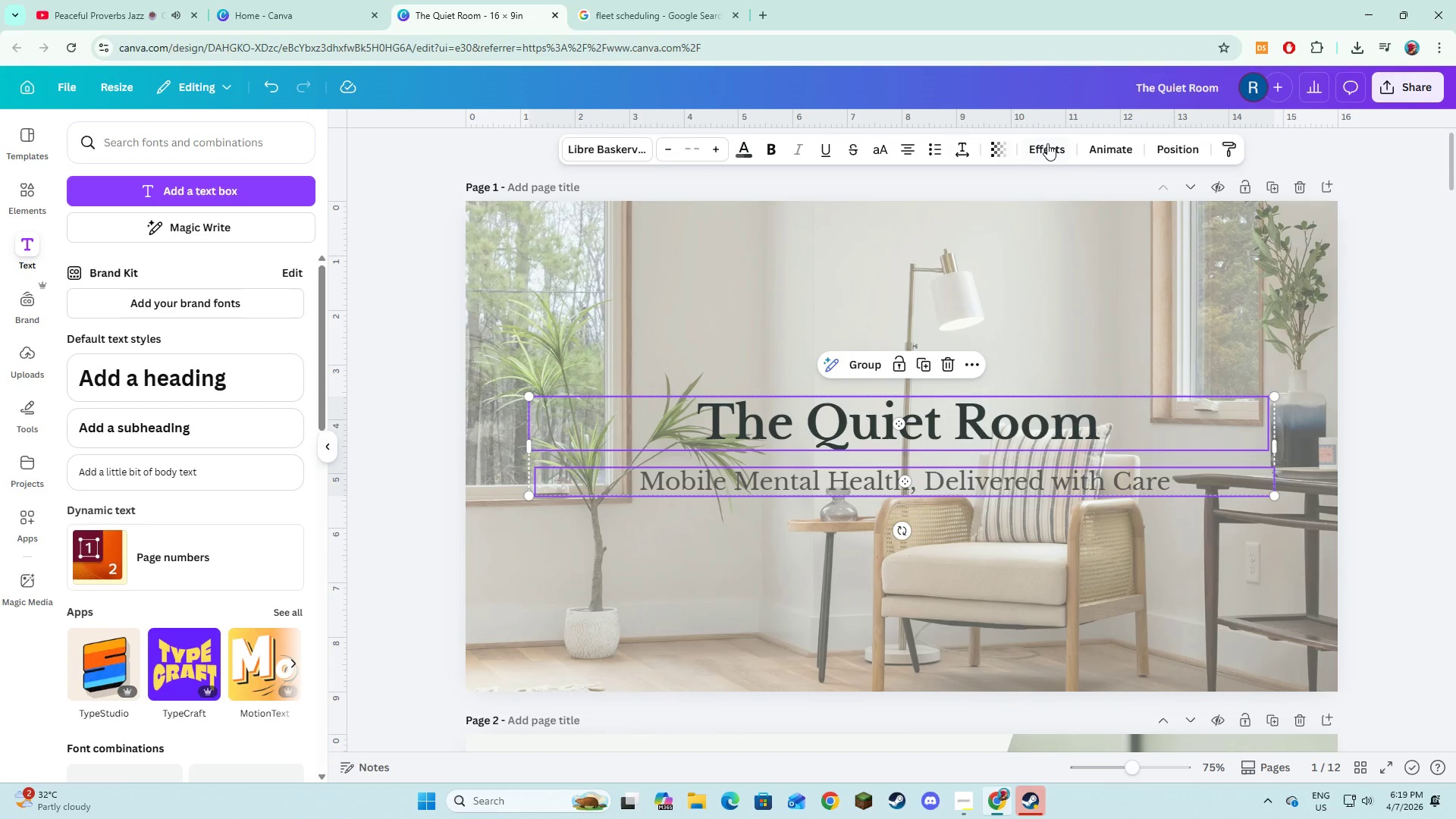 
left_click([1047, 143])
 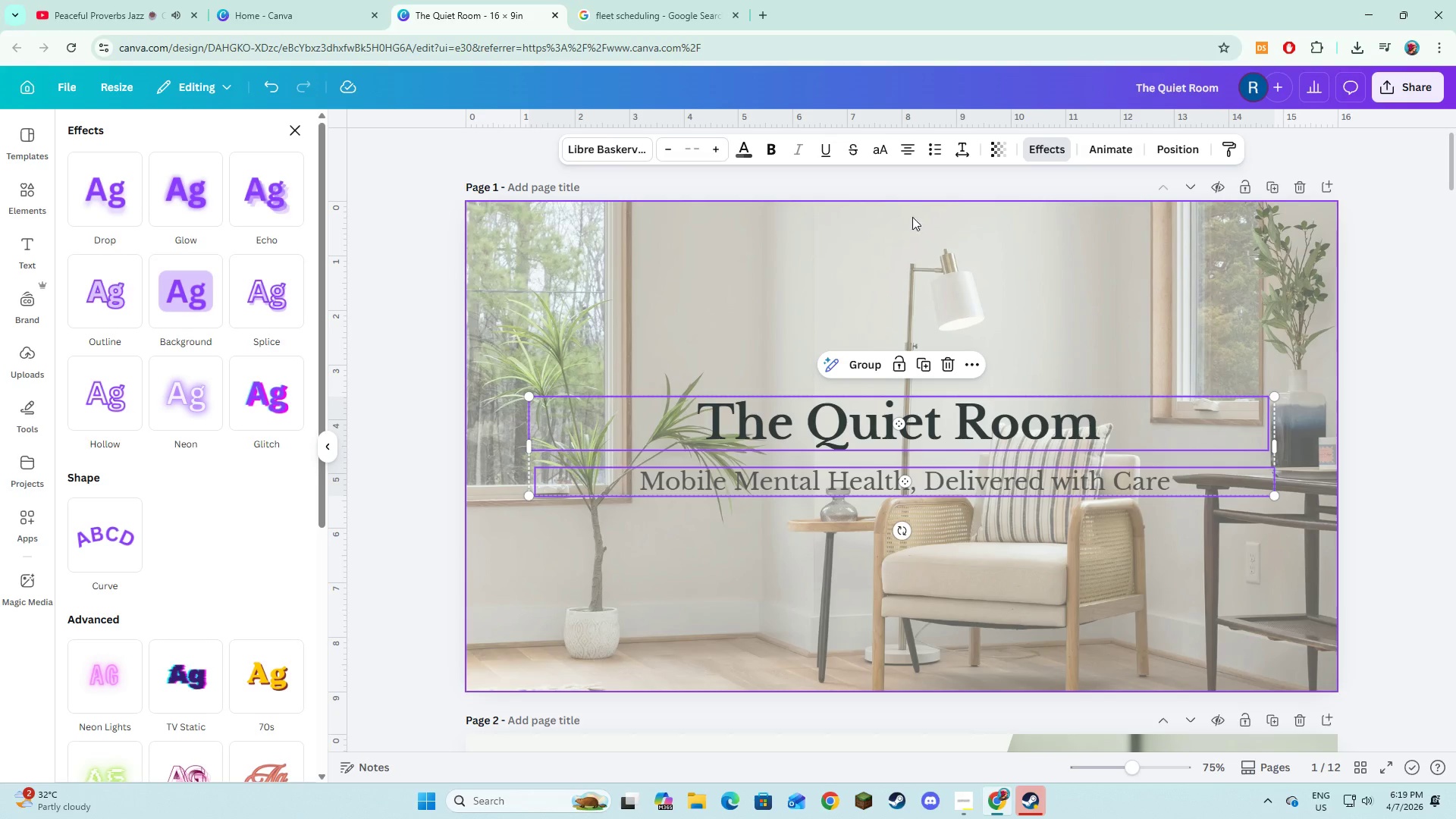 
left_click([1096, 153])
 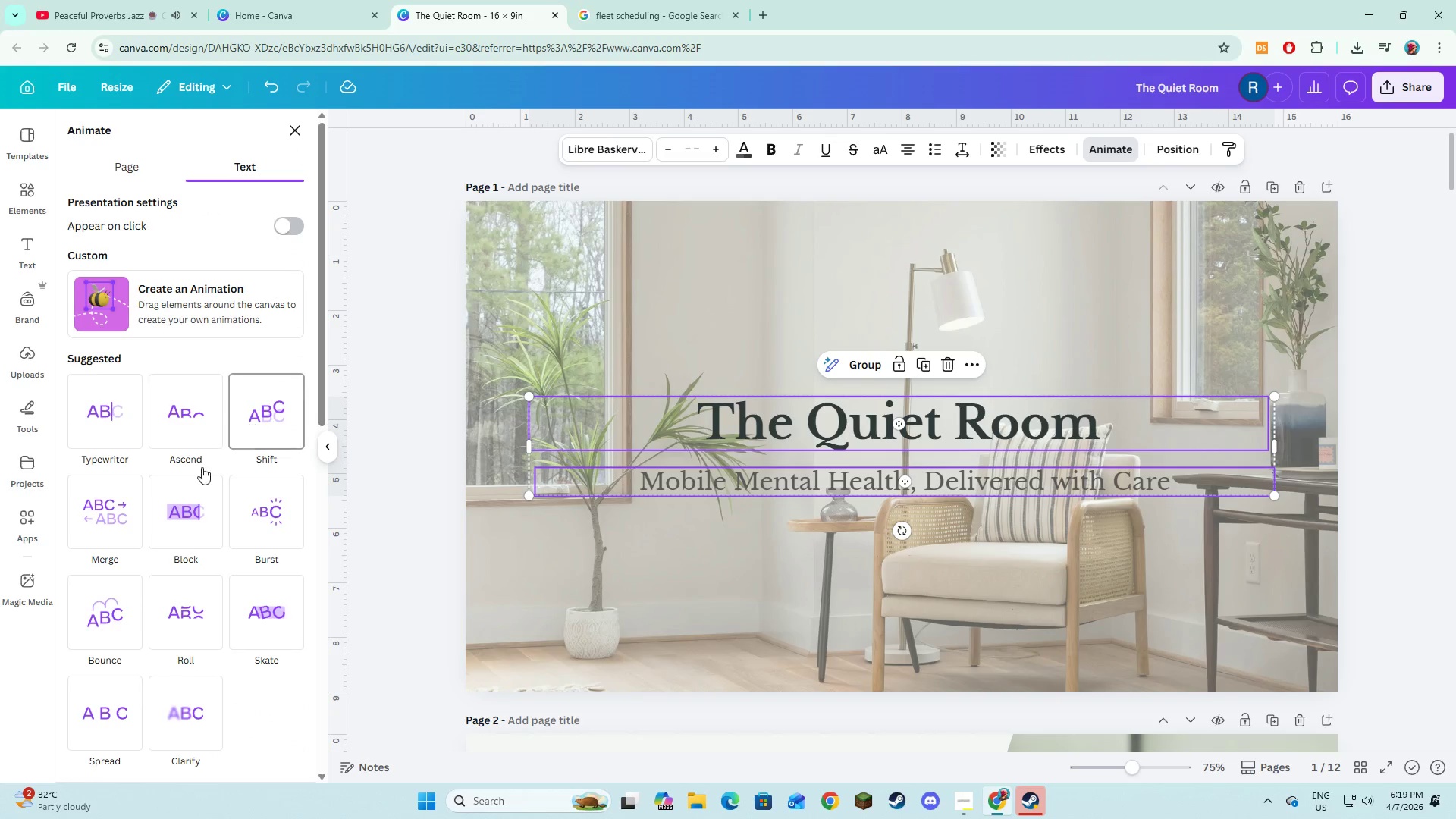 
scroll: coordinate [196, 470], scroll_direction: down, amount: 5.0
 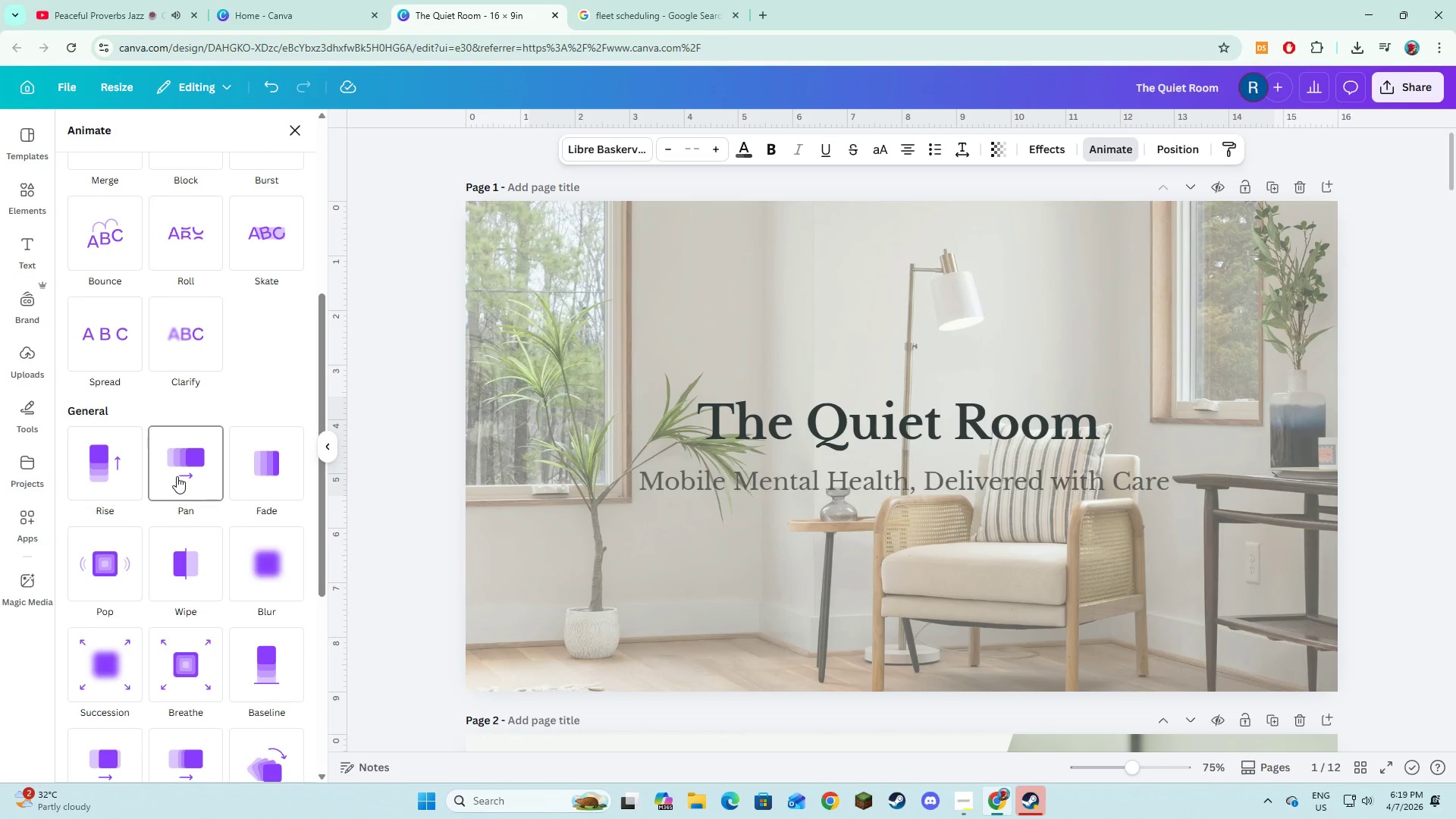 
left_click([177, 476])
 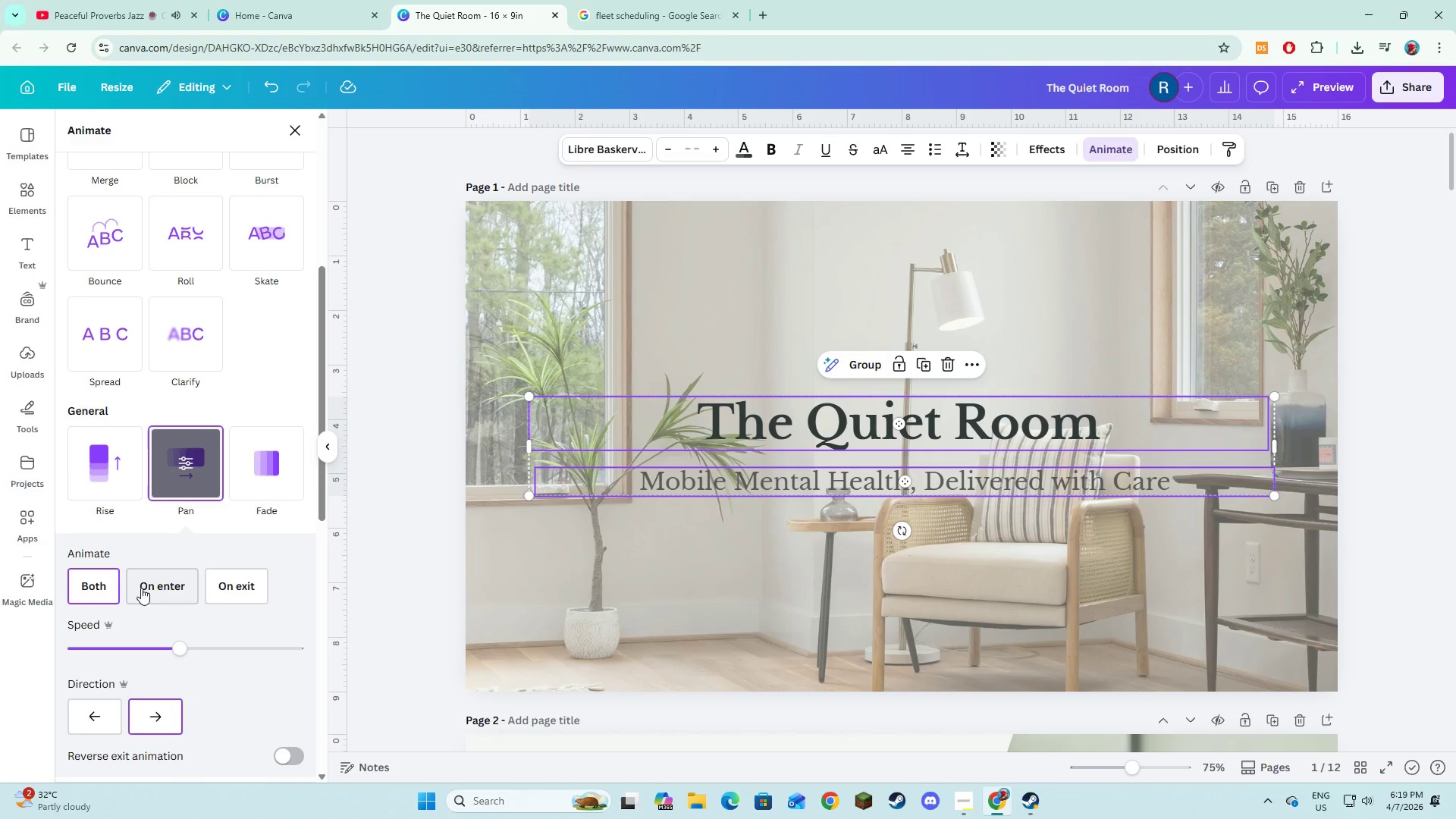 
scroll: coordinate [643, 479], scroll_direction: down, amount: 6.0
 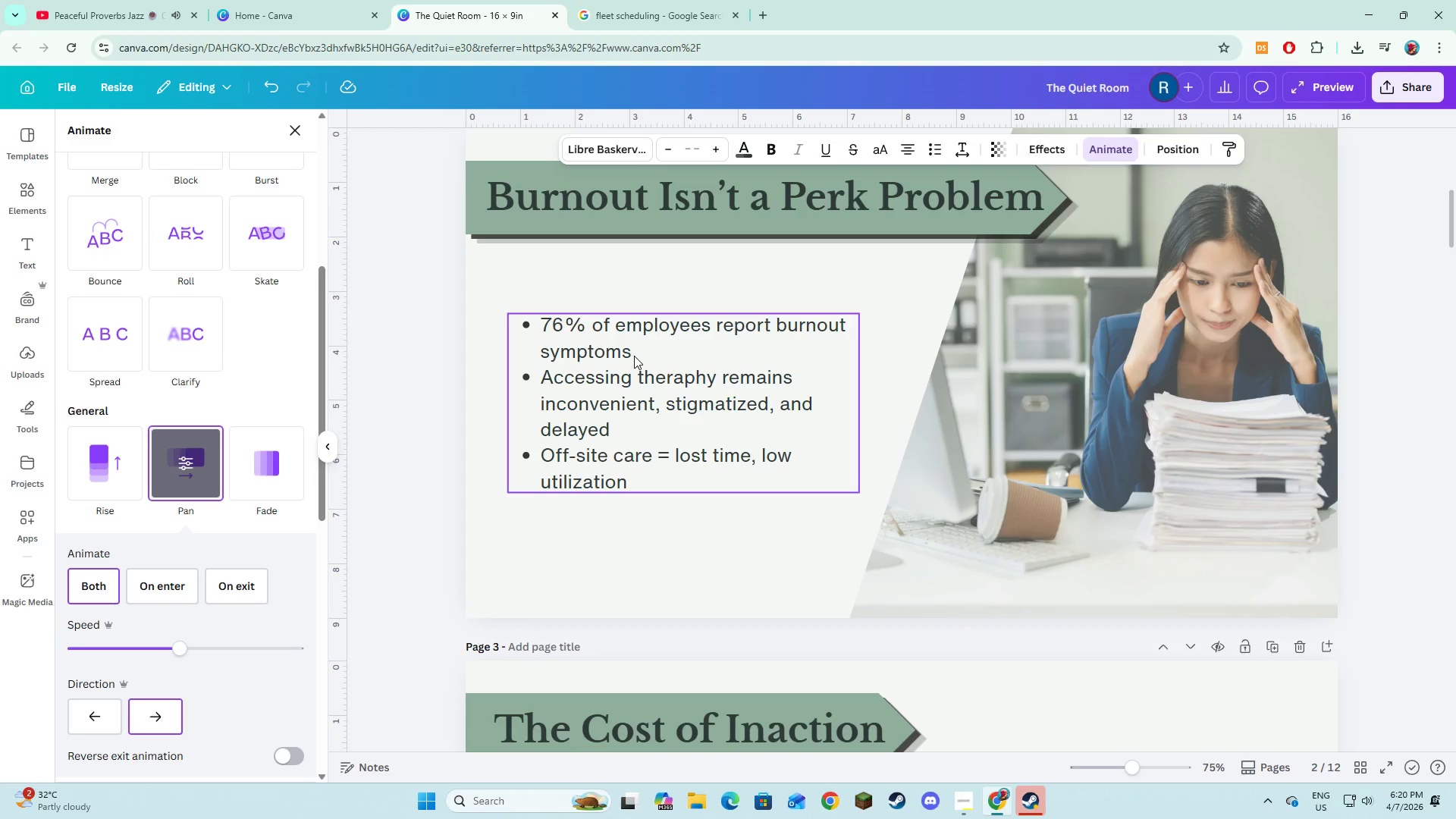 
left_click([634, 356])
 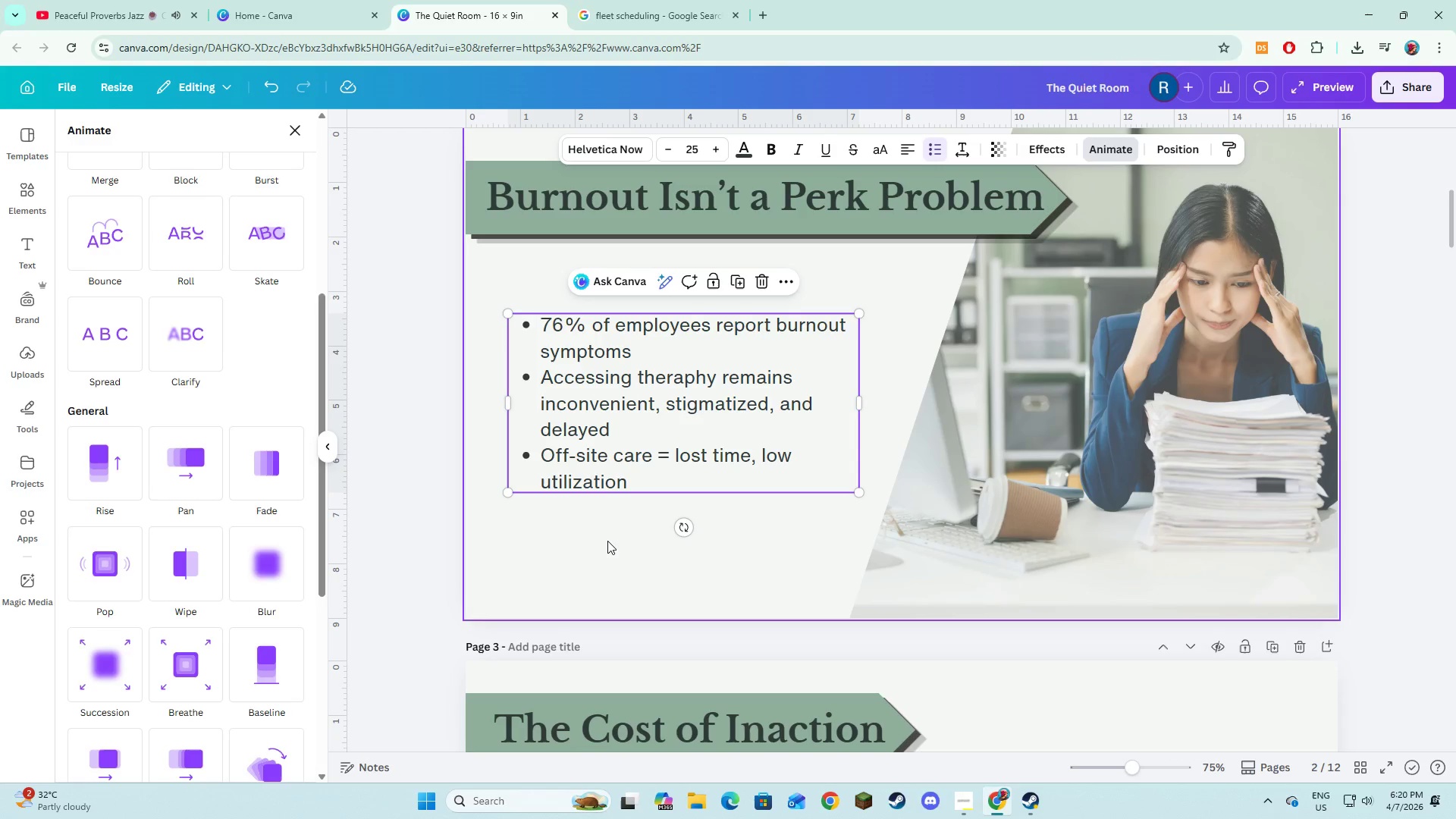 
left_click([607, 541])
 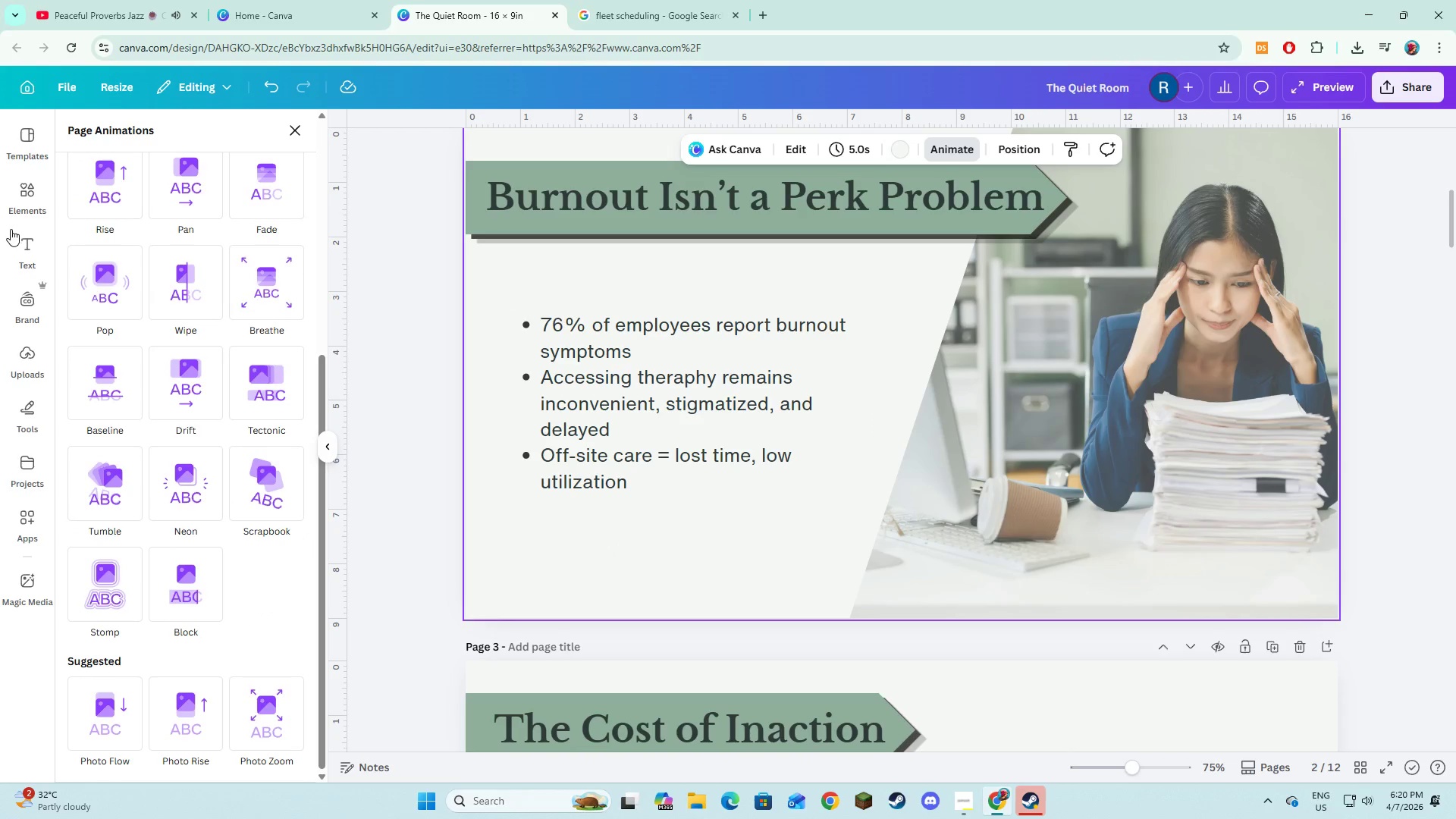 
left_click([33, 201])
 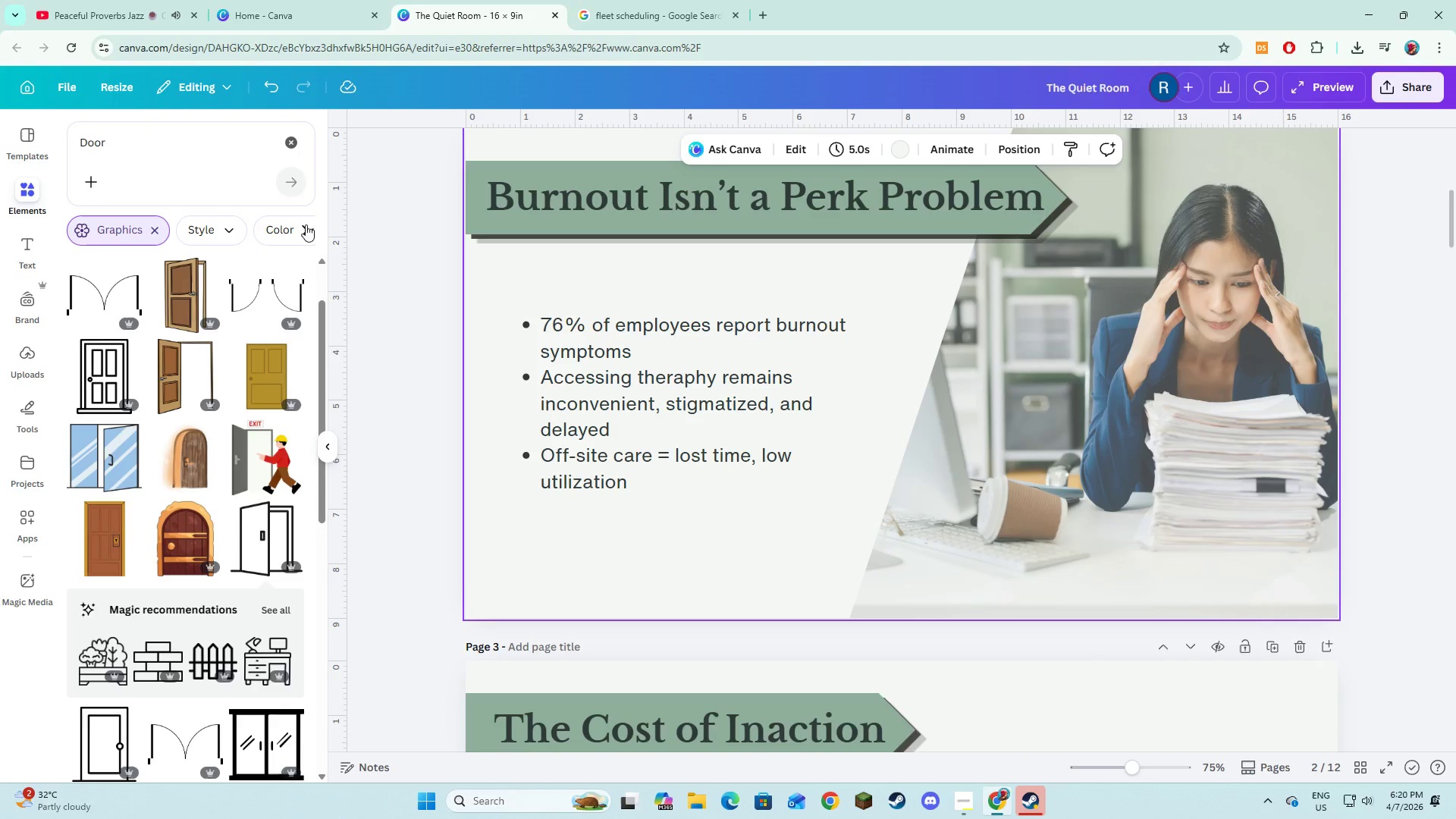 
left_click([289, 150])
 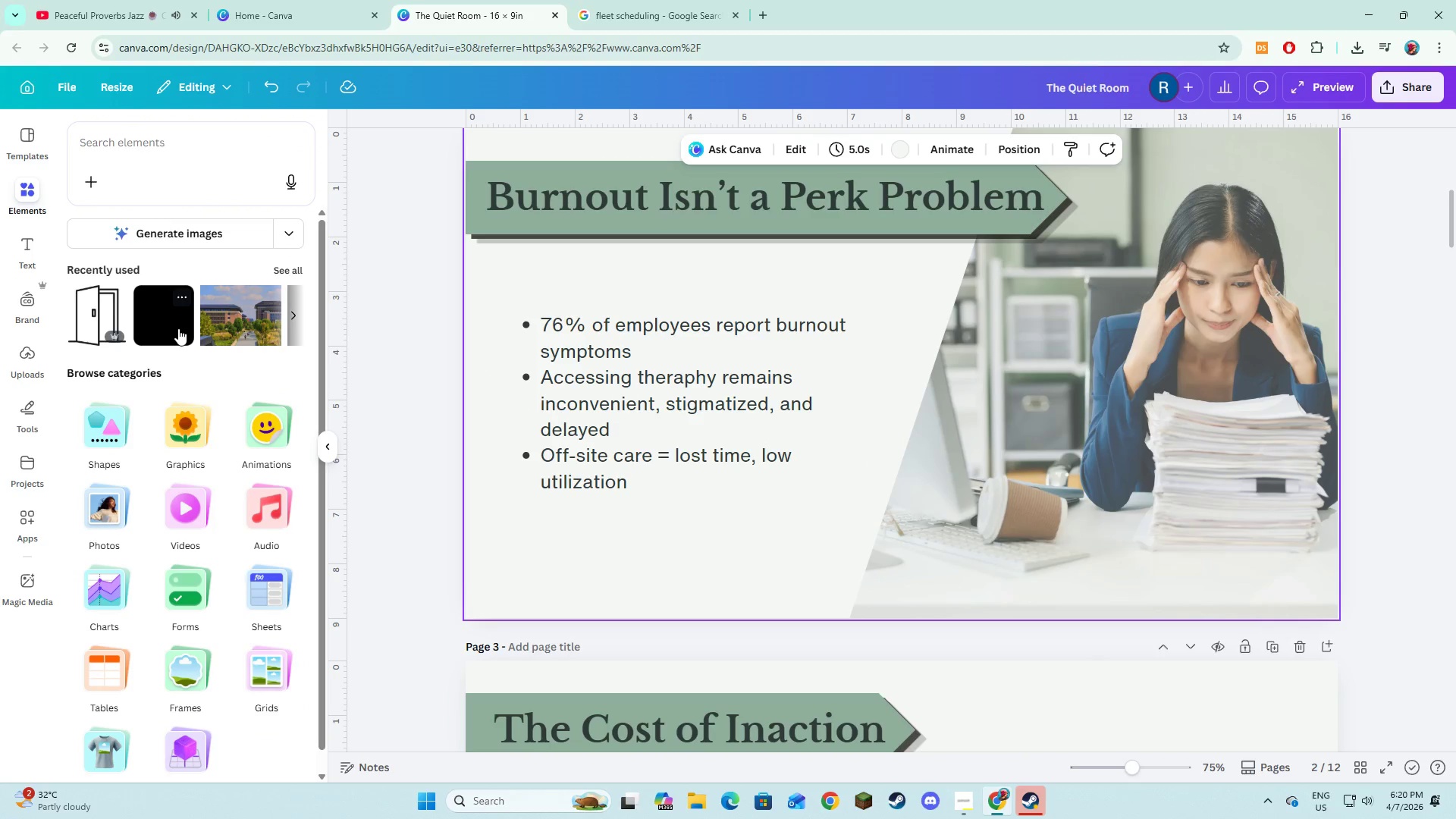 
left_click([169, 325])
 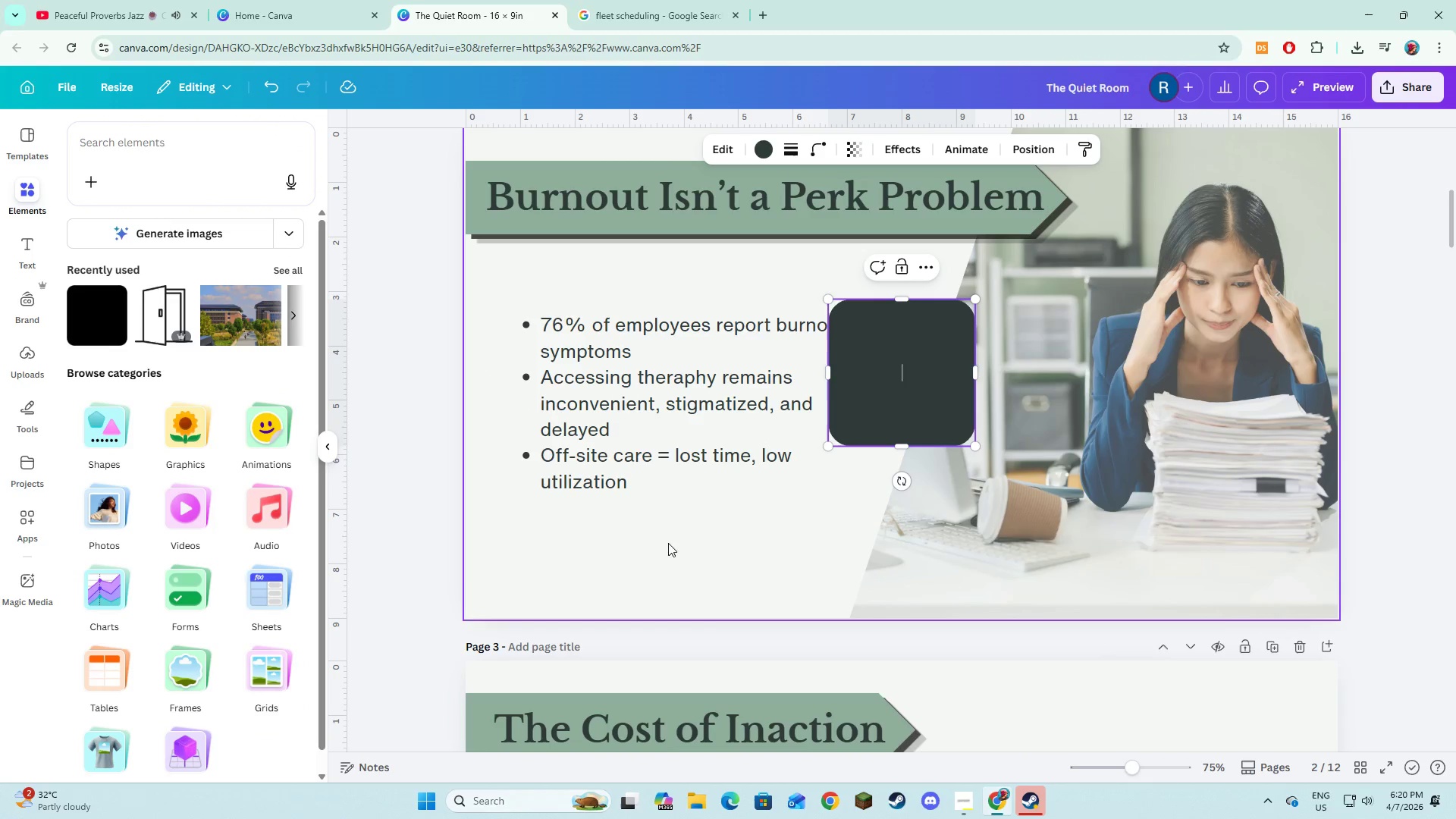 
left_click([670, 557])
 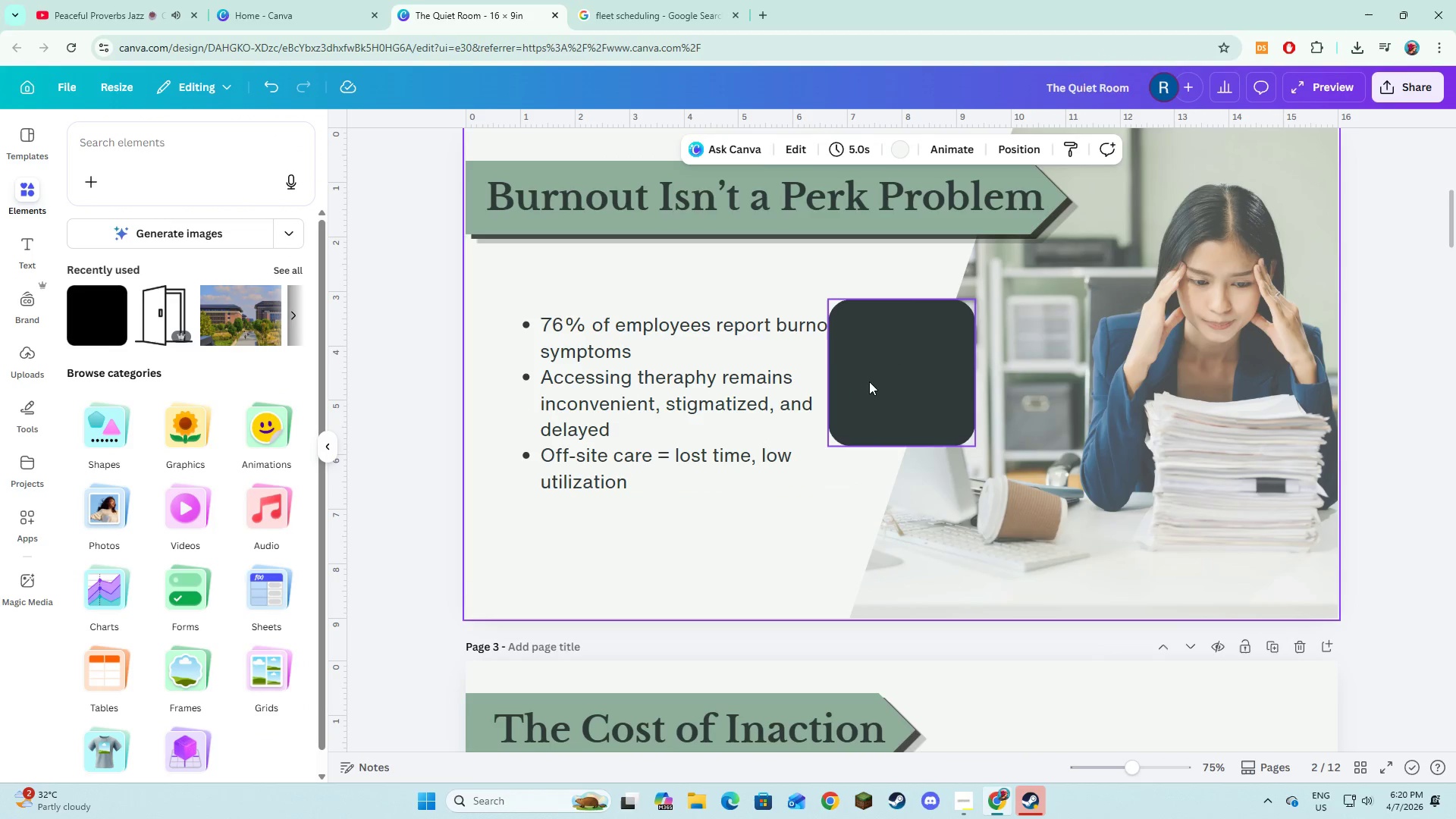 
left_click([869, 381])
 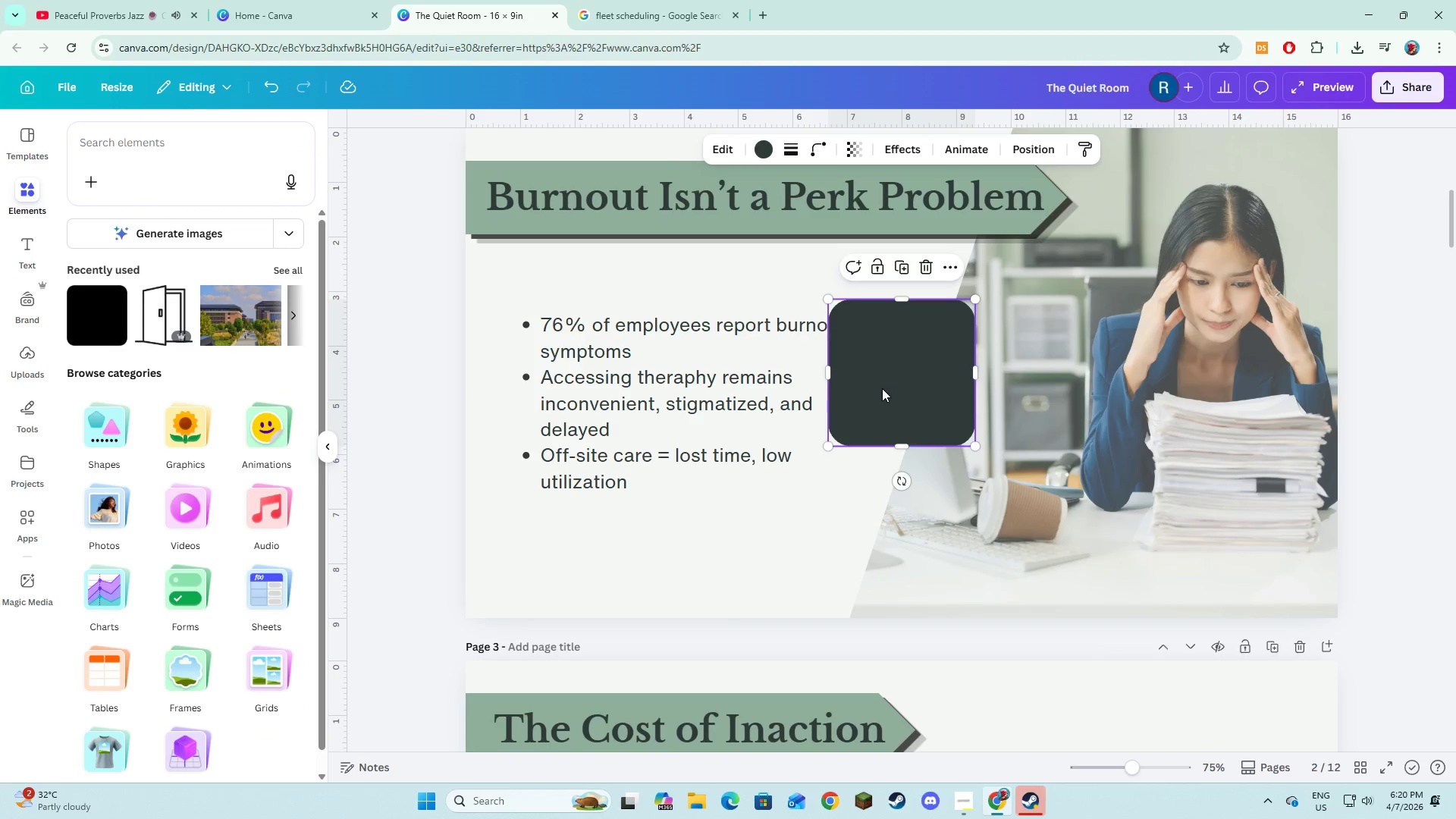 
left_click_drag(start_coordinate=[886, 388], to_coordinate=[554, 384])
 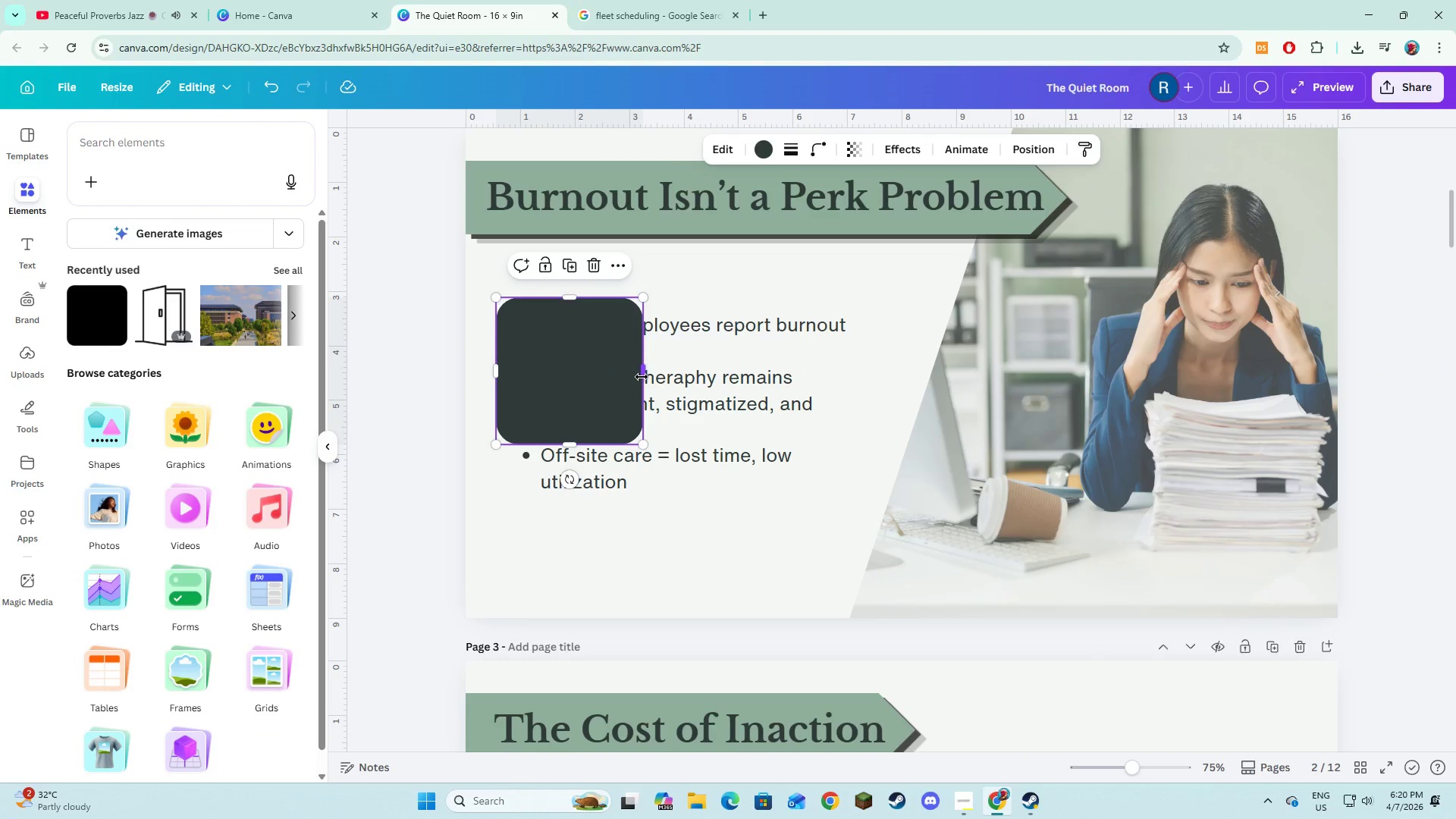 
left_click_drag(start_coordinate=[642, 377], to_coordinate=[867, 405])
 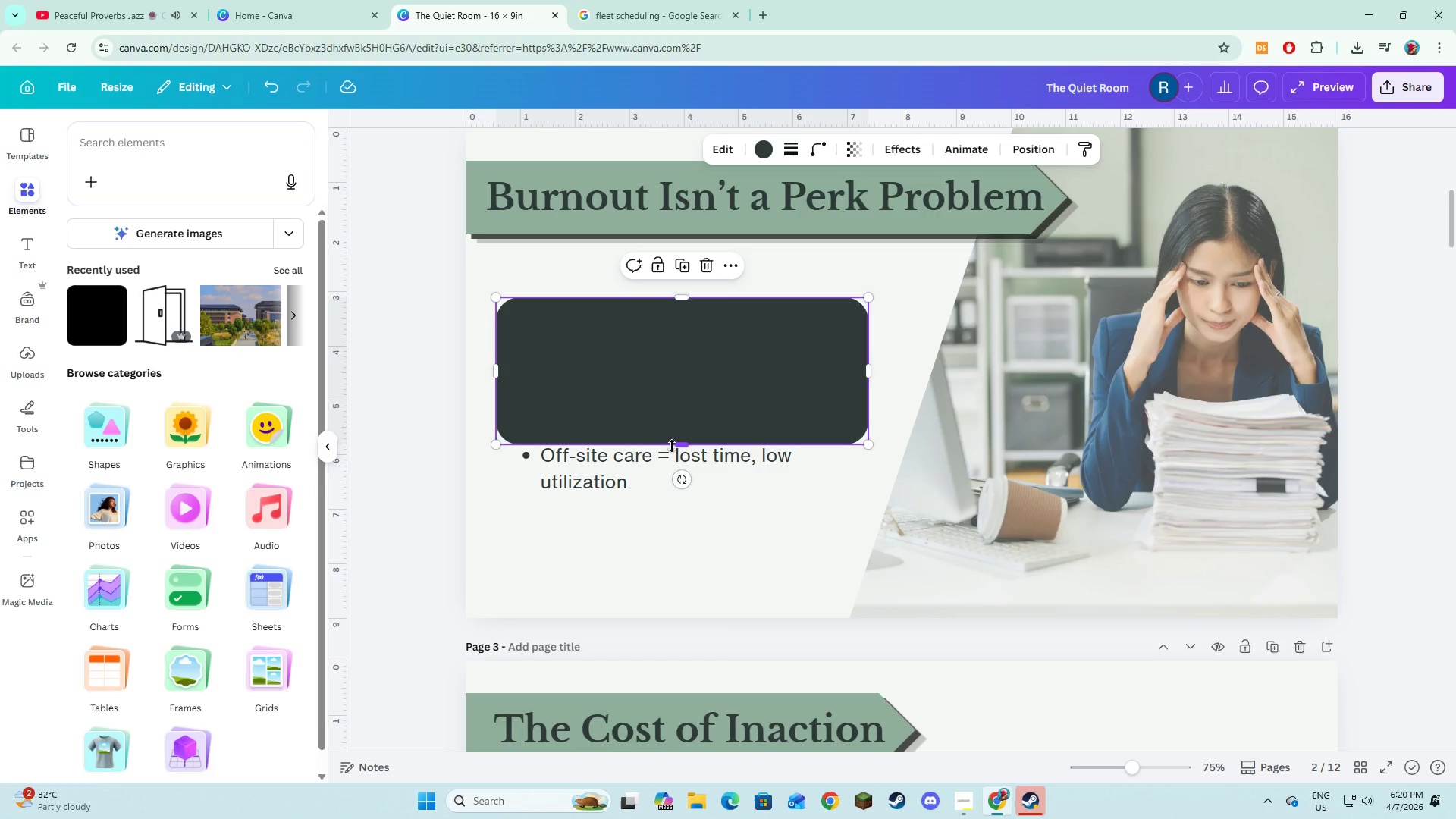 
left_click_drag(start_coordinate=[672, 445], to_coordinate=[673, 515])
 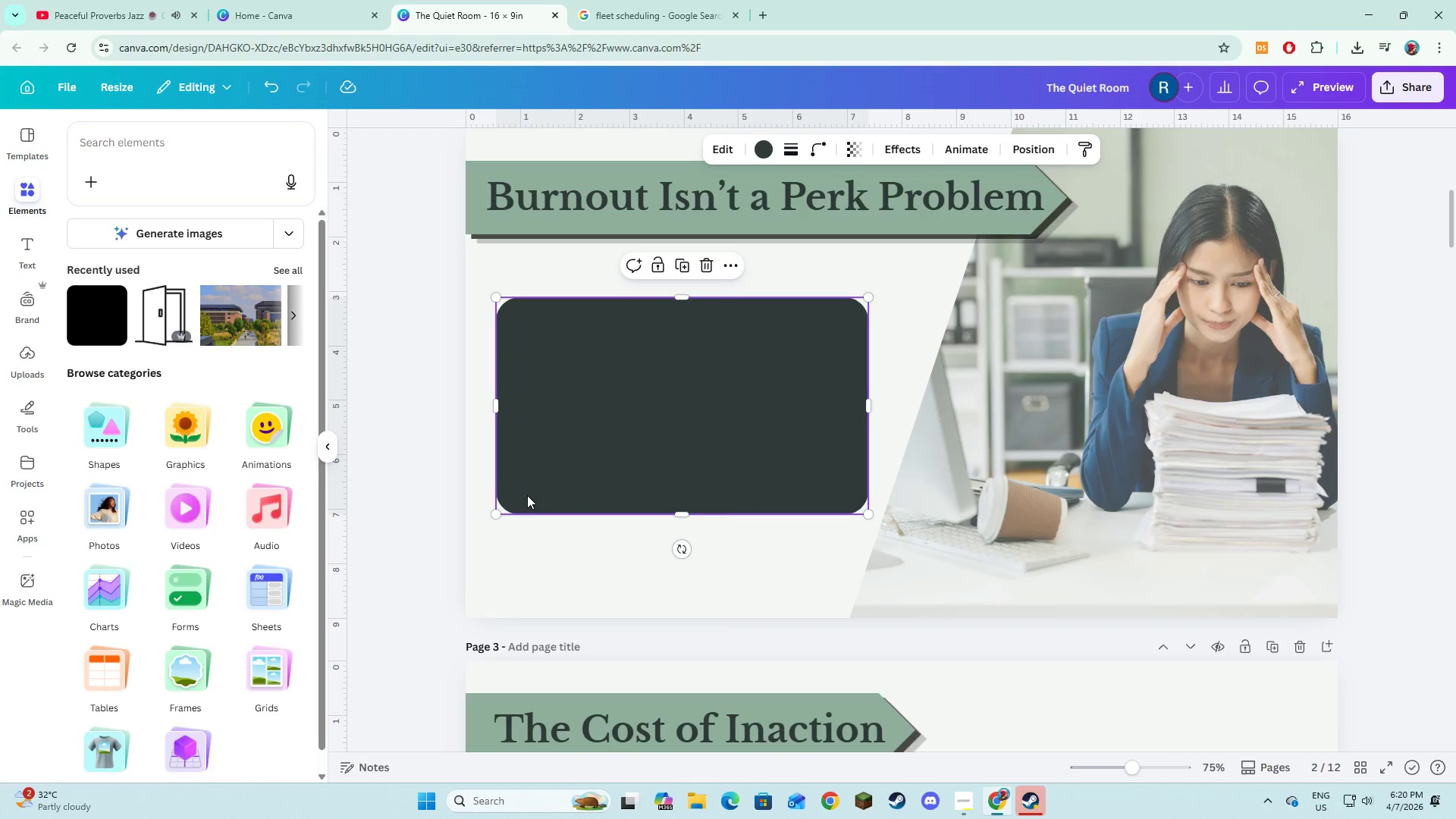 
right_click([530, 500])
 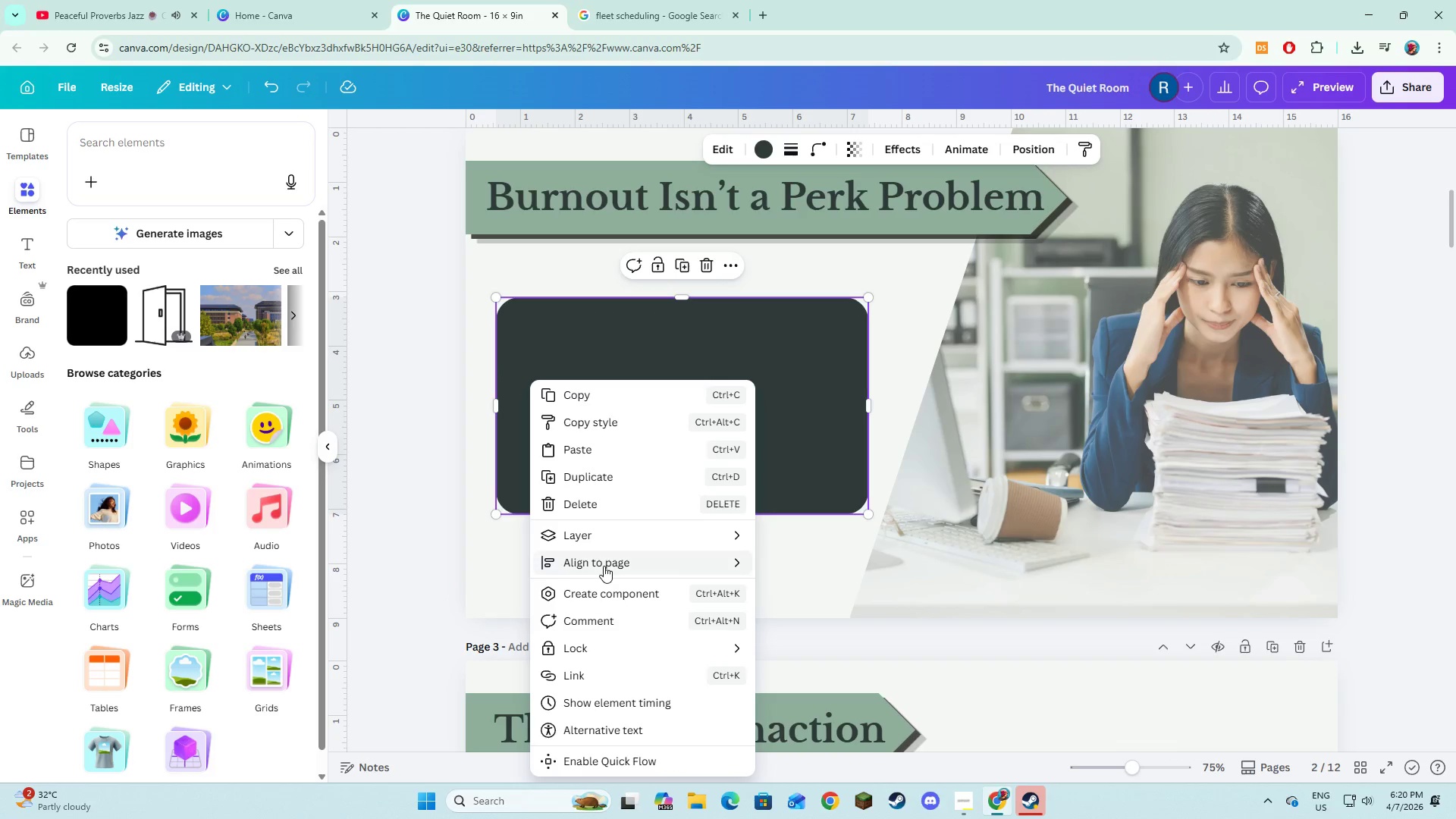 
left_click([604, 535])
 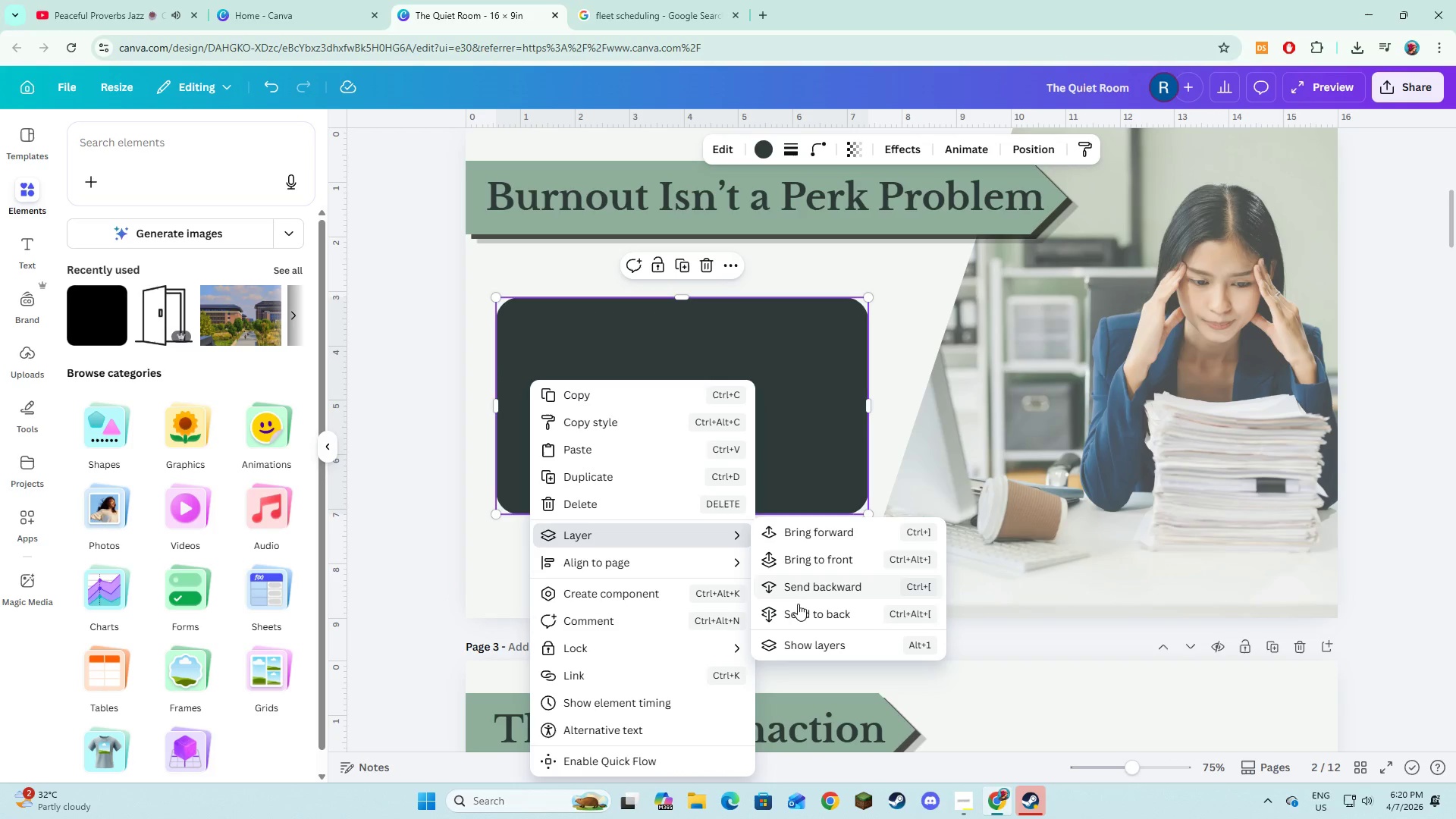 
left_click([795, 610])
 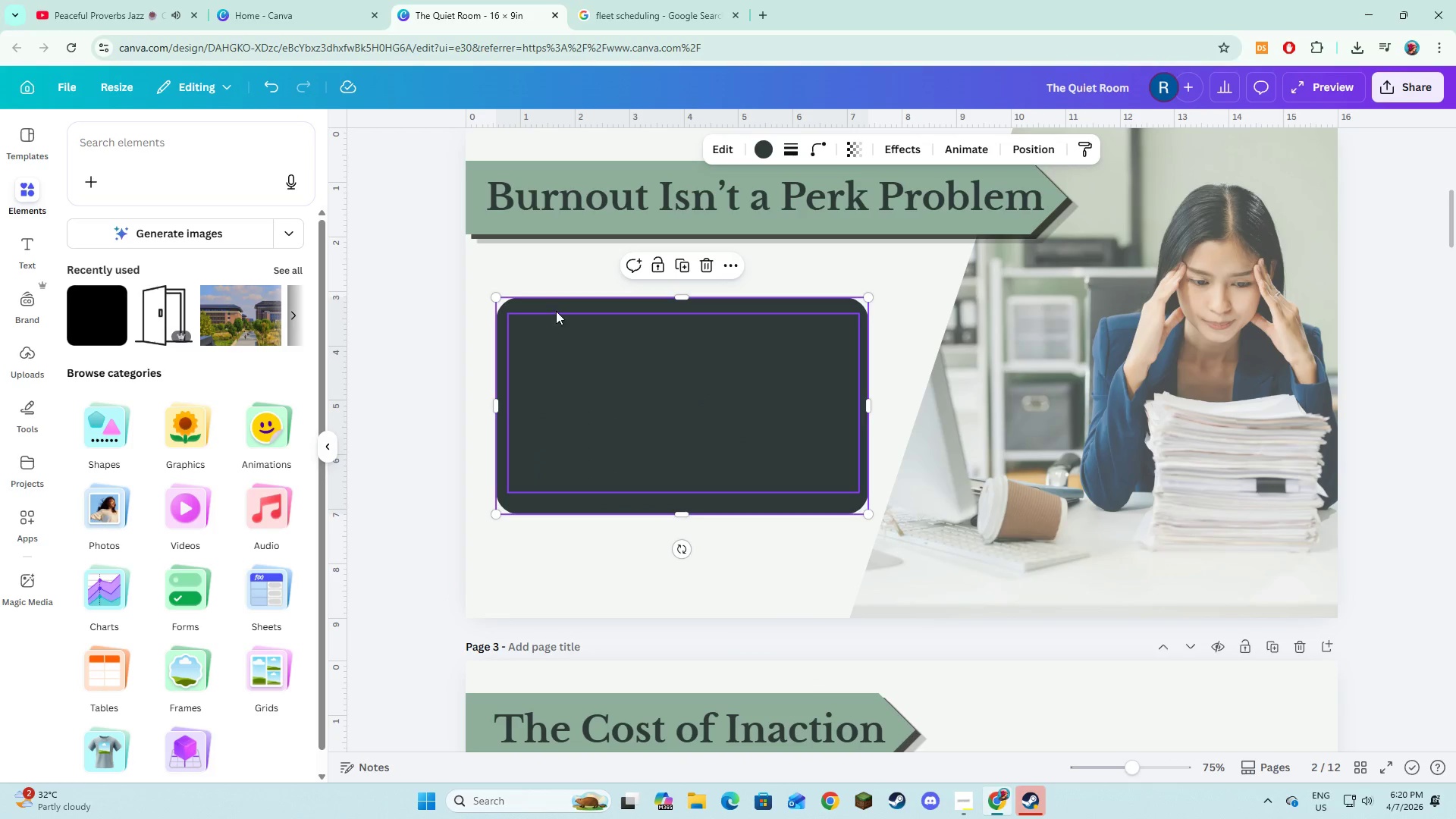 
right_click([554, 306])
 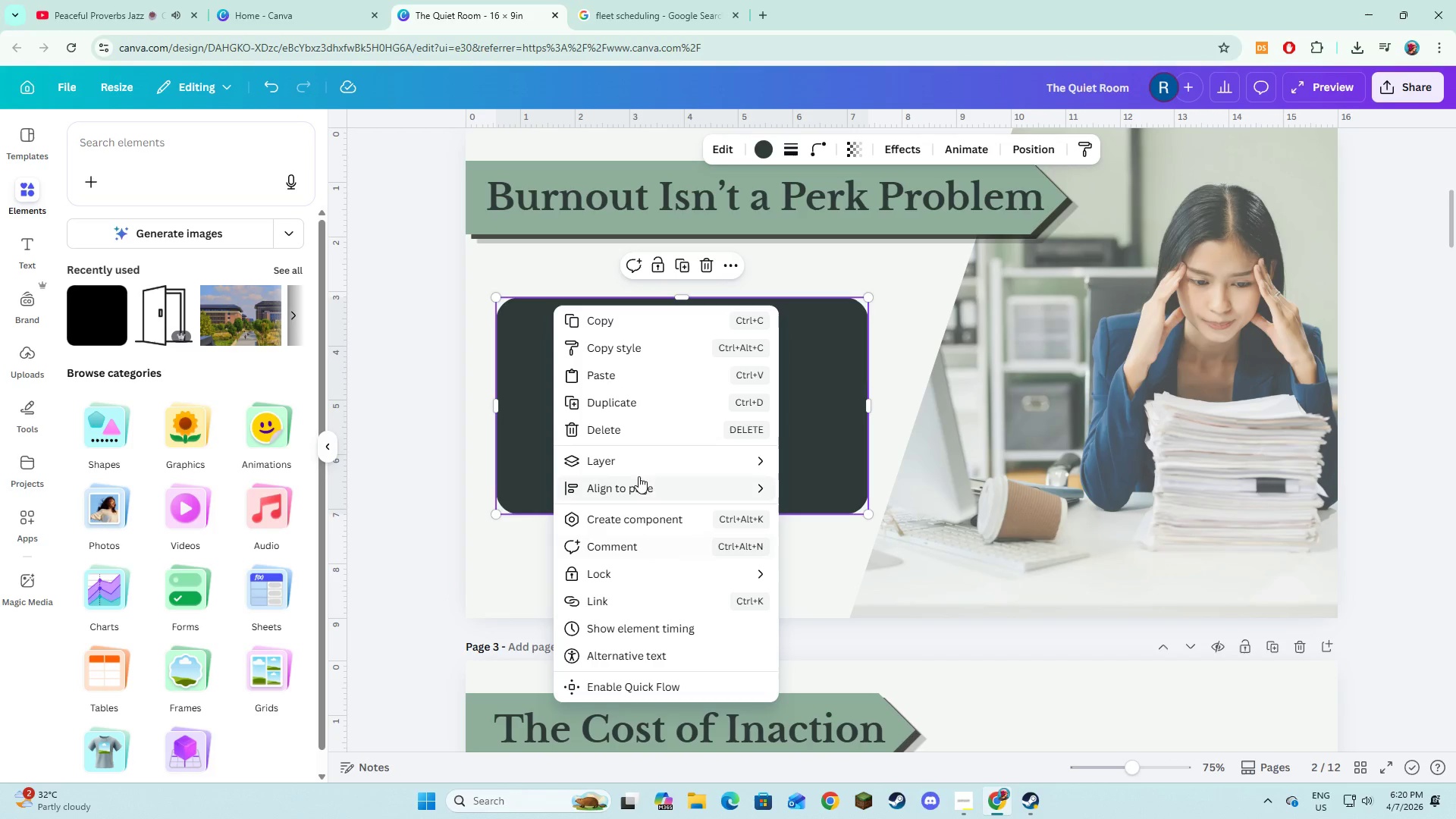 
left_click([639, 467])
 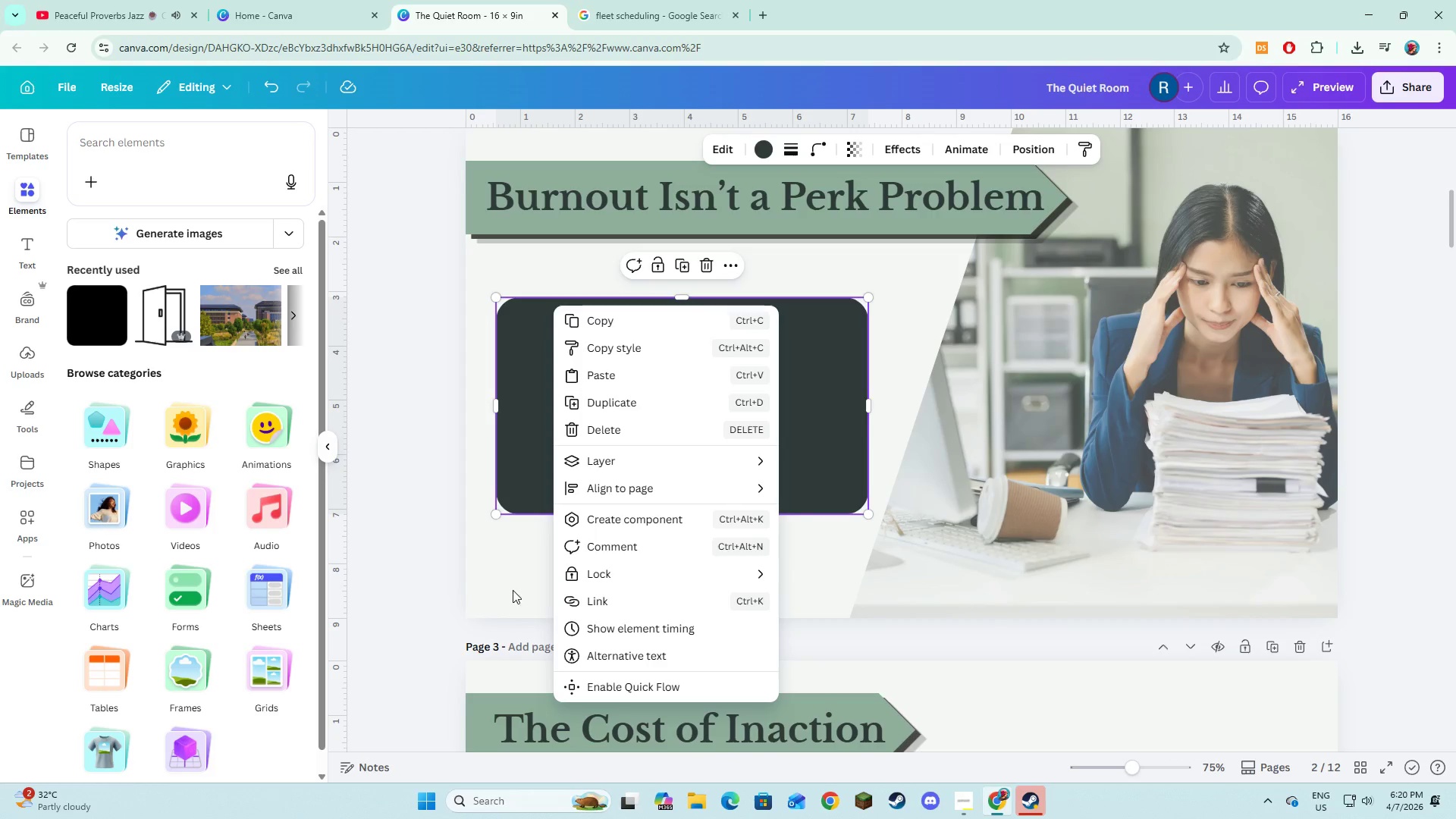 
double_click([579, 394])
 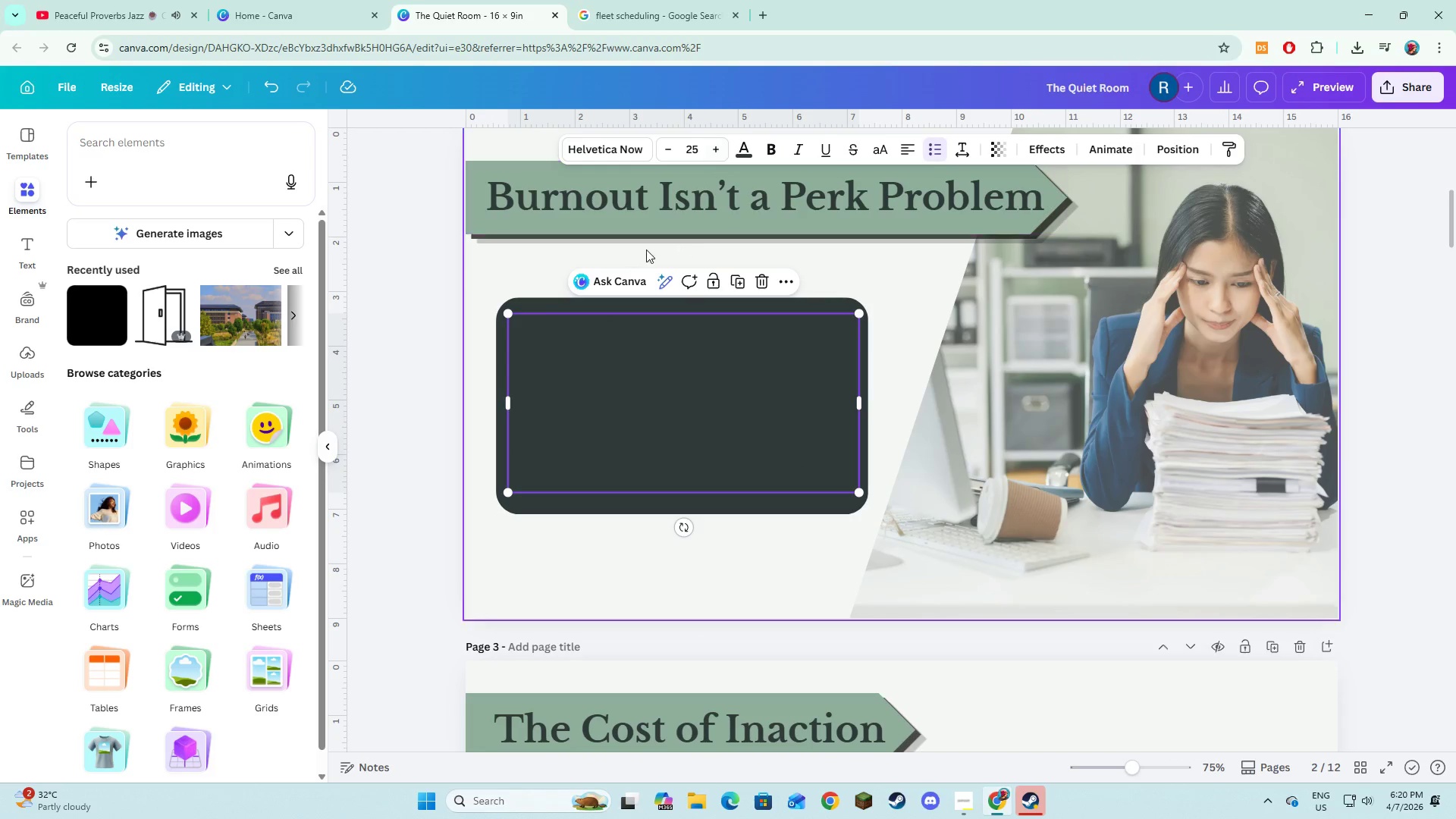 
left_click([606, 305])
 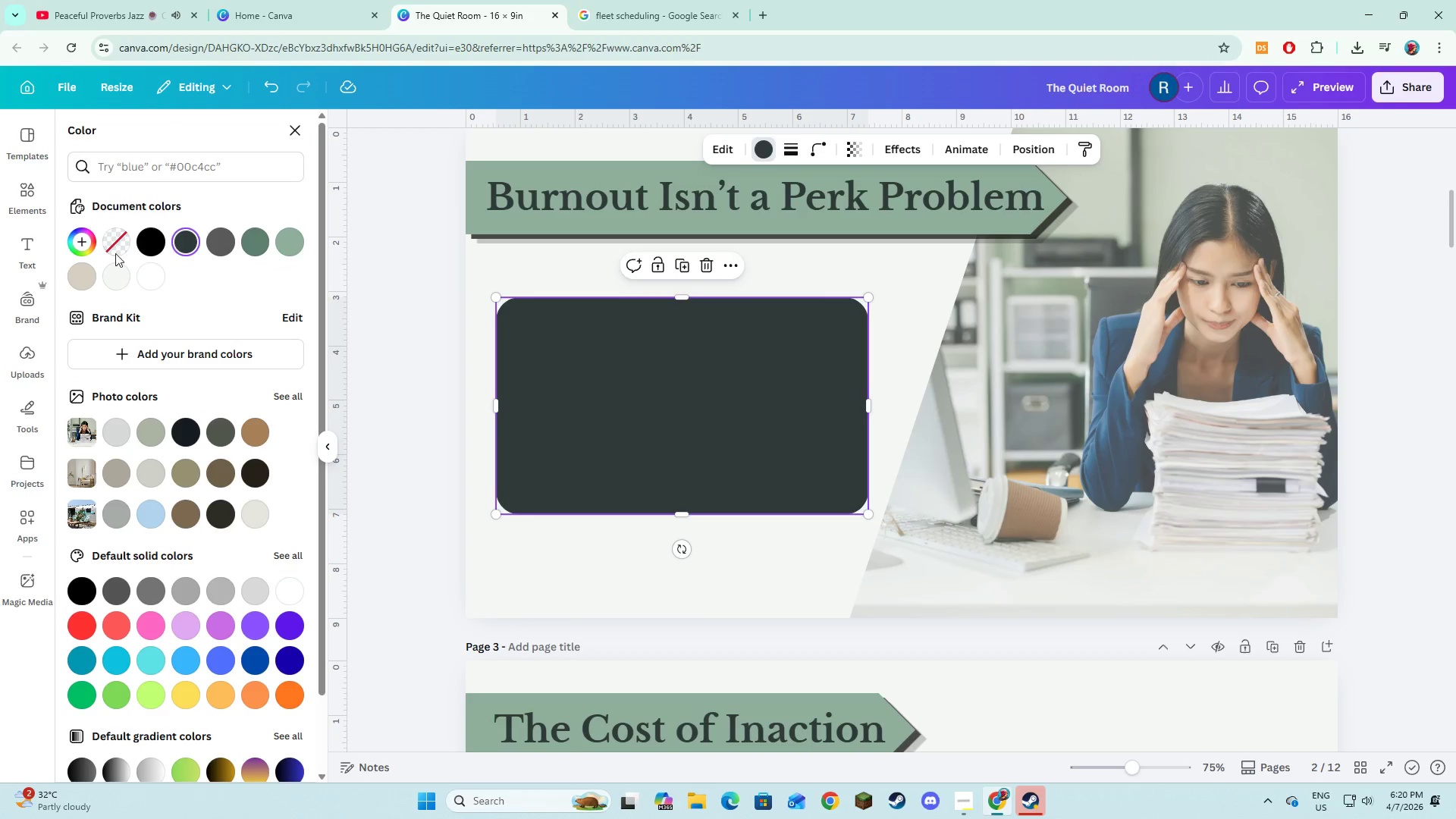 
left_click([83, 271])
 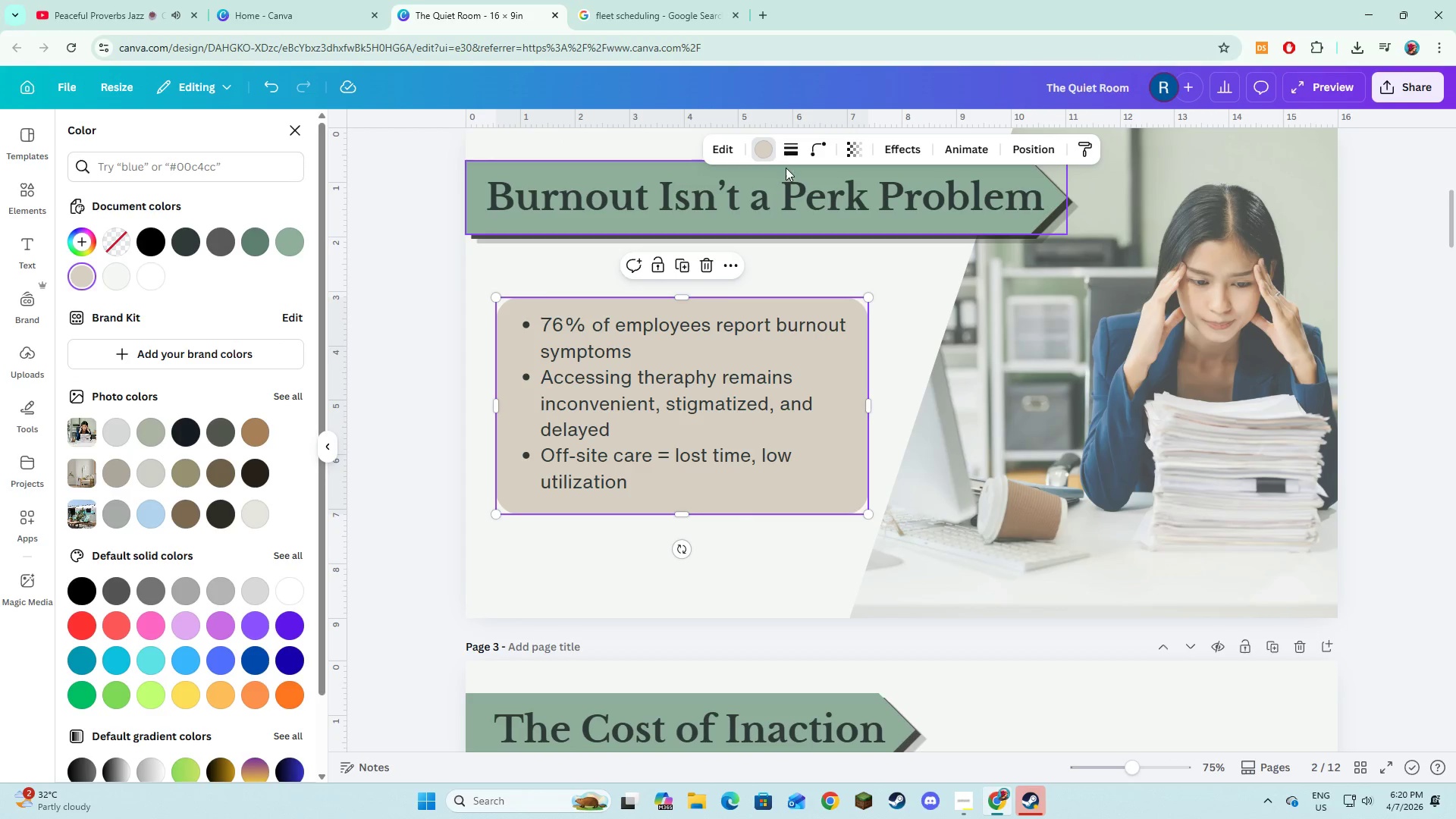 
left_click([799, 148])
 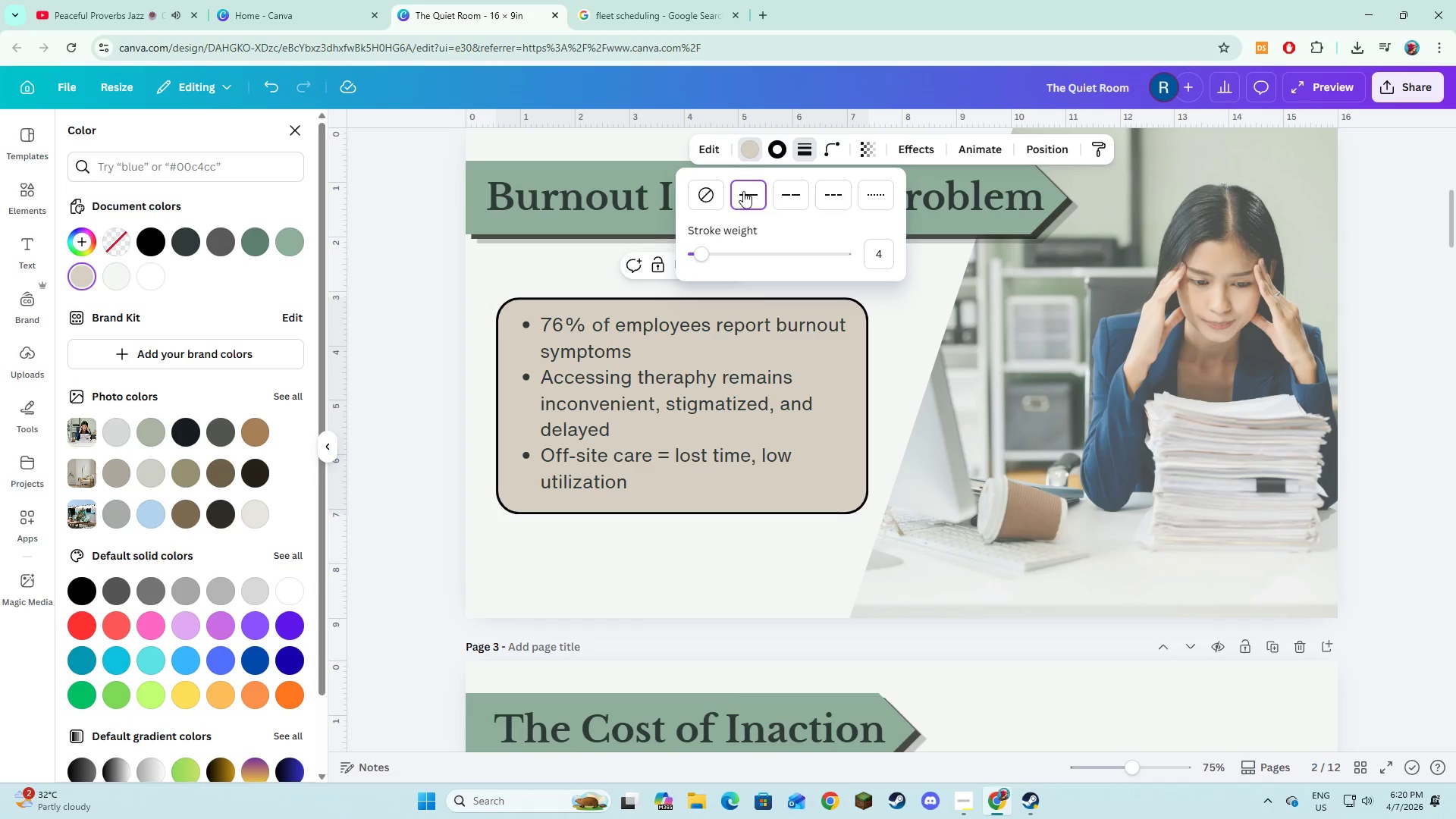 
left_click([772, 152])
 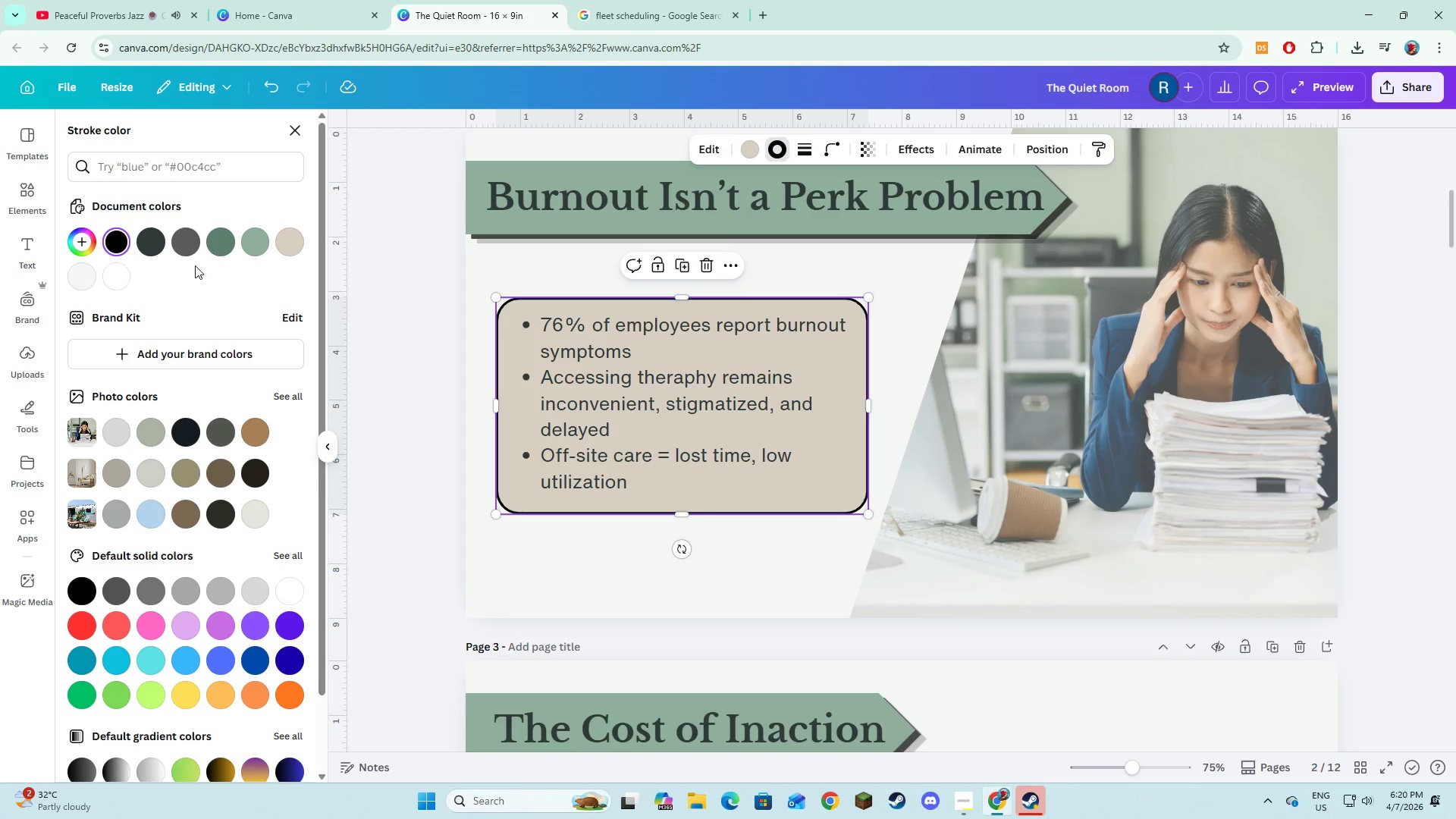 
left_click([209, 246])
 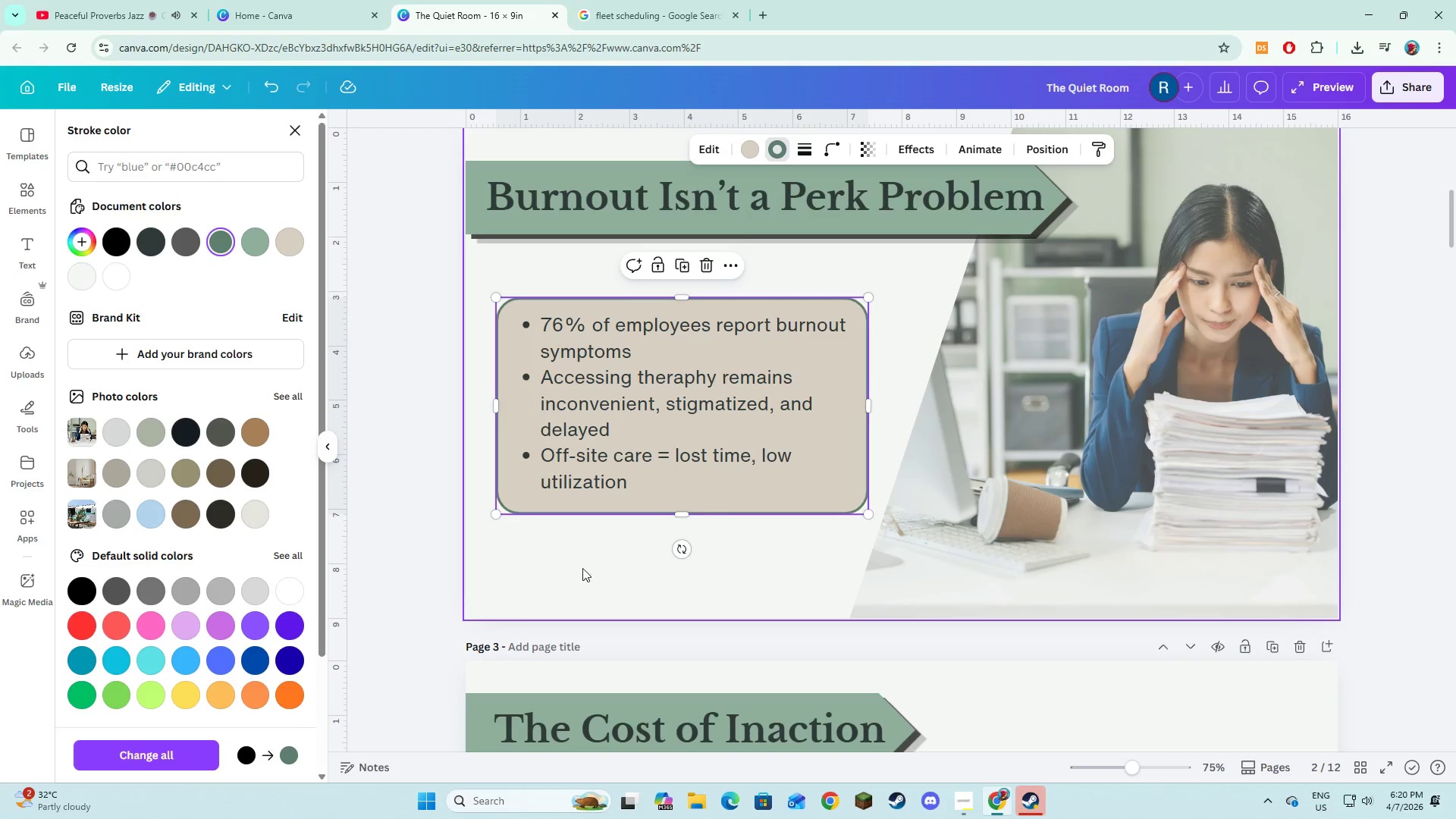 
left_click([585, 580])
 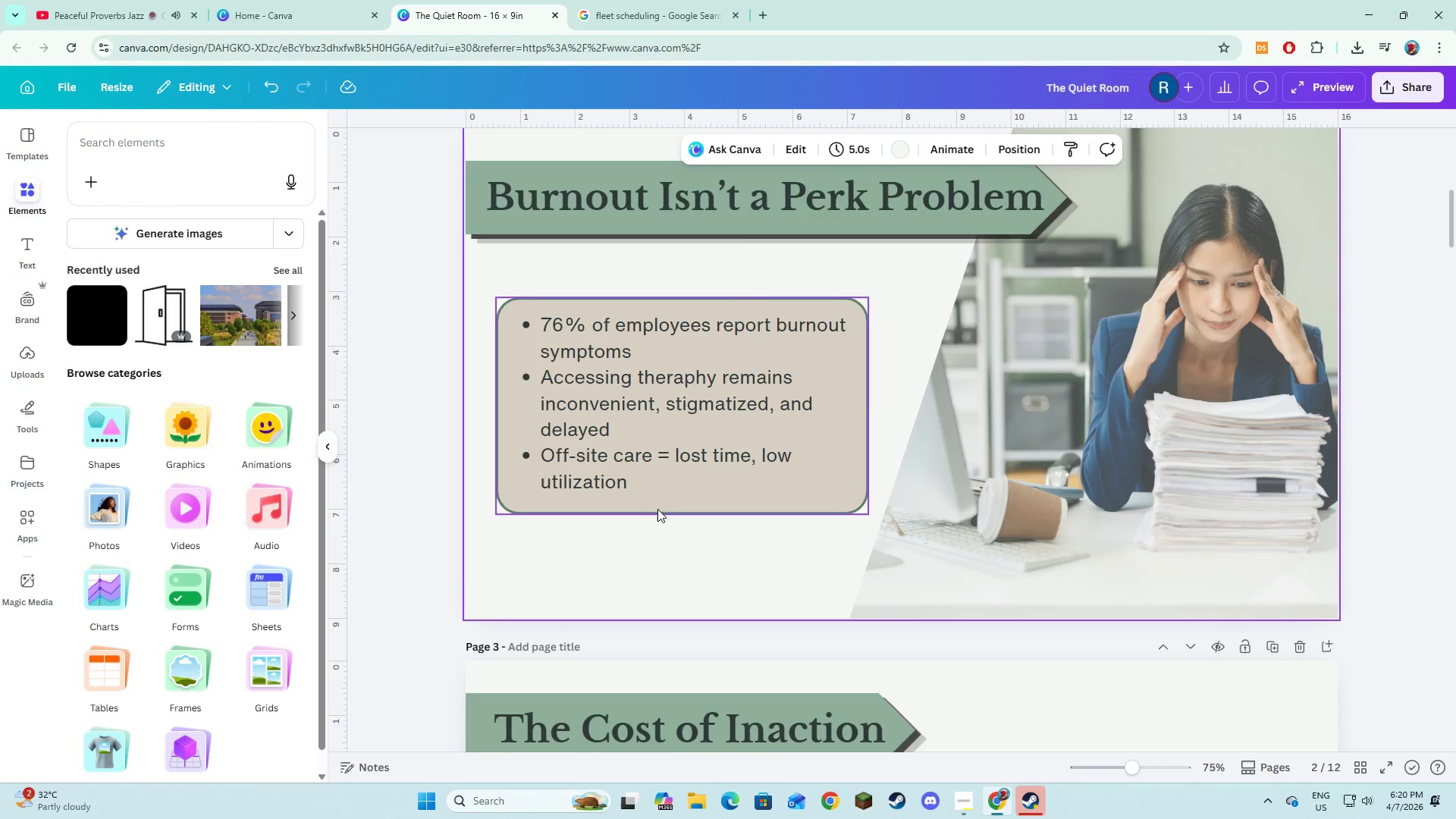 
left_click_drag(start_coordinate=[657, 508], to_coordinate=[657, 504])
 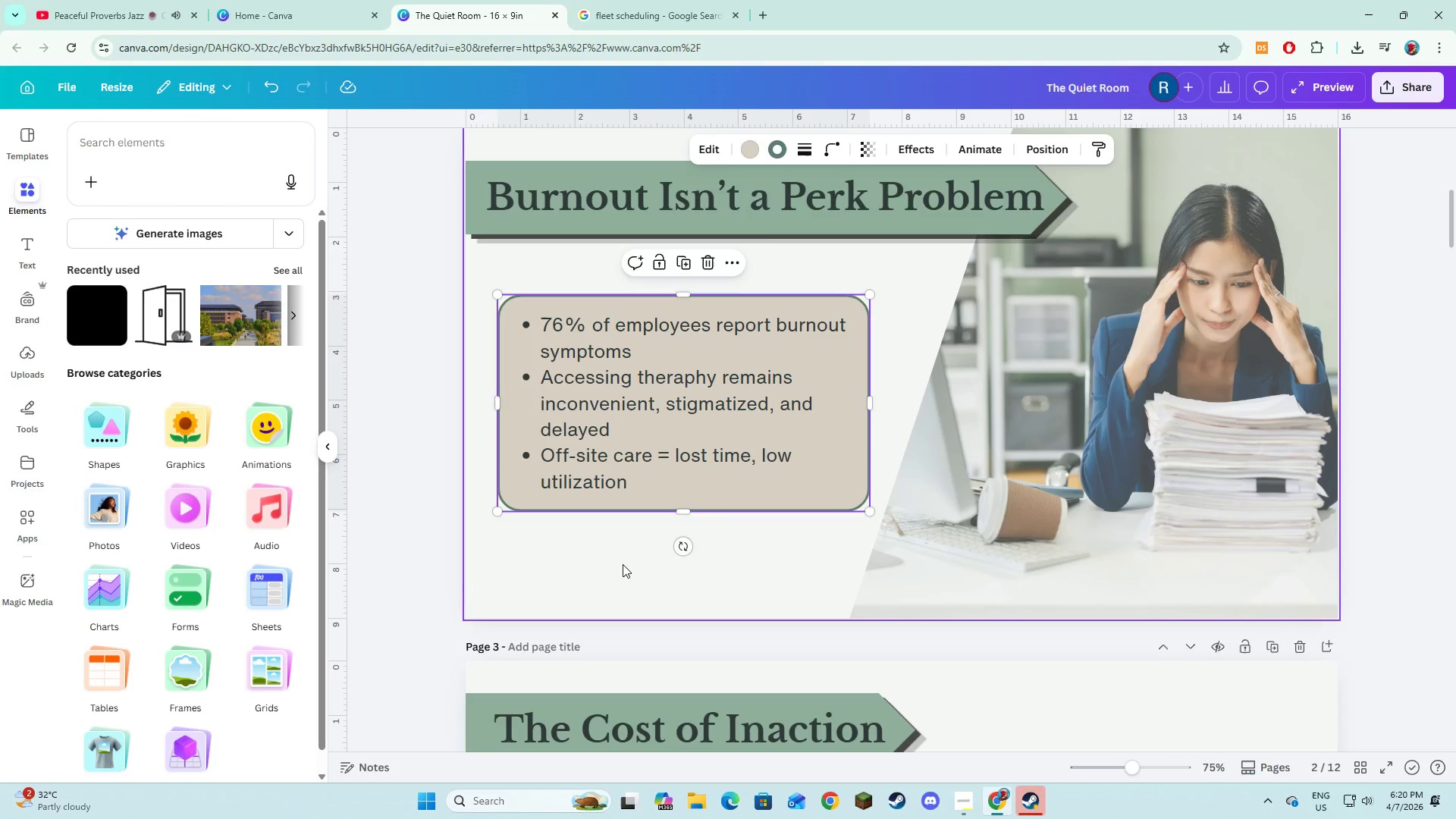 
left_click([623, 564])
 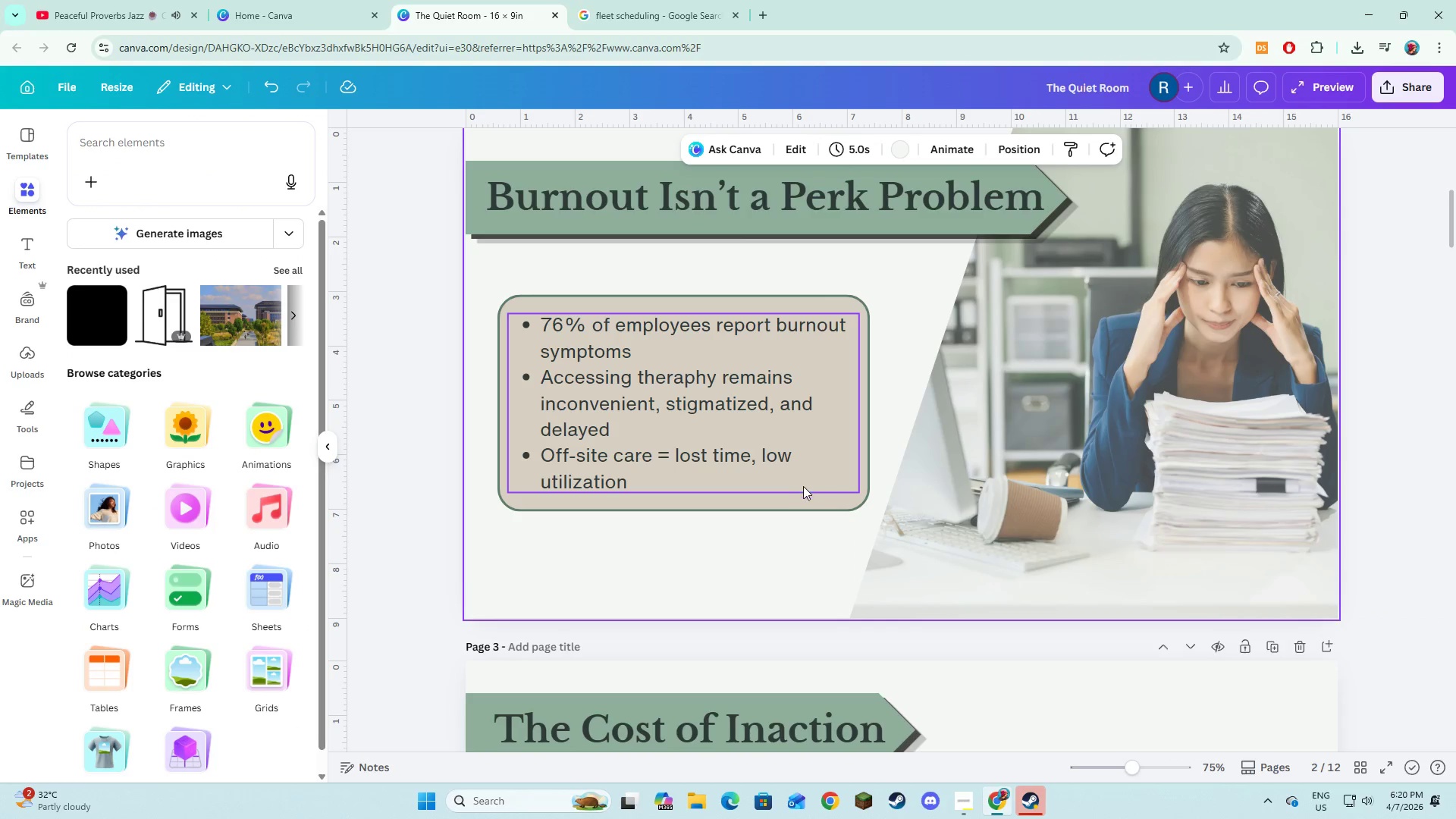 
left_click([807, 497])
 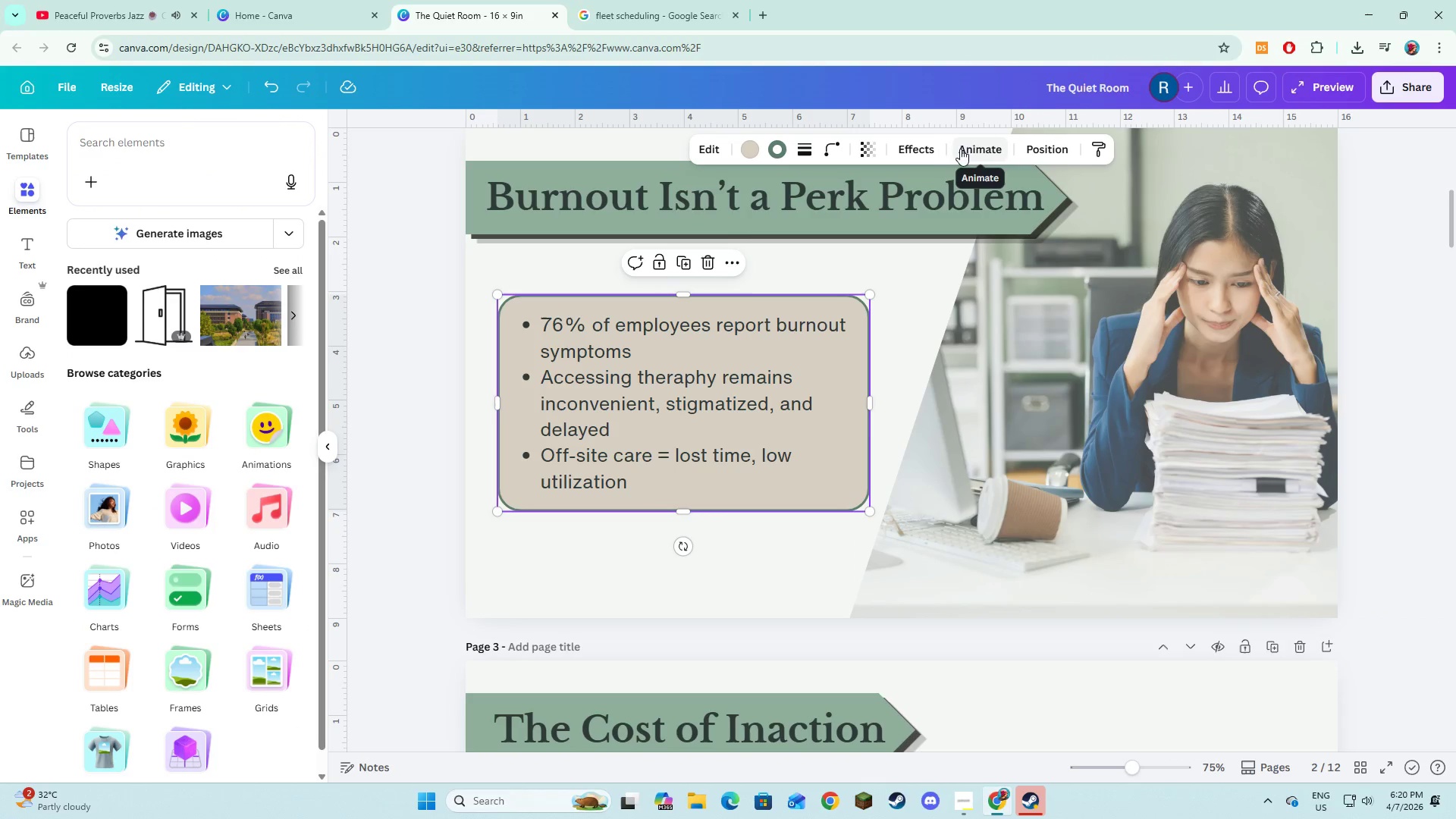 
left_click([918, 152])
 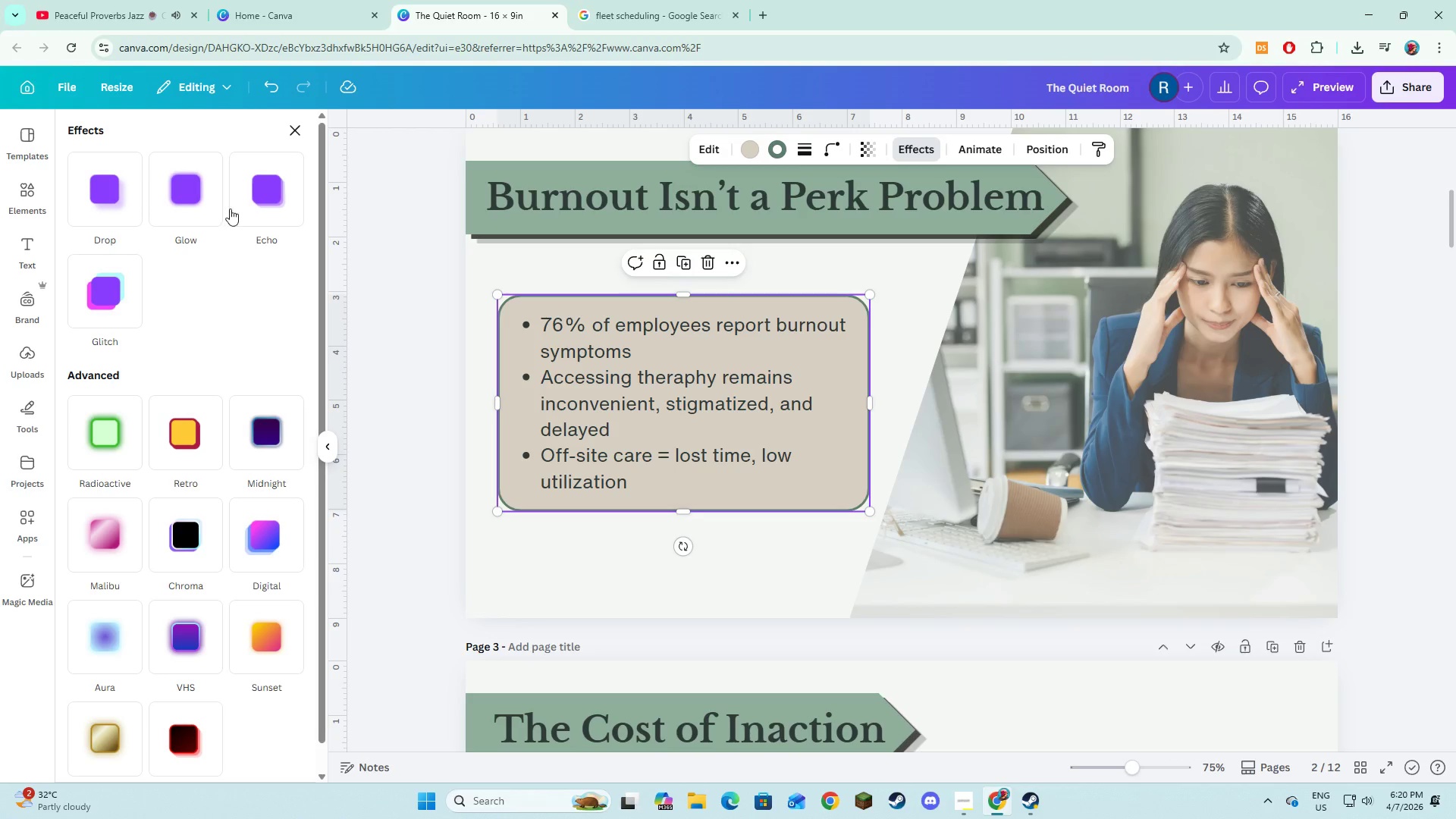 
left_click([265, 209])
 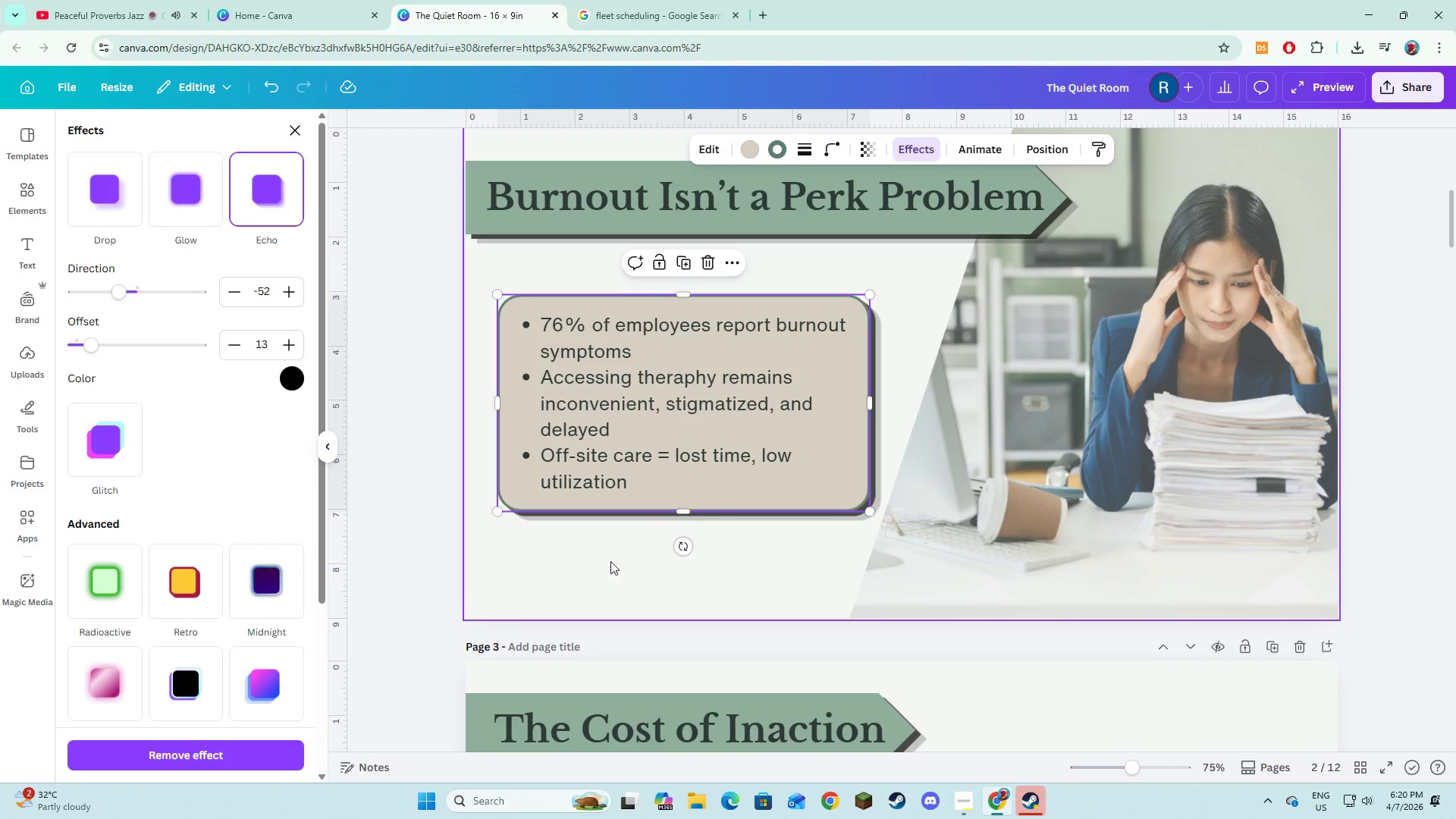 
left_click([612, 575])
 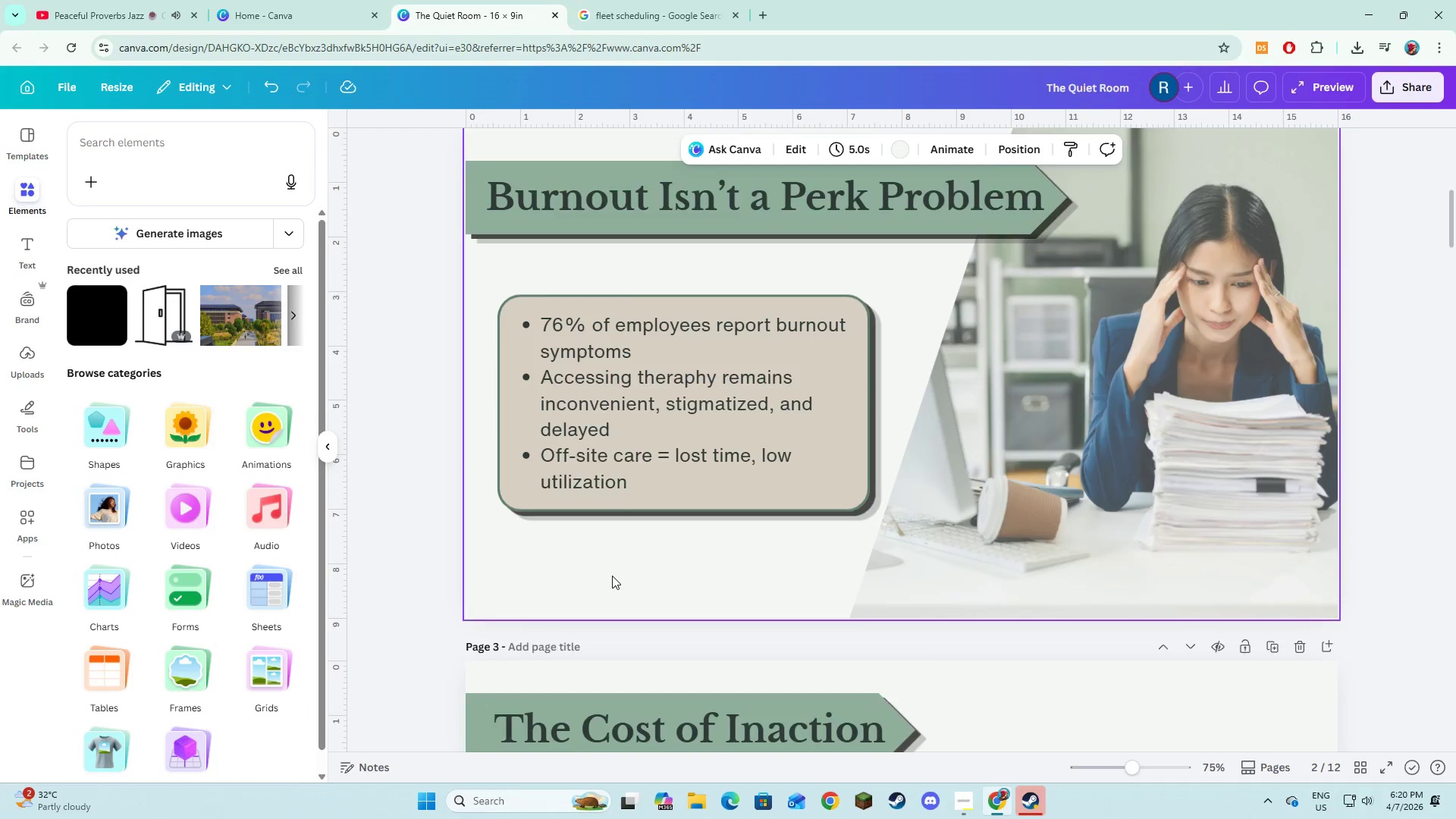 
scroll: coordinate [954, 526], scroll_direction: down, amount: 6.0
 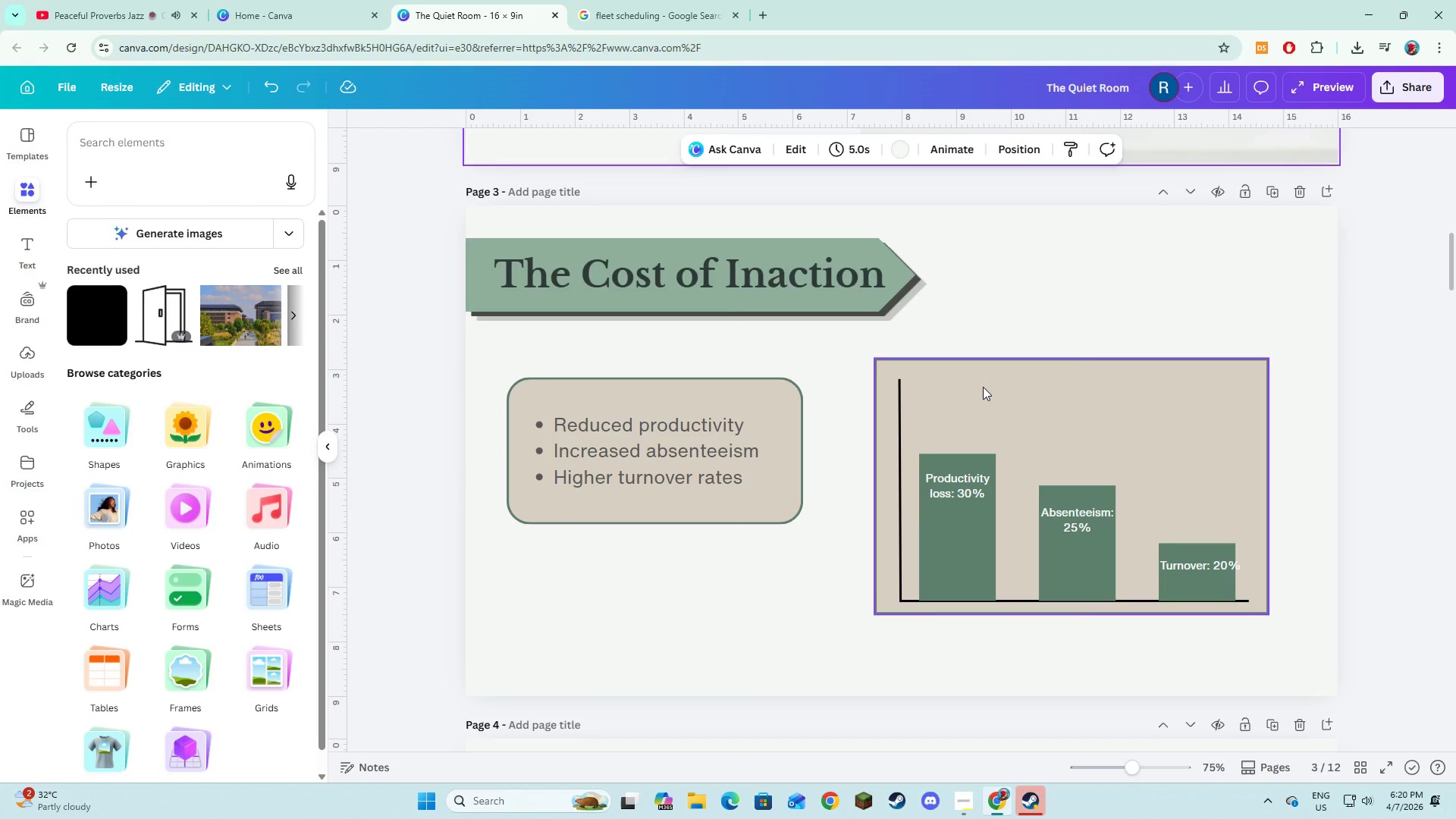 
left_click([983, 387])
 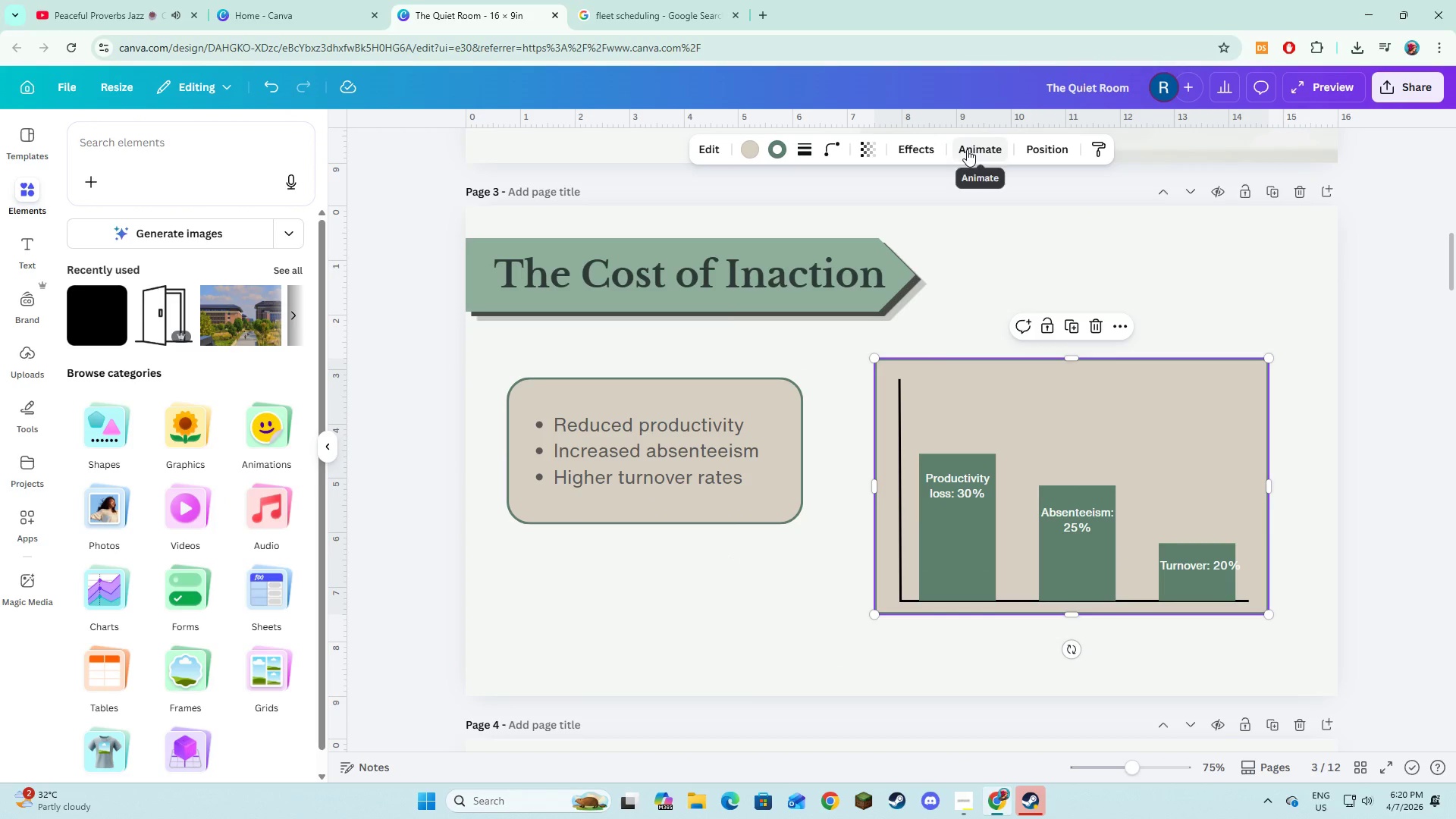 
left_click([929, 152])
 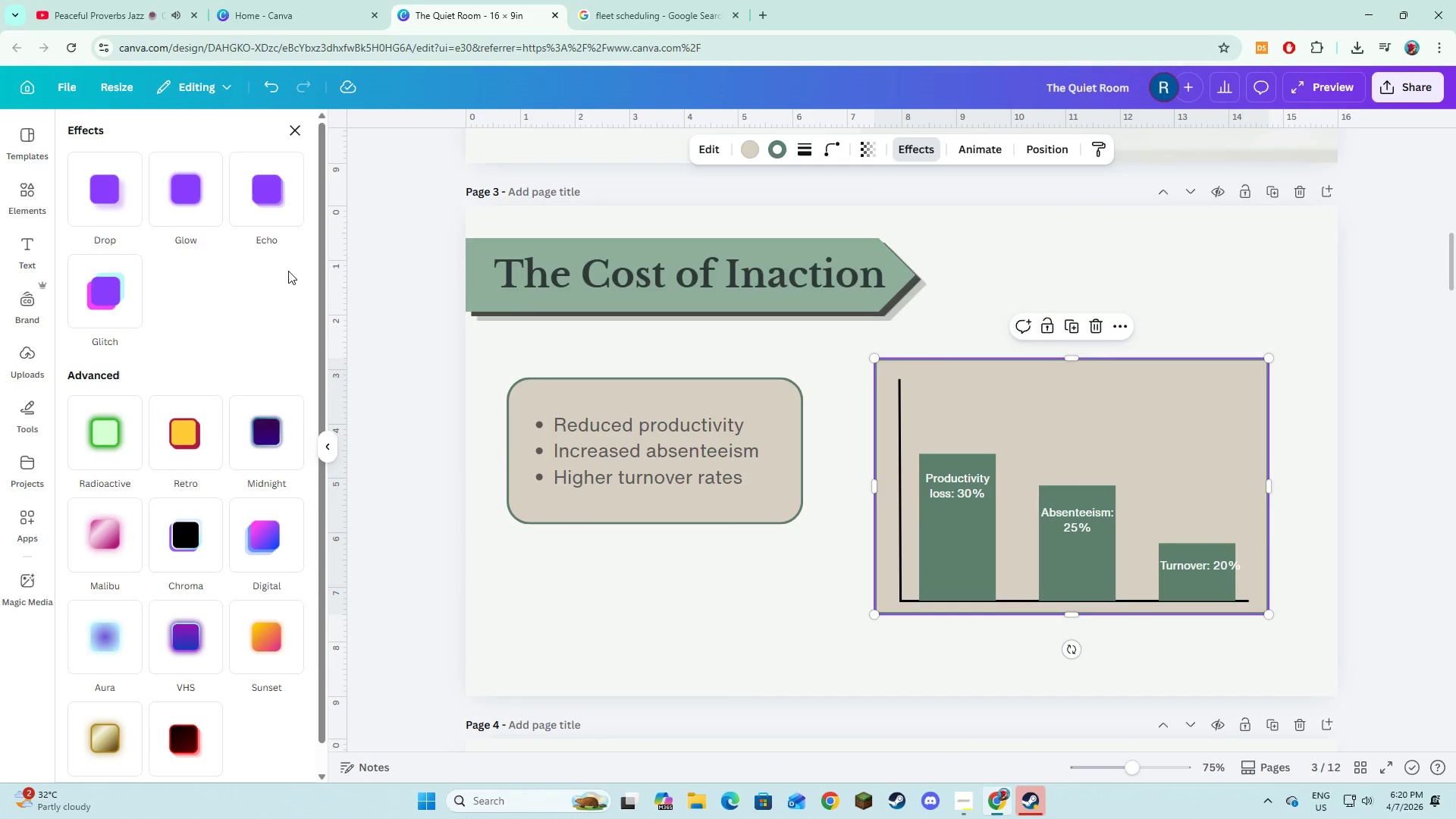 
left_click([287, 215])
 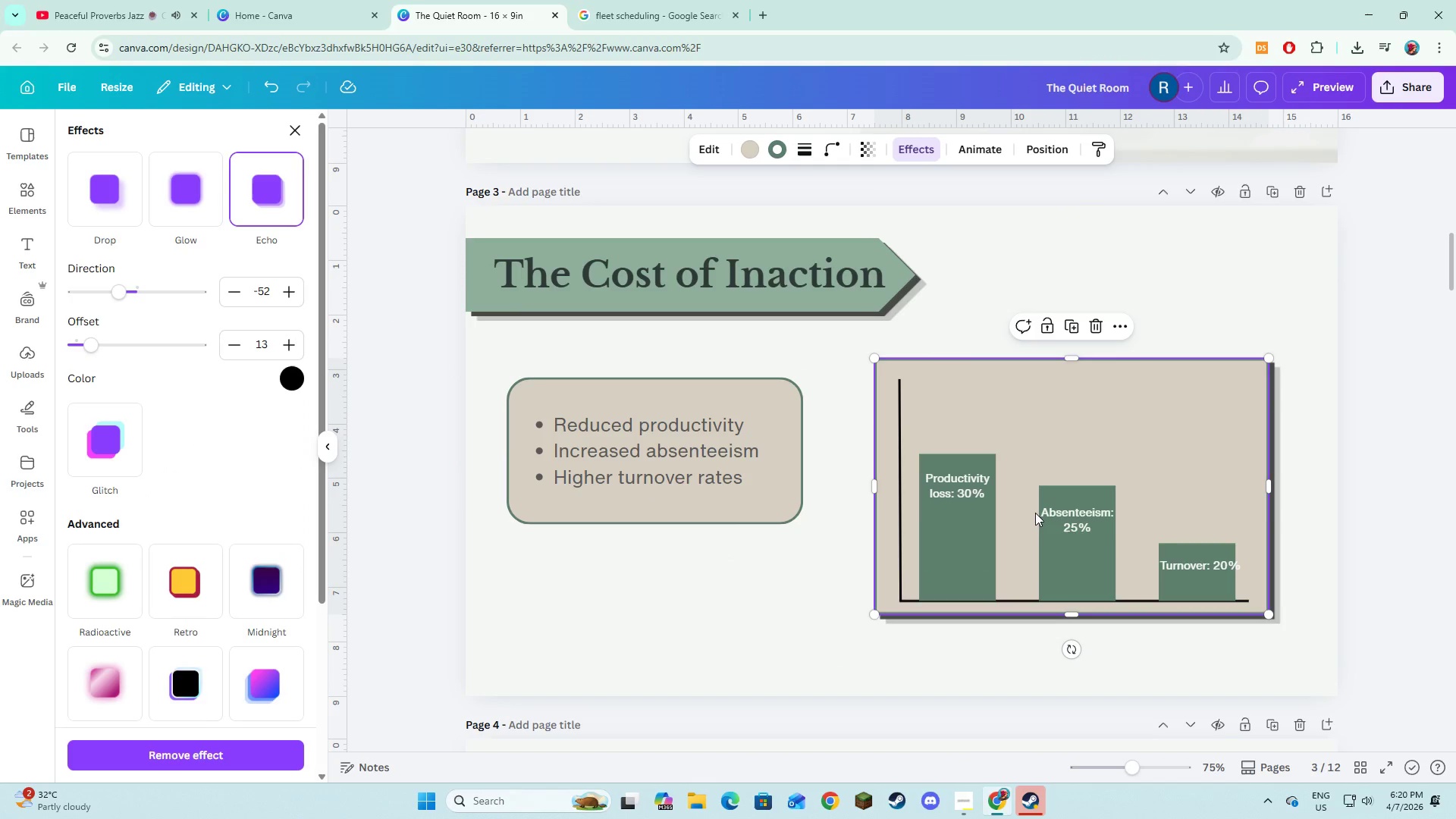 
left_click([971, 566])
 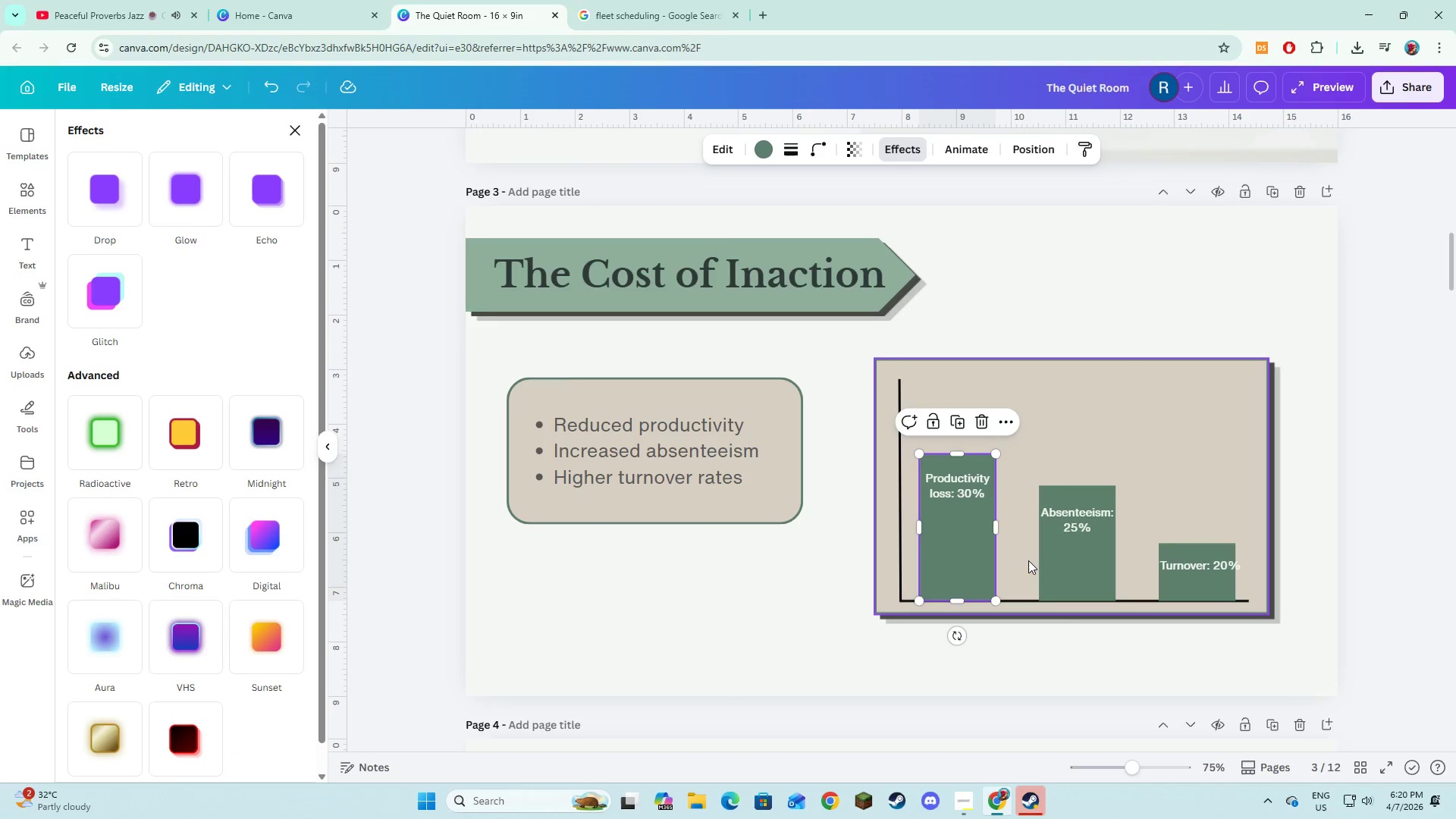 
hold_key(key=ShiftLeft, duration=1.5)
left_click([1055, 560])
 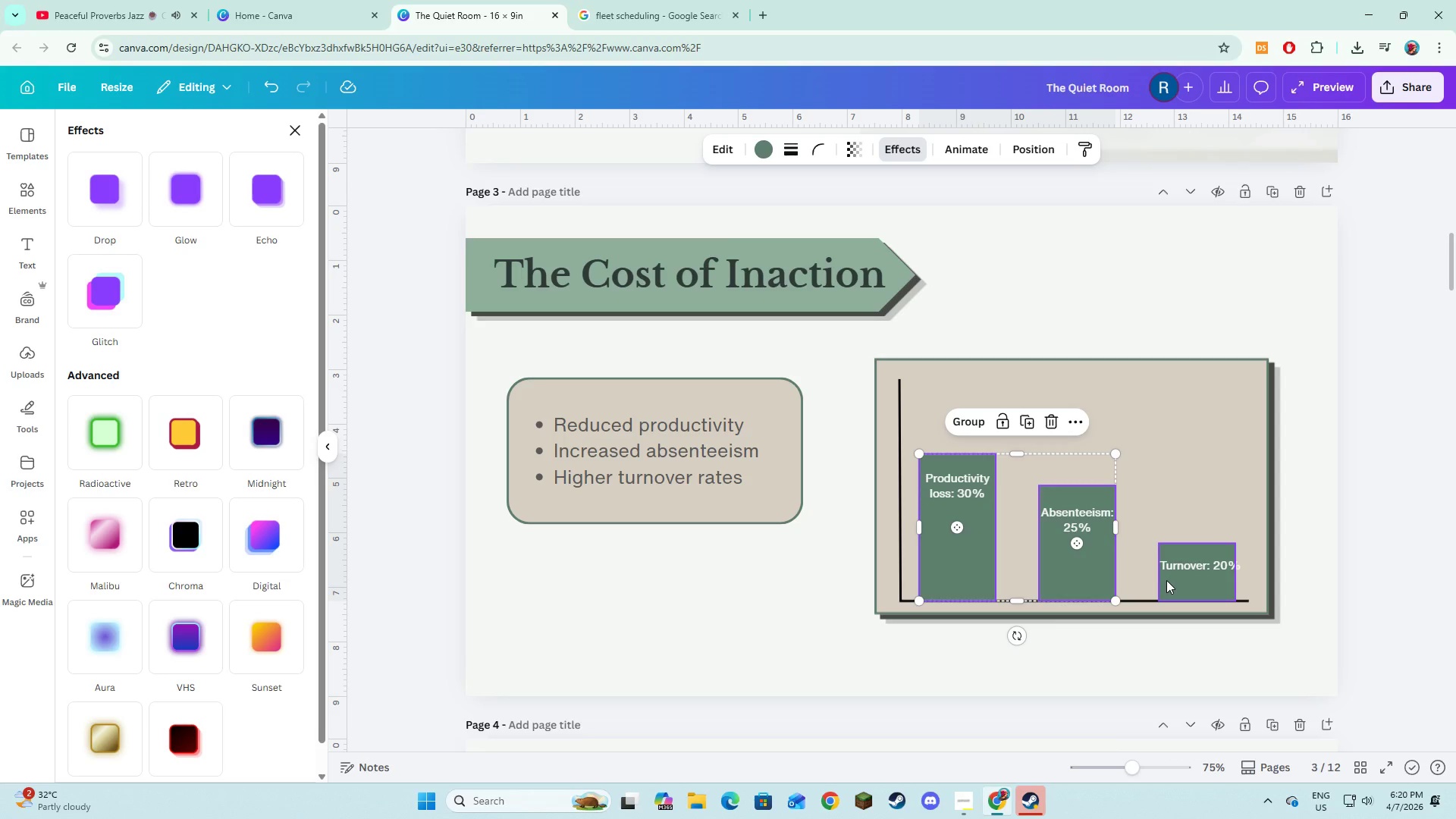 
left_click([1166, 580])
 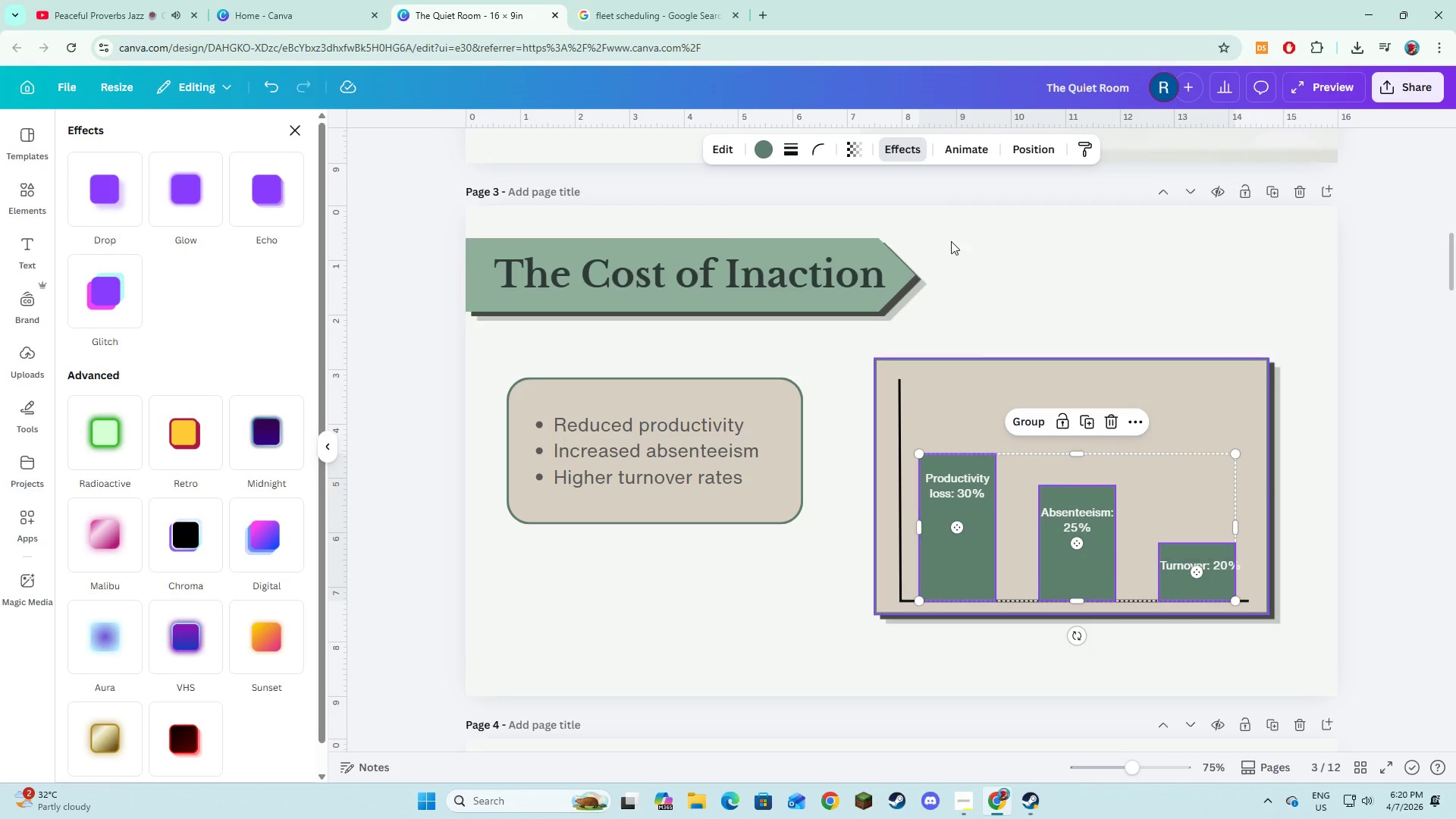 
key(Shift+ShiftLeft)
 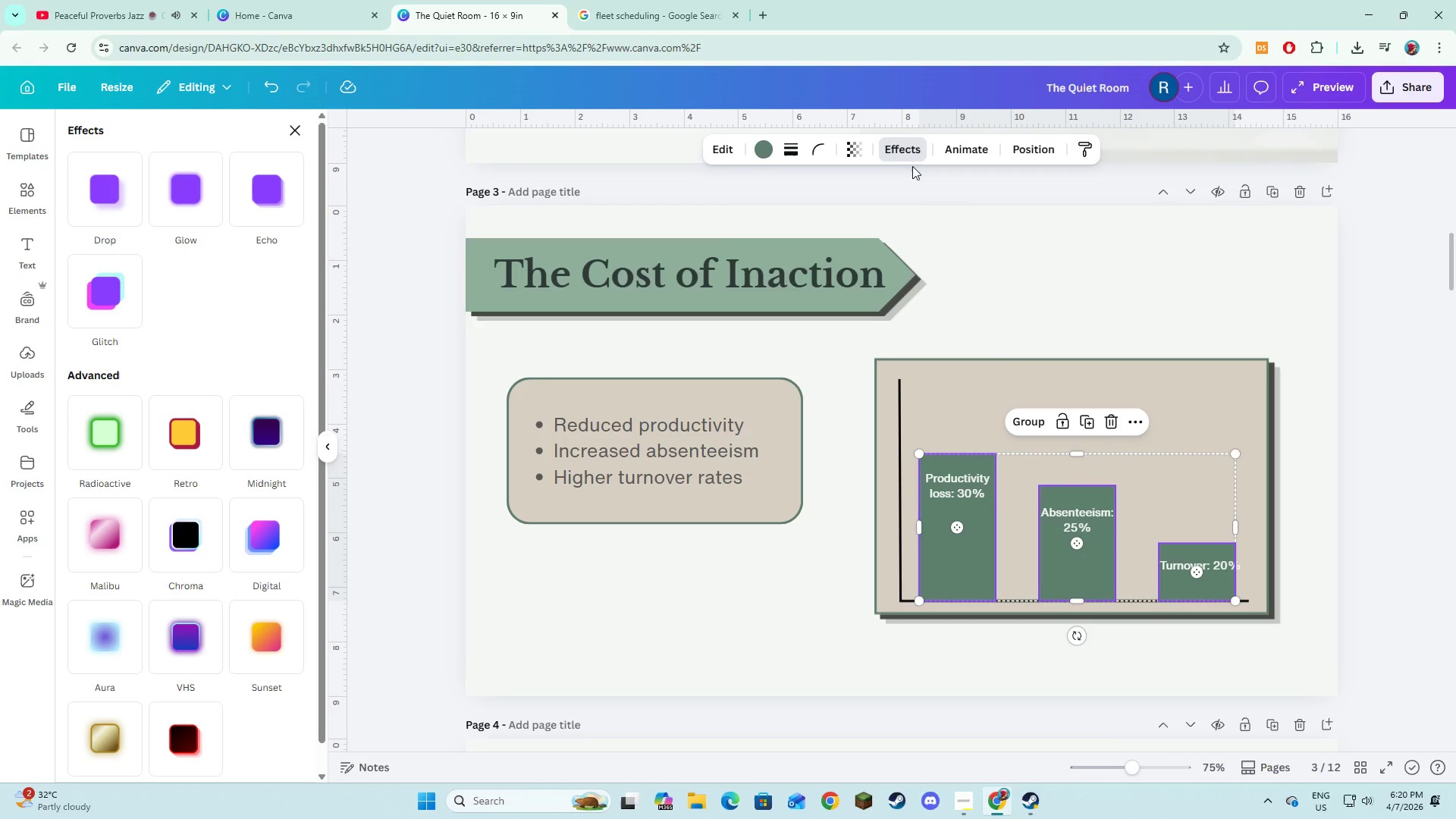 
key(Shift+ShiftLeft)
 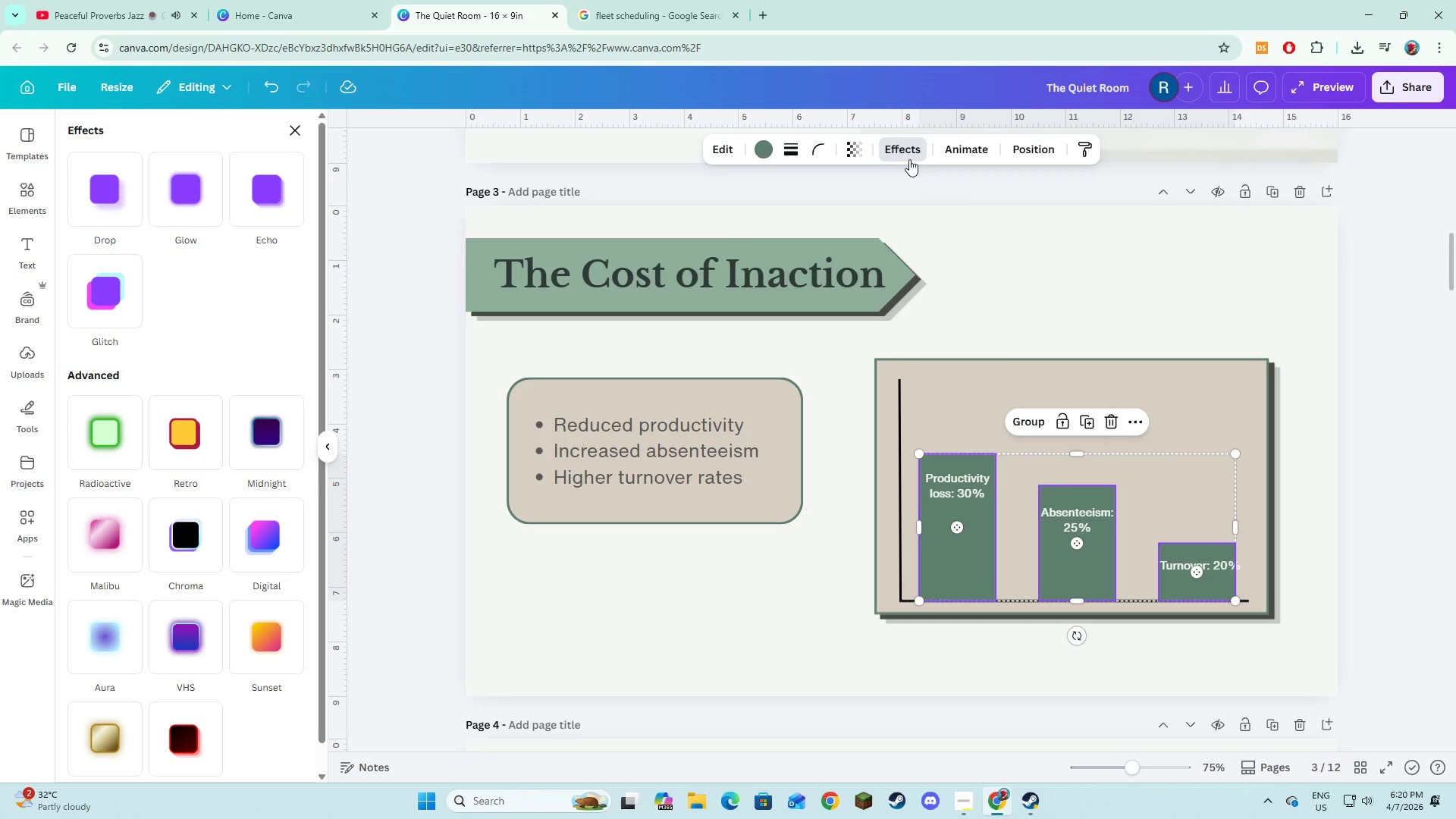 
key(Shift+ShiftLeft)
 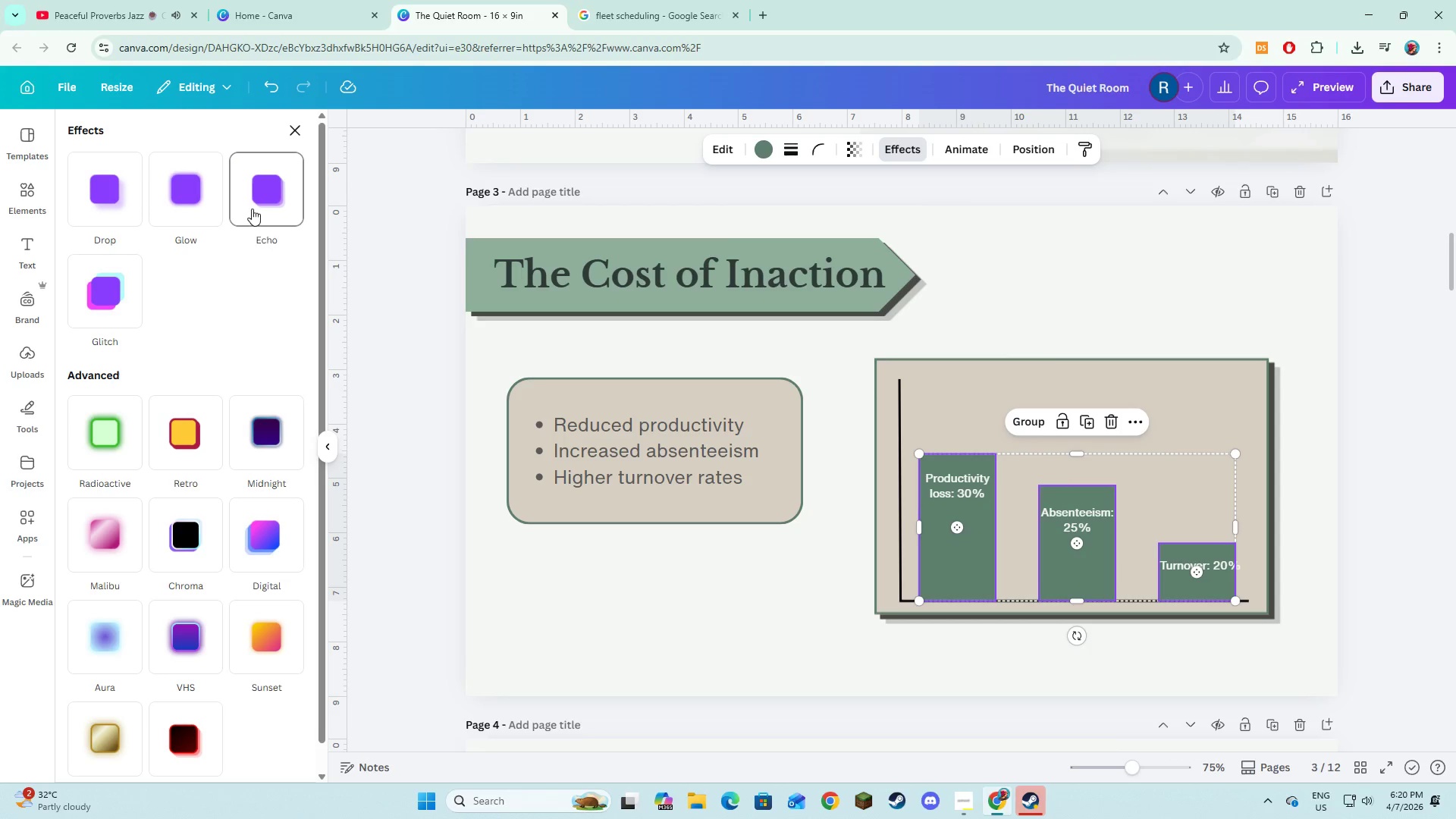 
left_click([252, 209])
 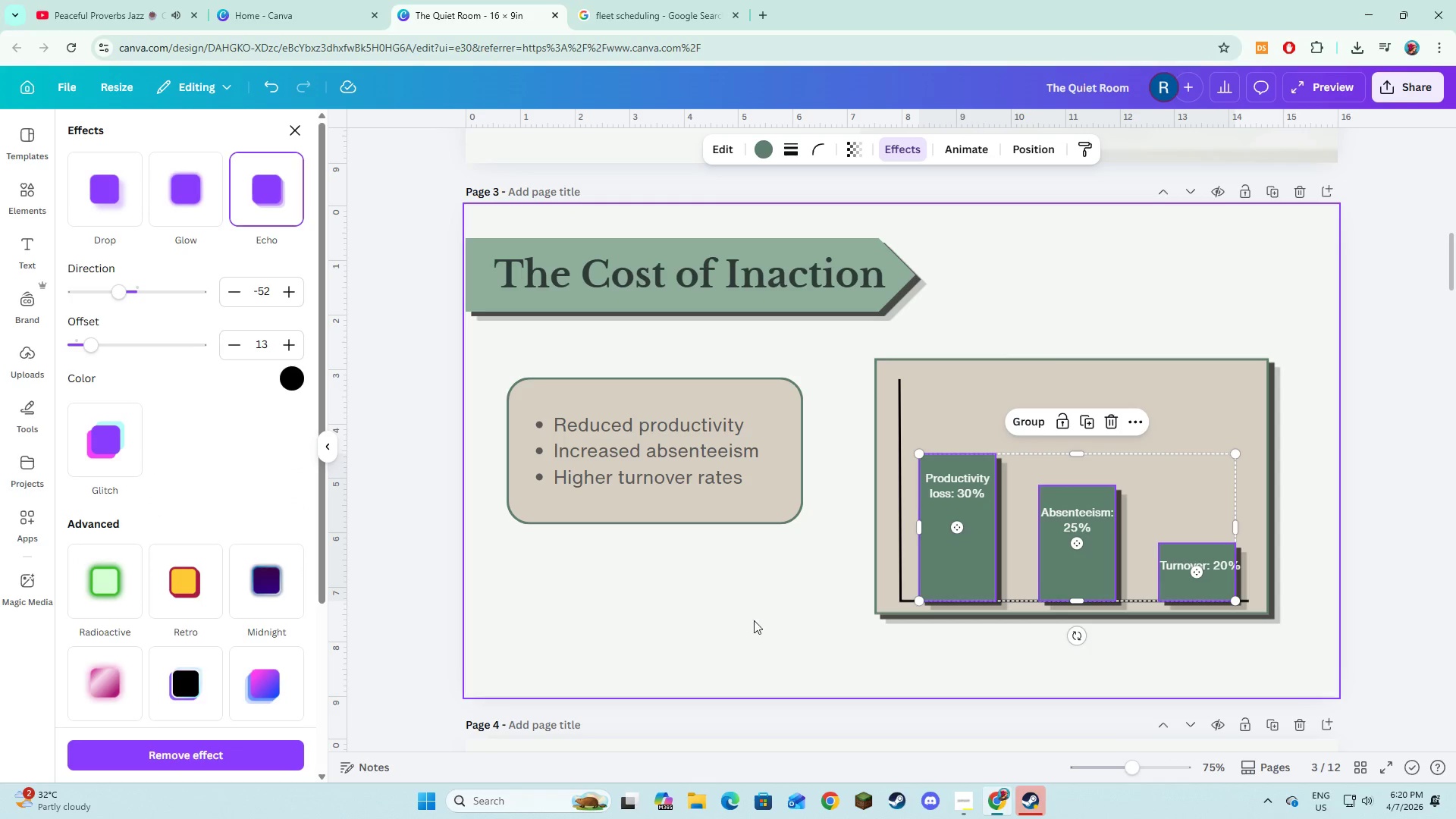 
left_click([754, 631])
 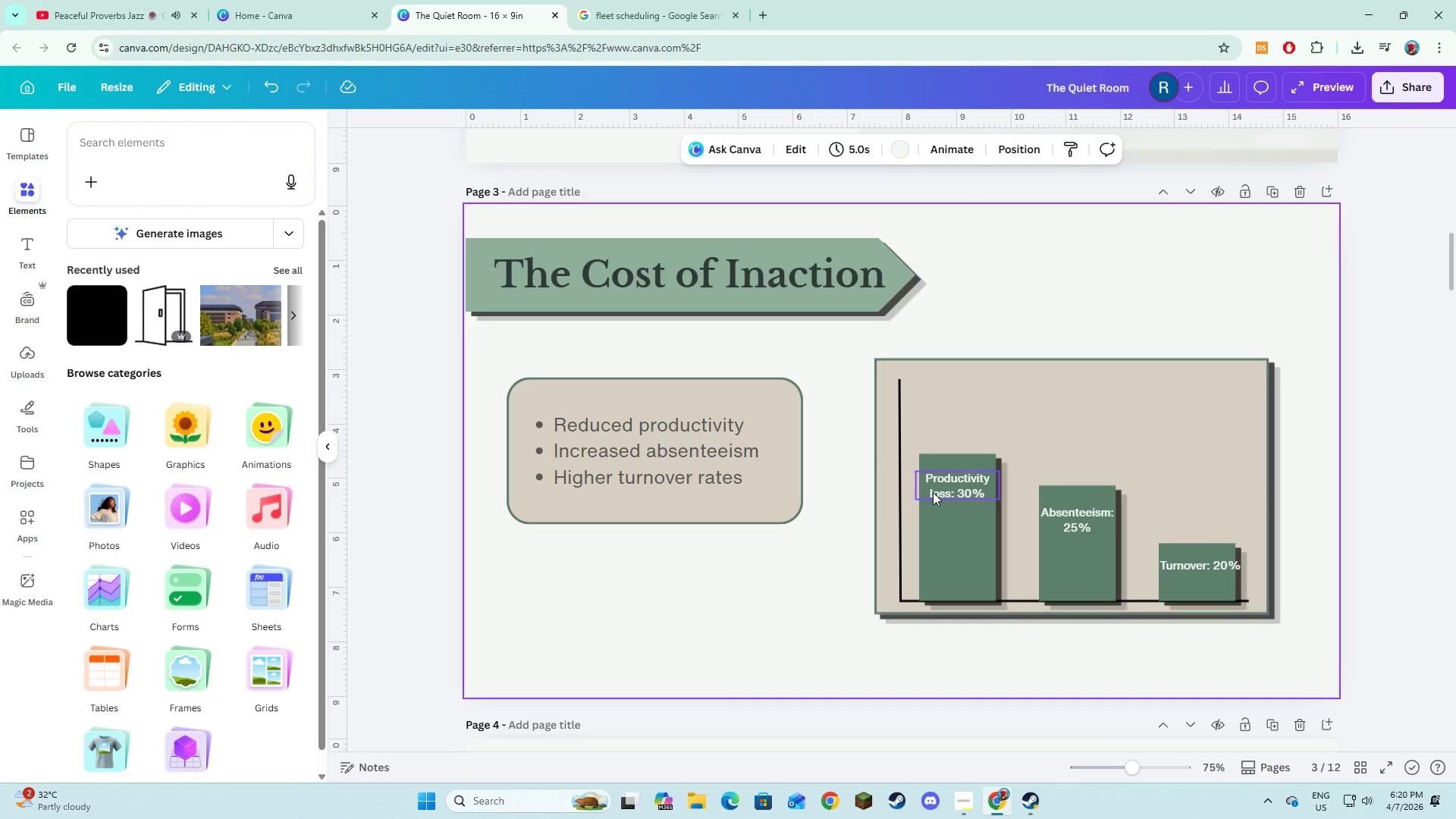 
left_click([934, 491])
 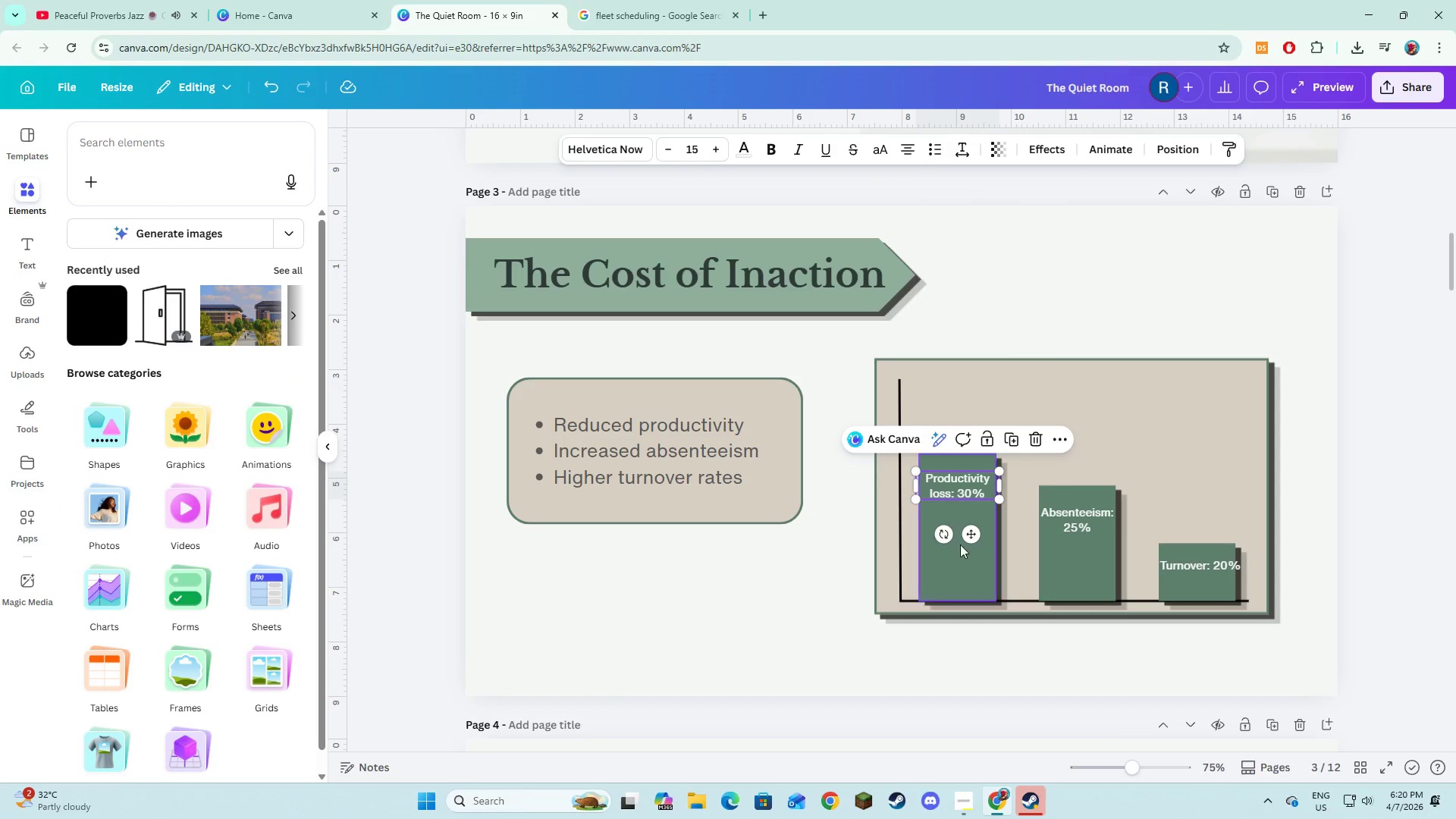 
hold_key(key=ShiftLeft, duration=0.8)
left_click([964, 570])
 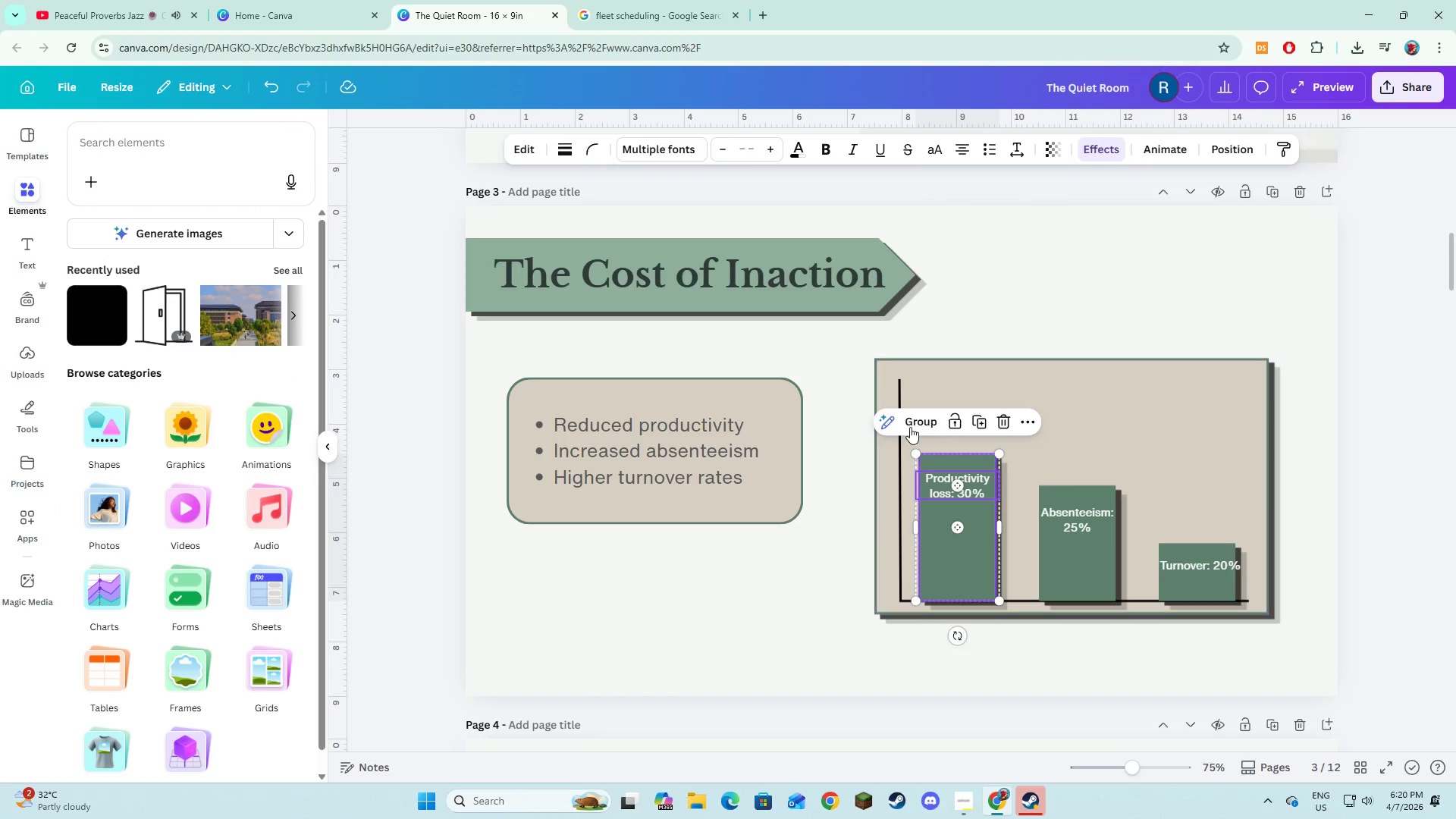 
left_click([910, 426])
 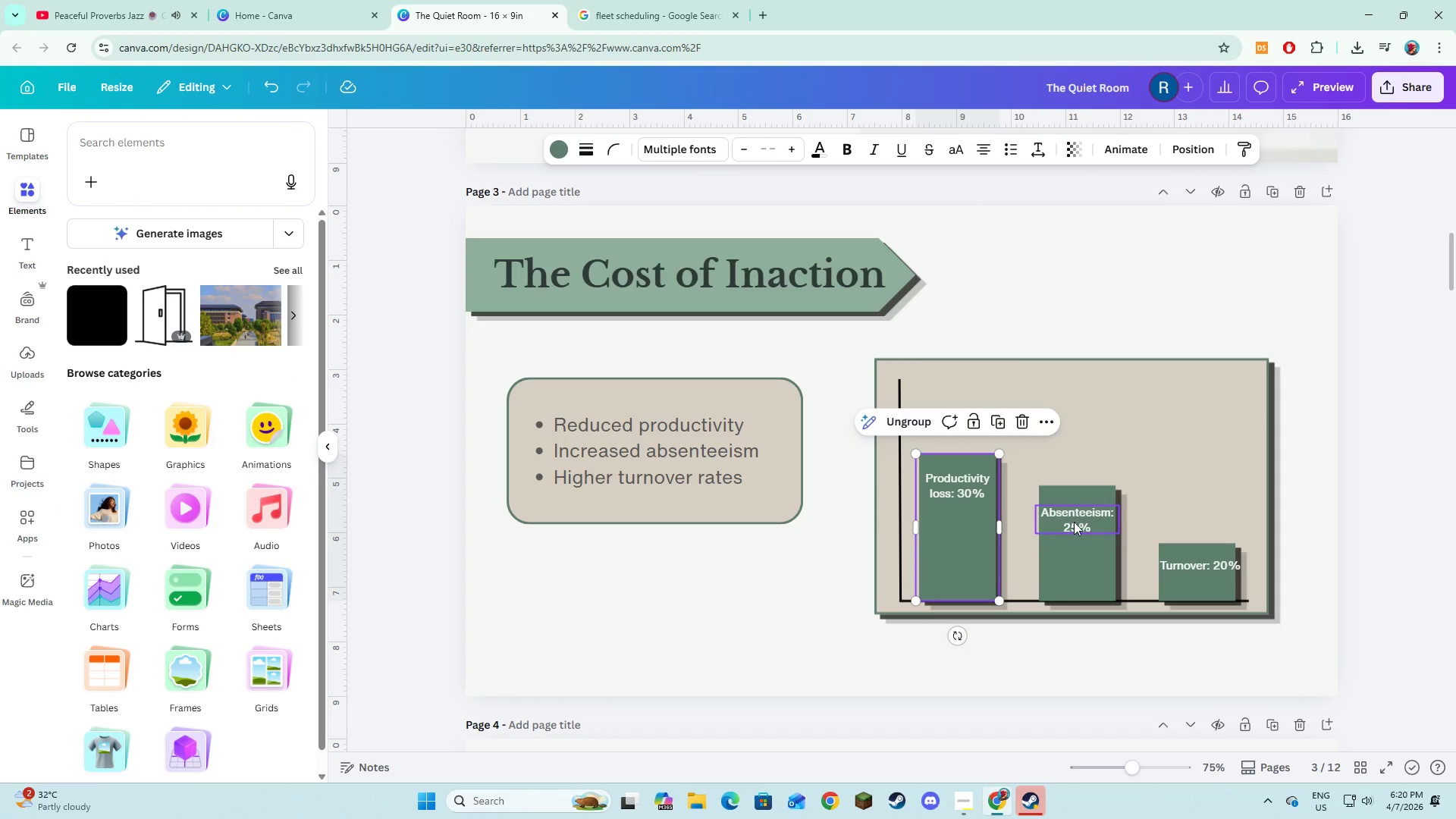 
left_click([1075, 523])
 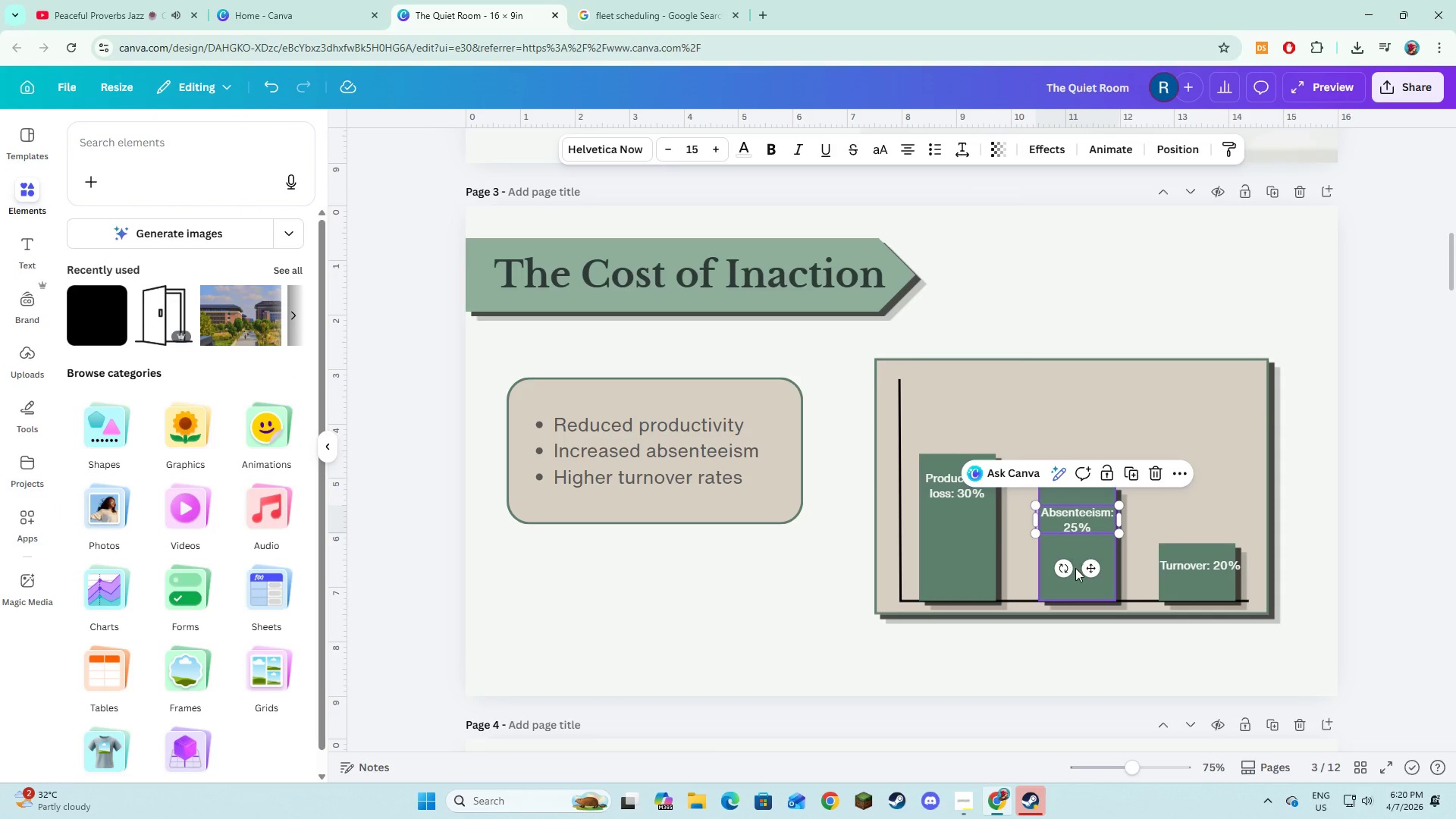 
hold_key(key=ShiftLeft, duration=1.06)
left_click([1061, 588])
 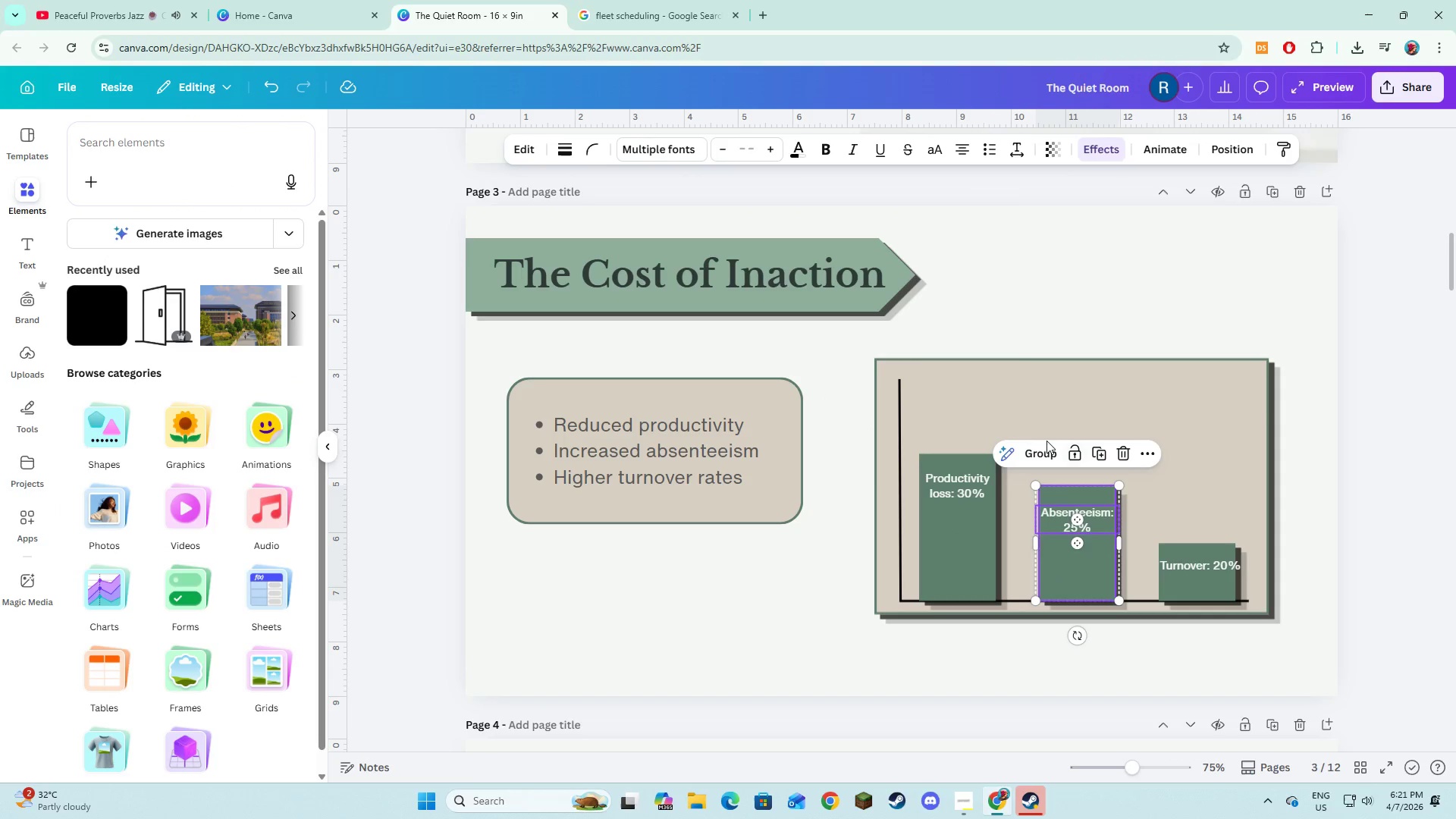 
left_click([1046, 450])
 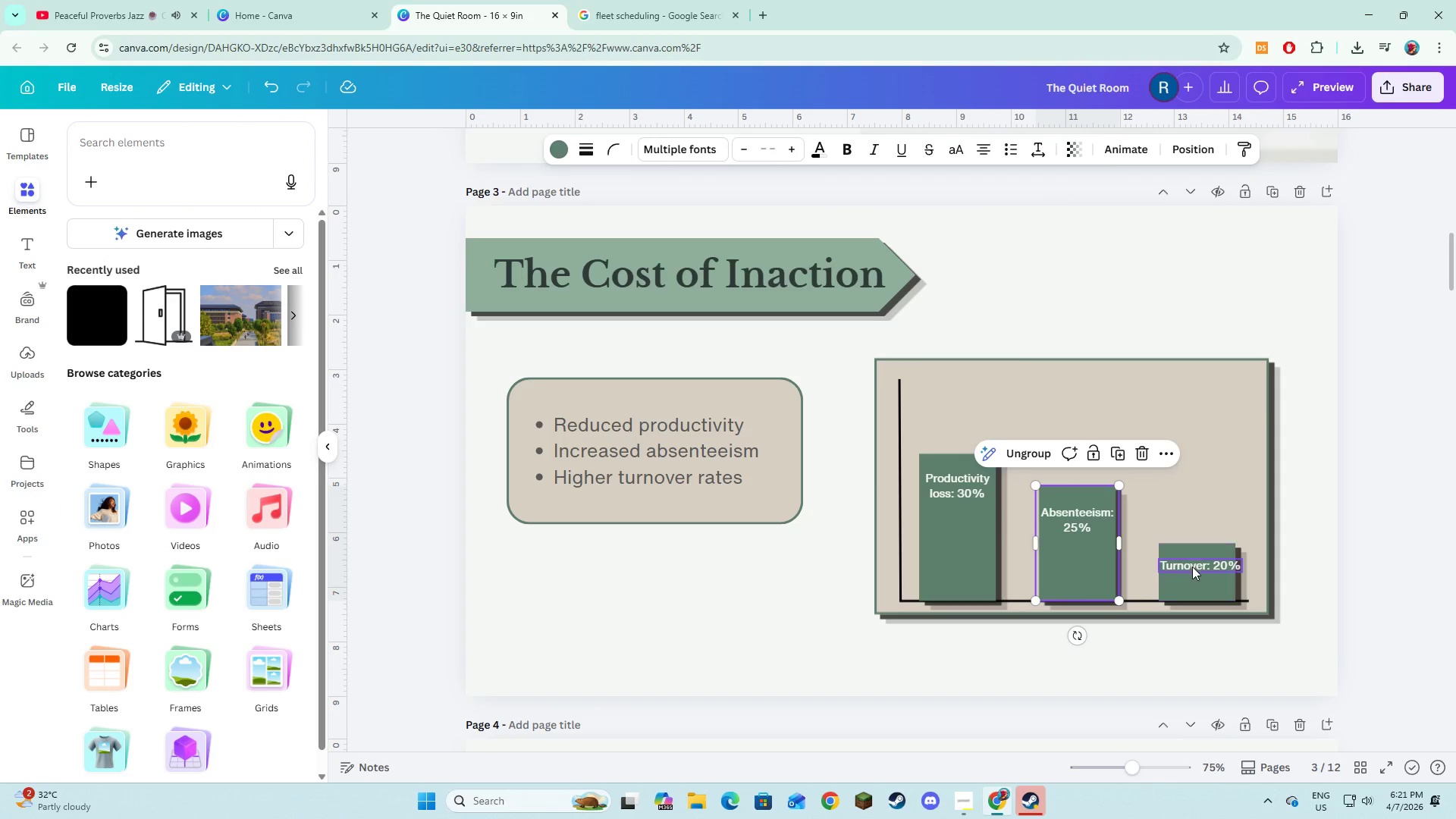 
left_click([1192, 566])
 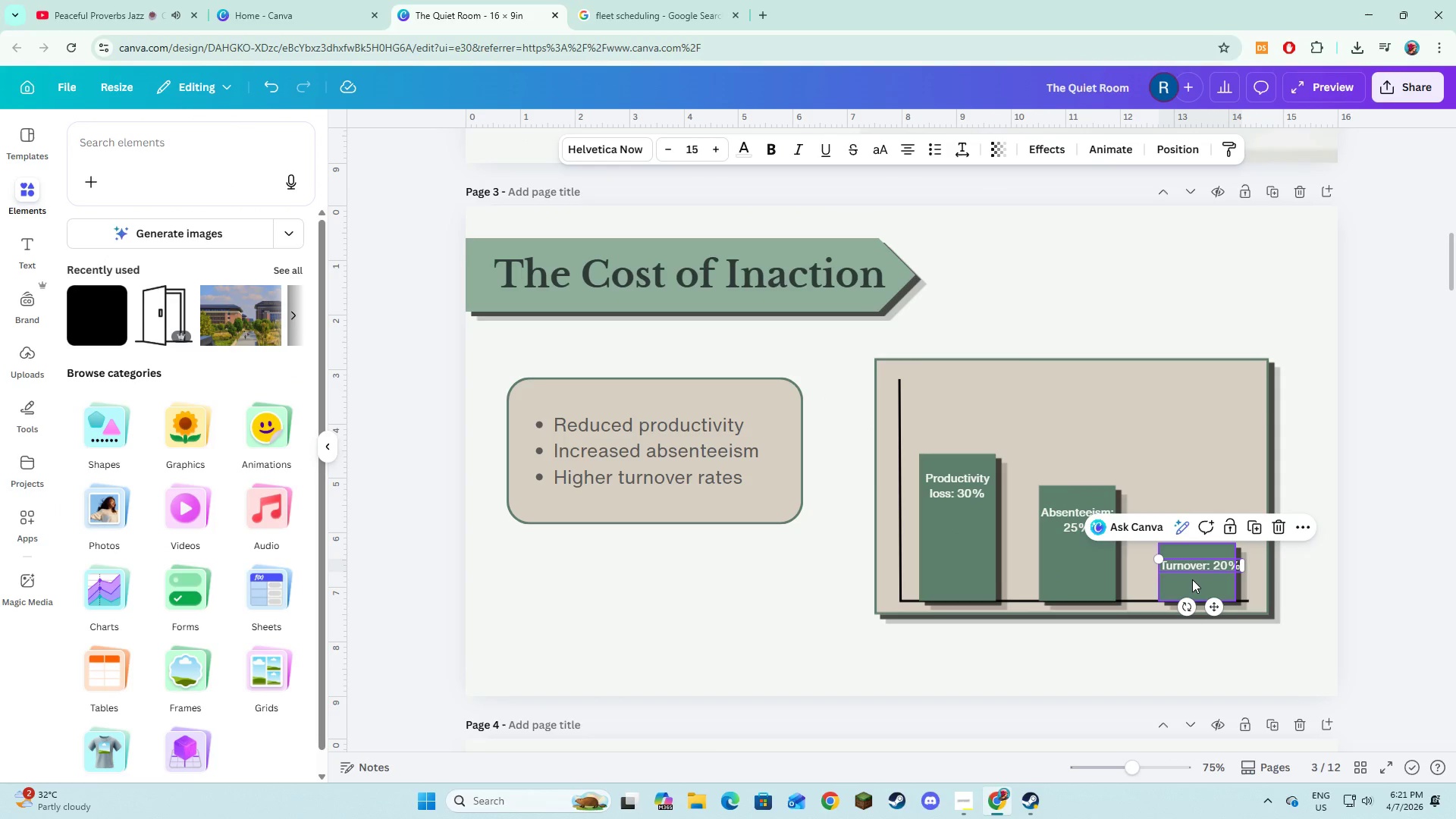 
hold_key(key=ShiftLeft, duration=0.7)
left_click([1192, 580])
 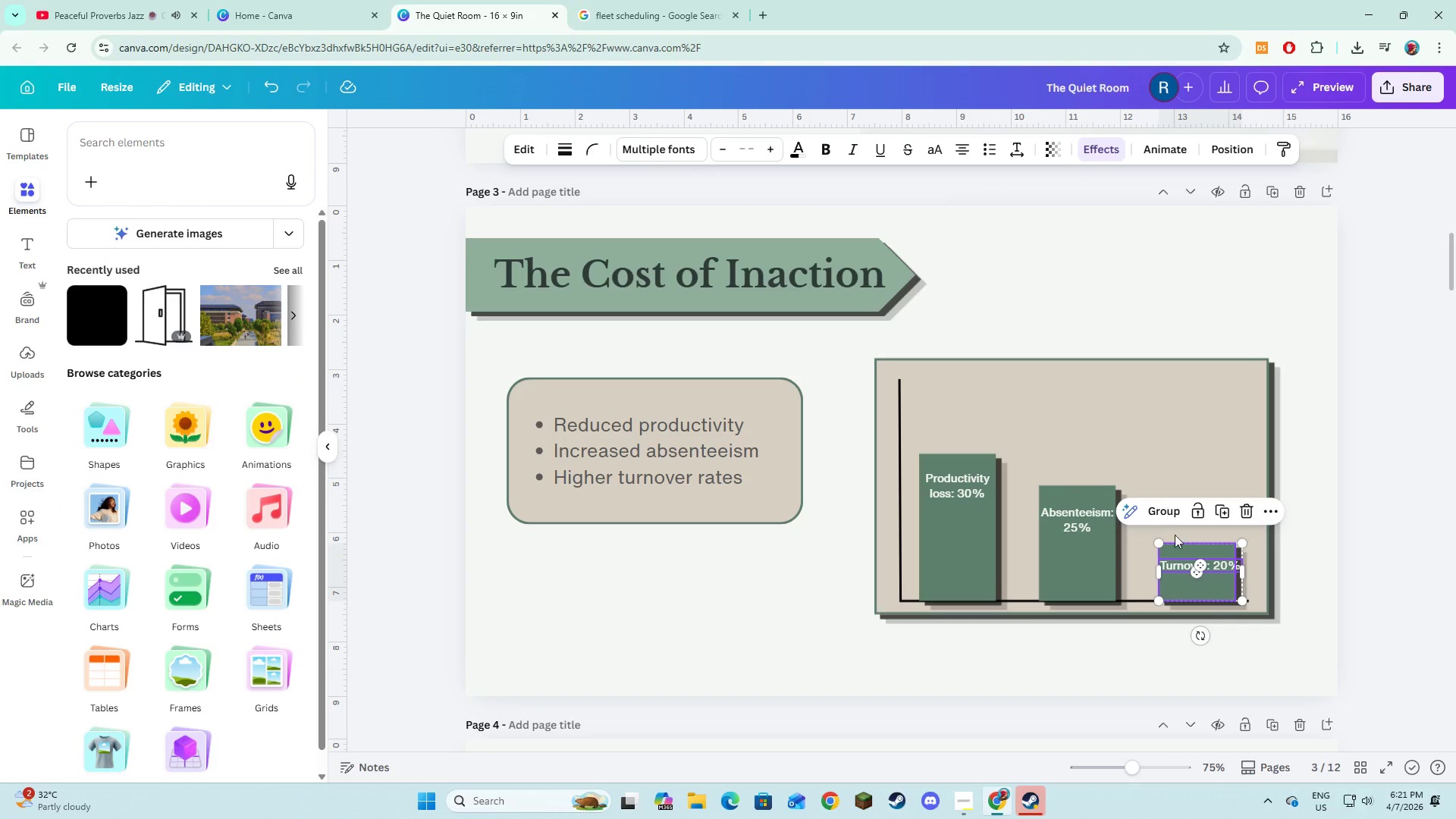 
hold_key(key=ShiftLeft, duration=2.83)
left_click([1167, 513])
 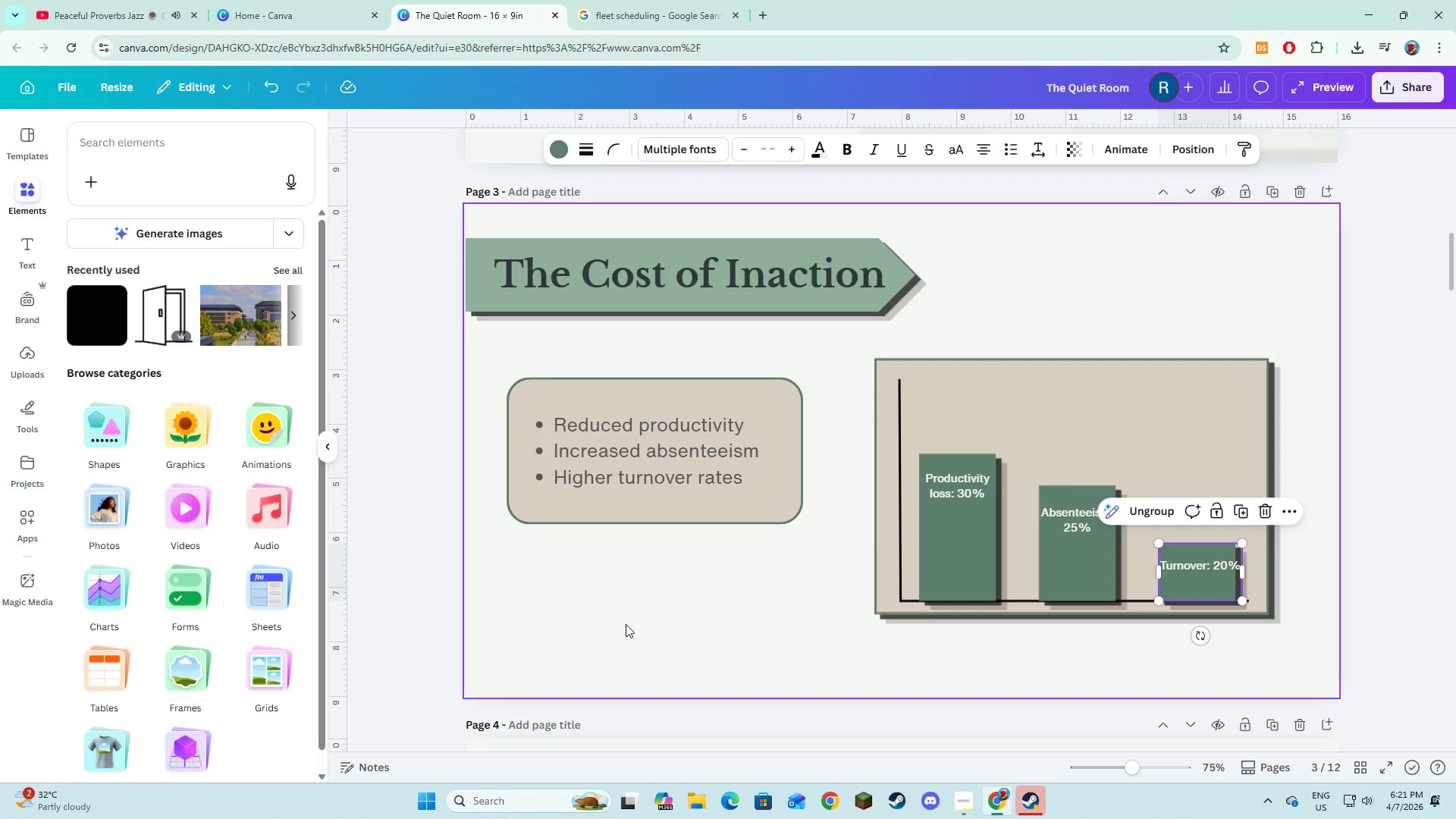 
left_click([626, 624])
 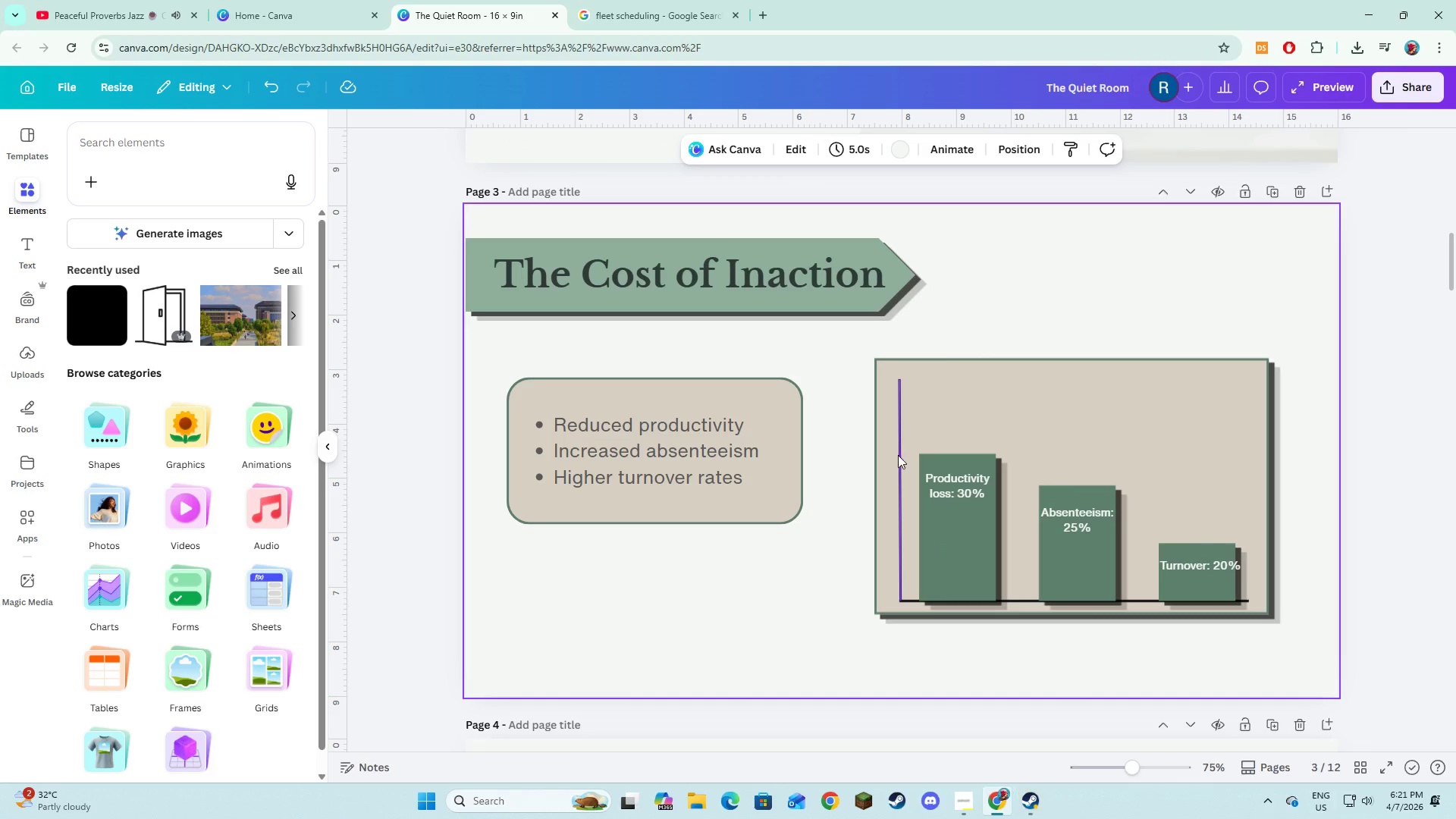 
left_click([898, 455])
 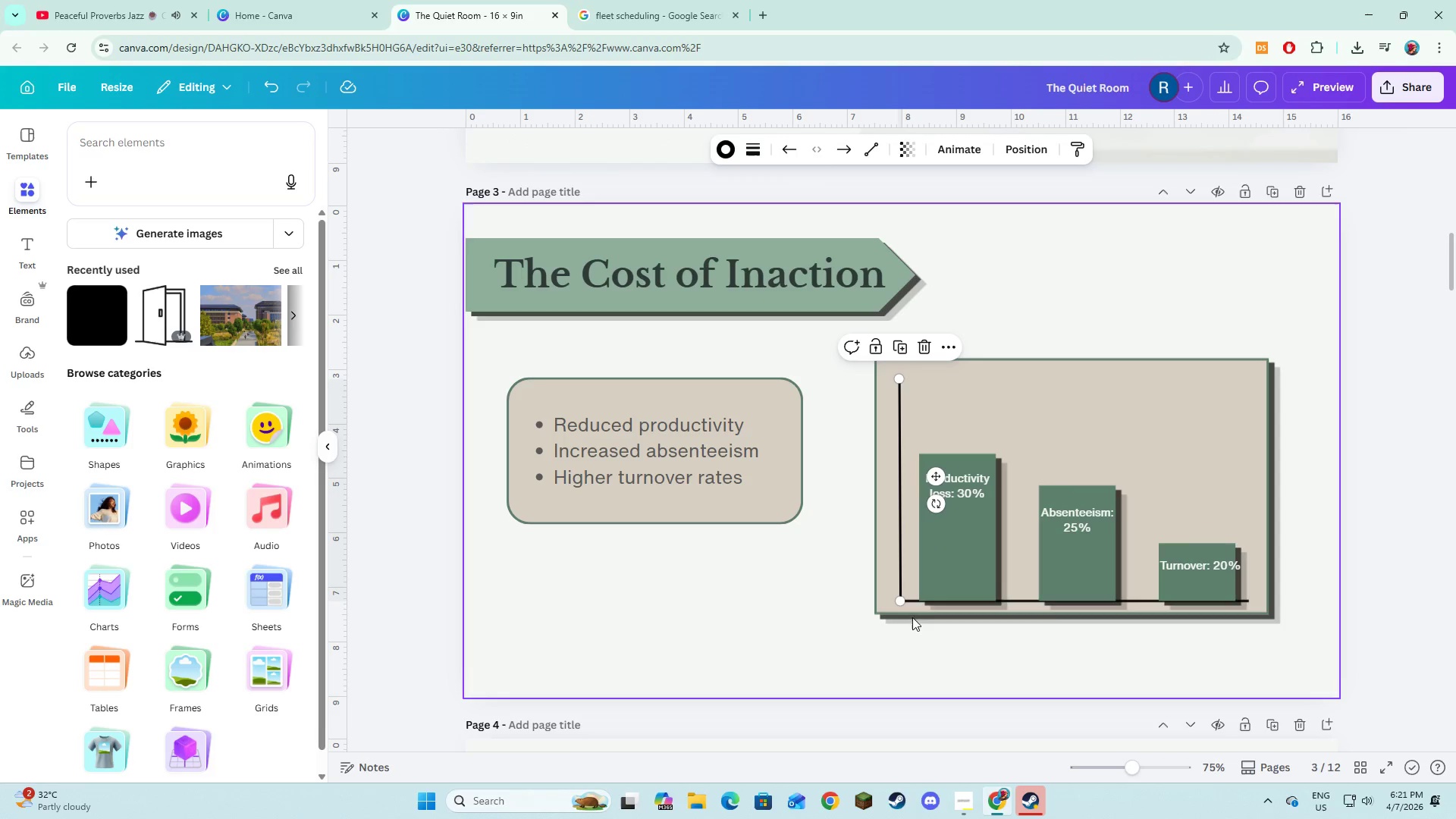 
hold_key(key=ShiftLeft, duration=1.52)
 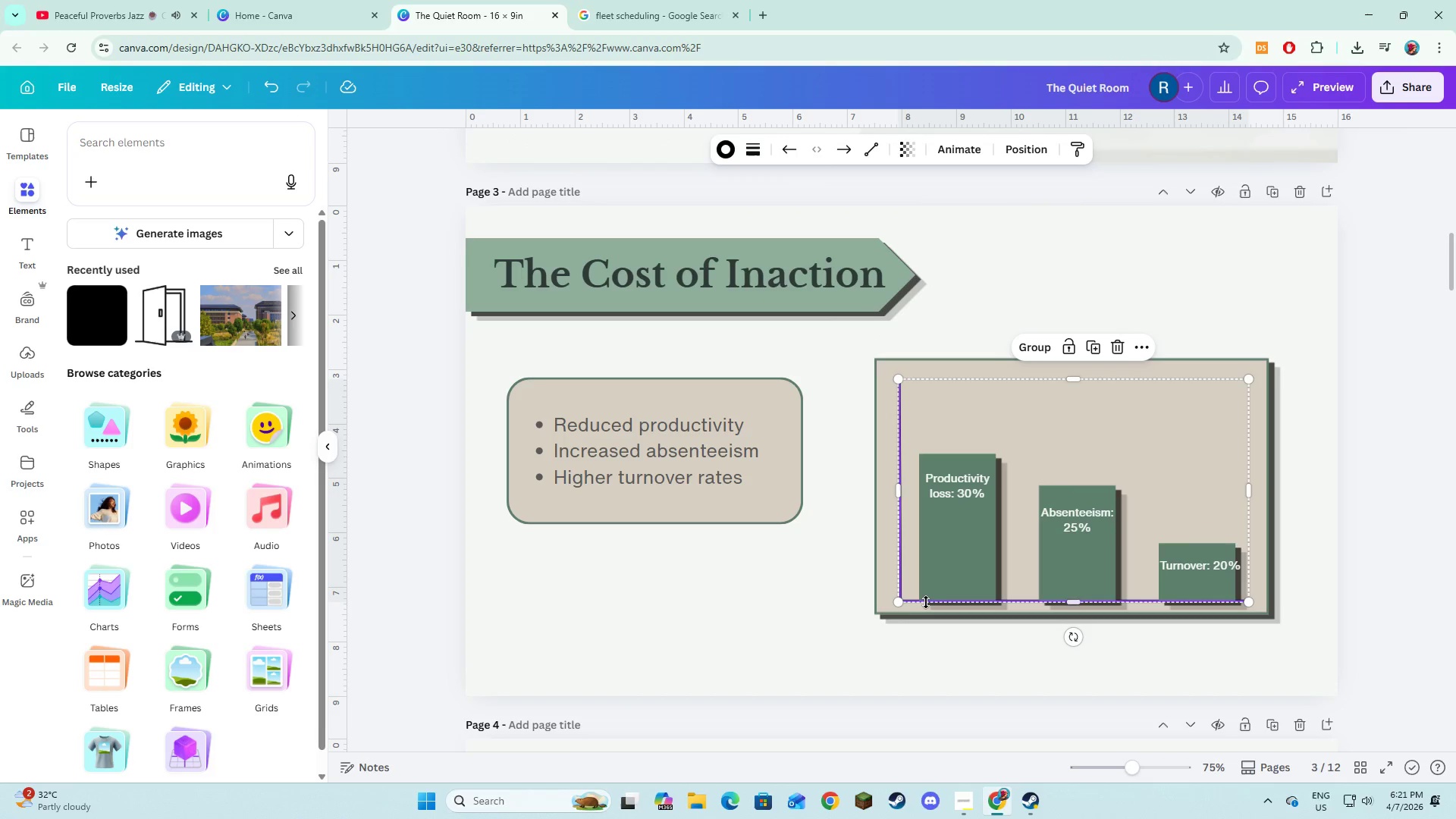 
hold_key(key=ShiftLeft, duration=1.28)
left_click([926, 602])
 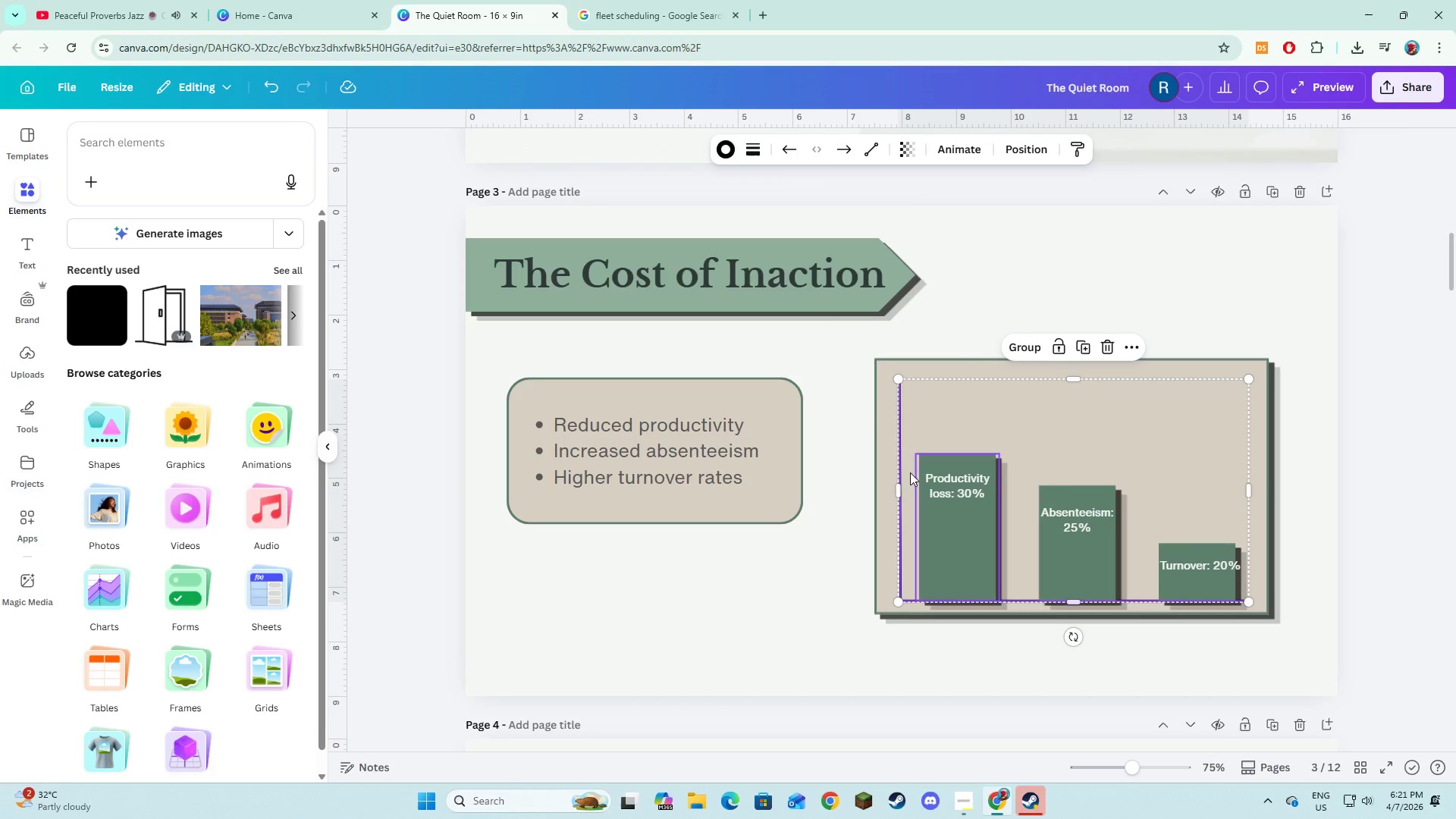 
hold_key(key=ShiftLeft, duration=9.39)
left_click([826, 375])
 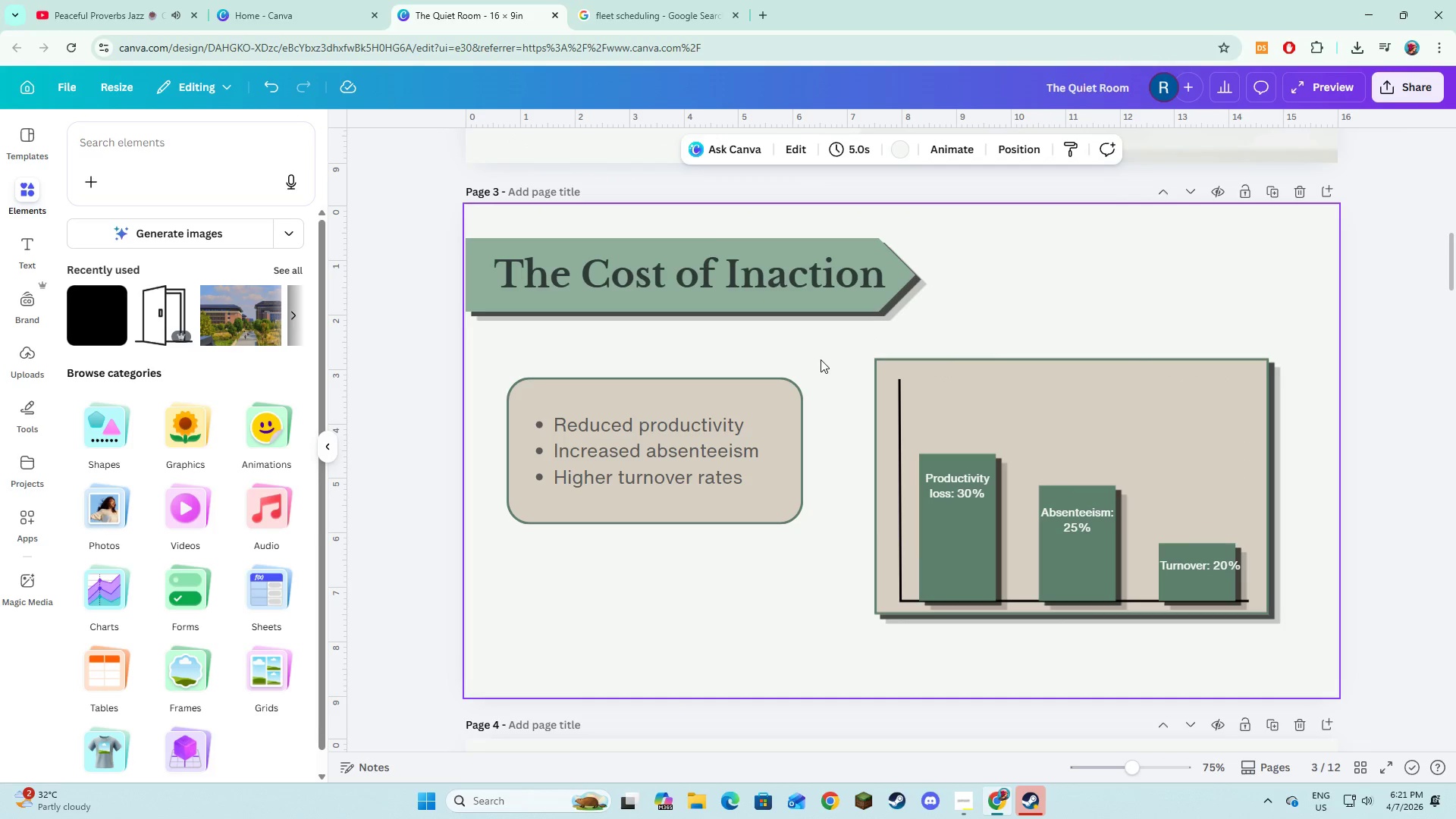 
left_click_drag(start_coordinate=[821, 360], to_coordinate=[1300, 641])
 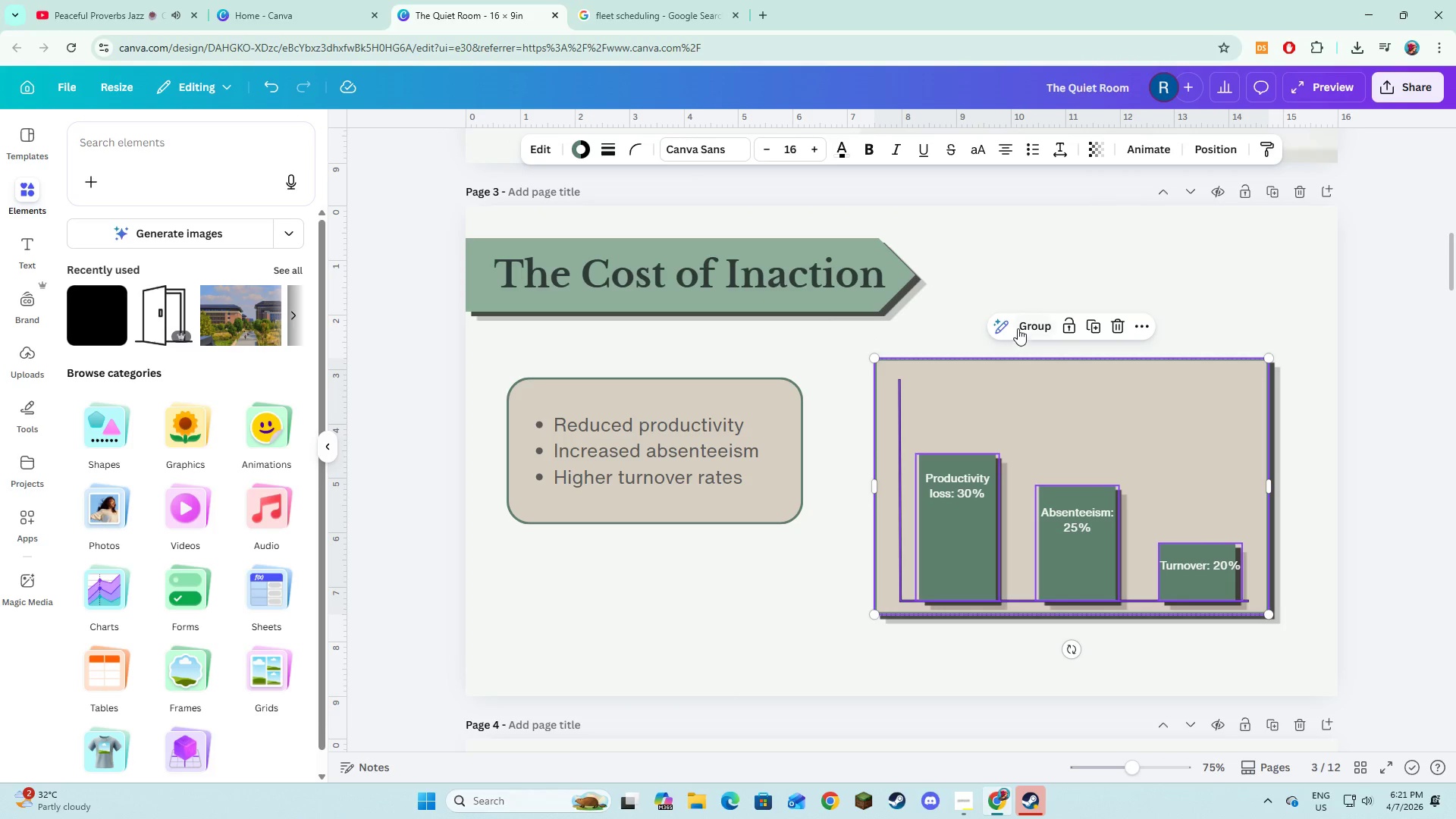 
left_click([1018, 327])
 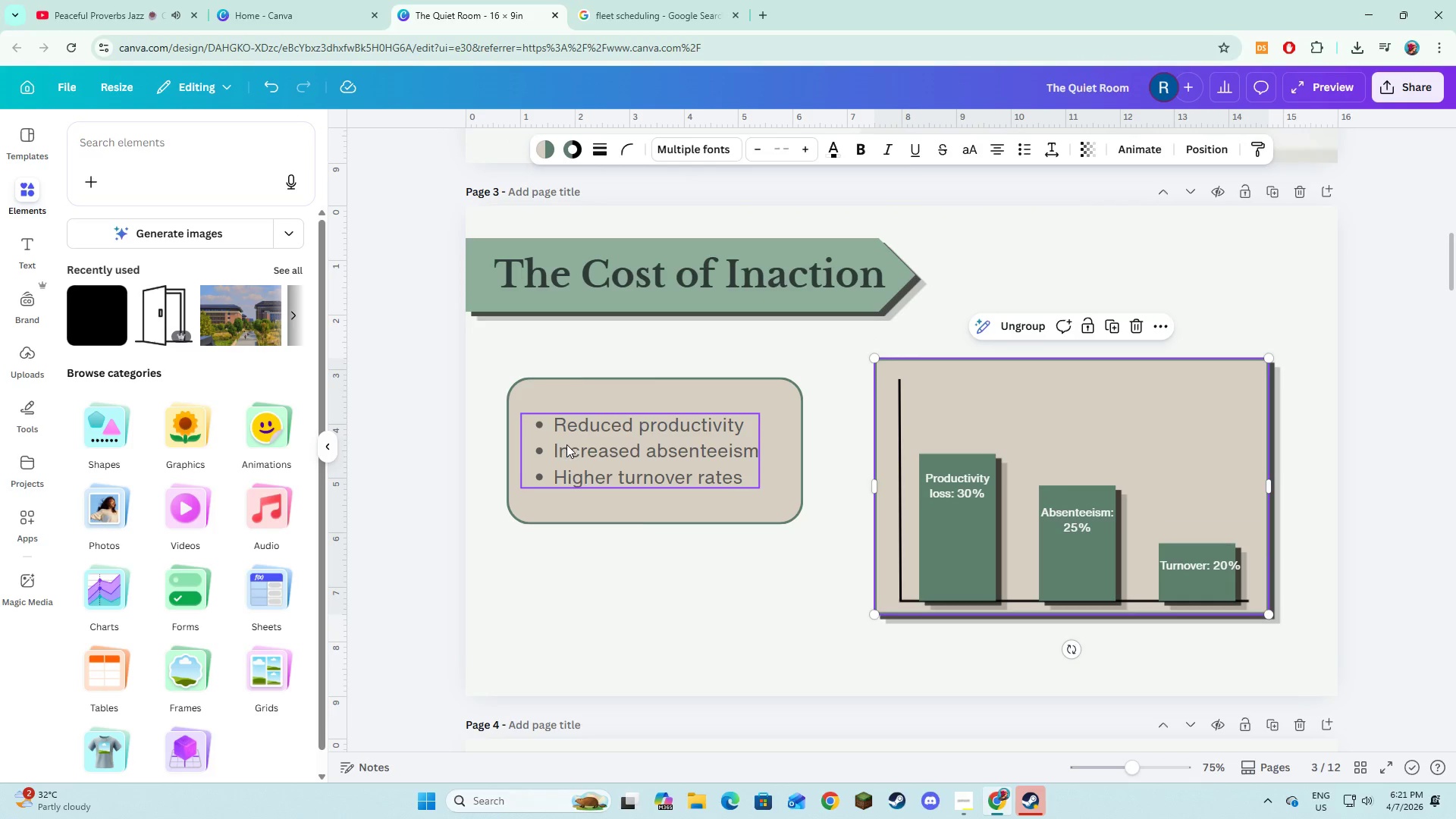 
left_click([566, 444])
 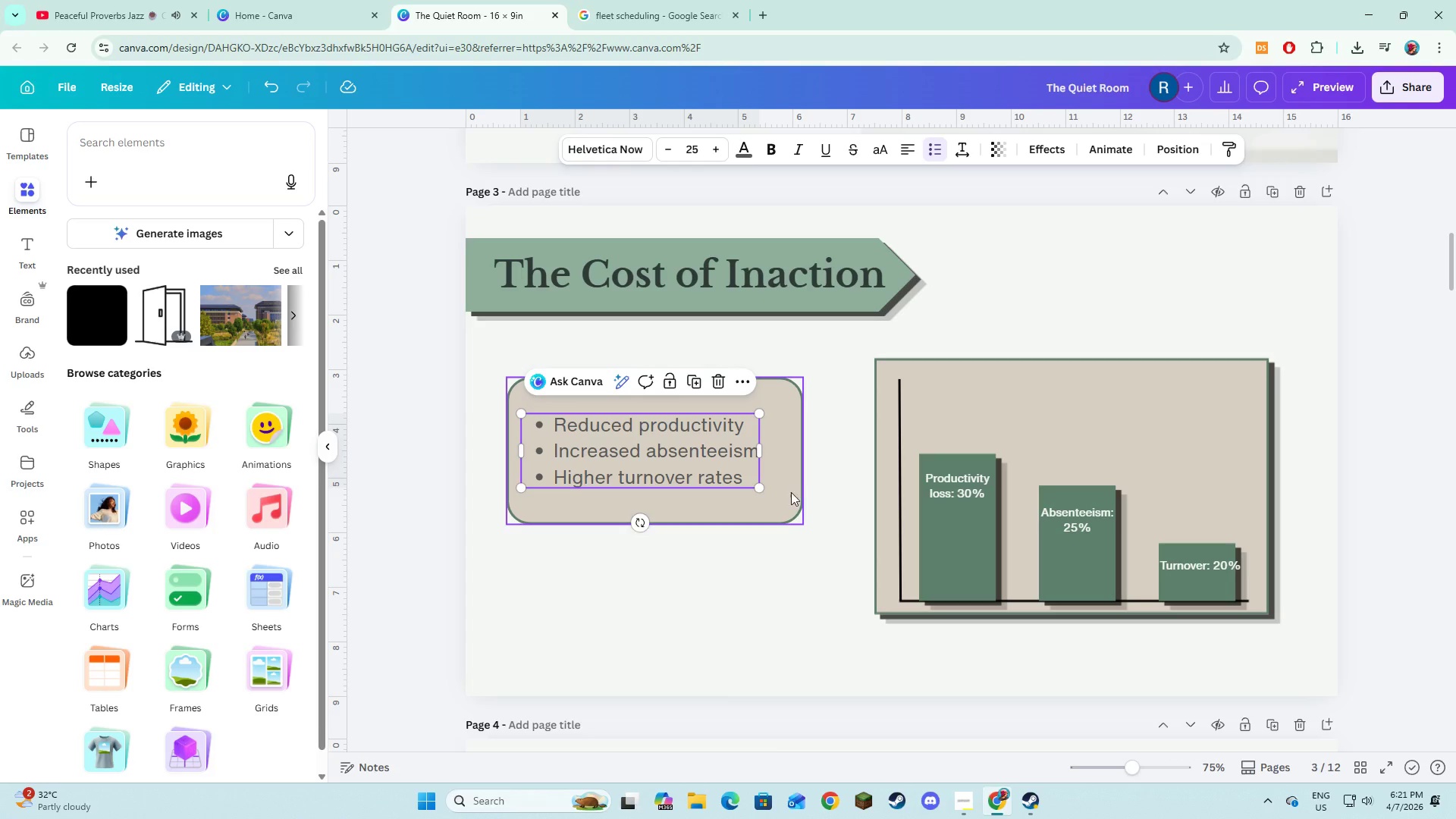 
left_click([783, 499])
 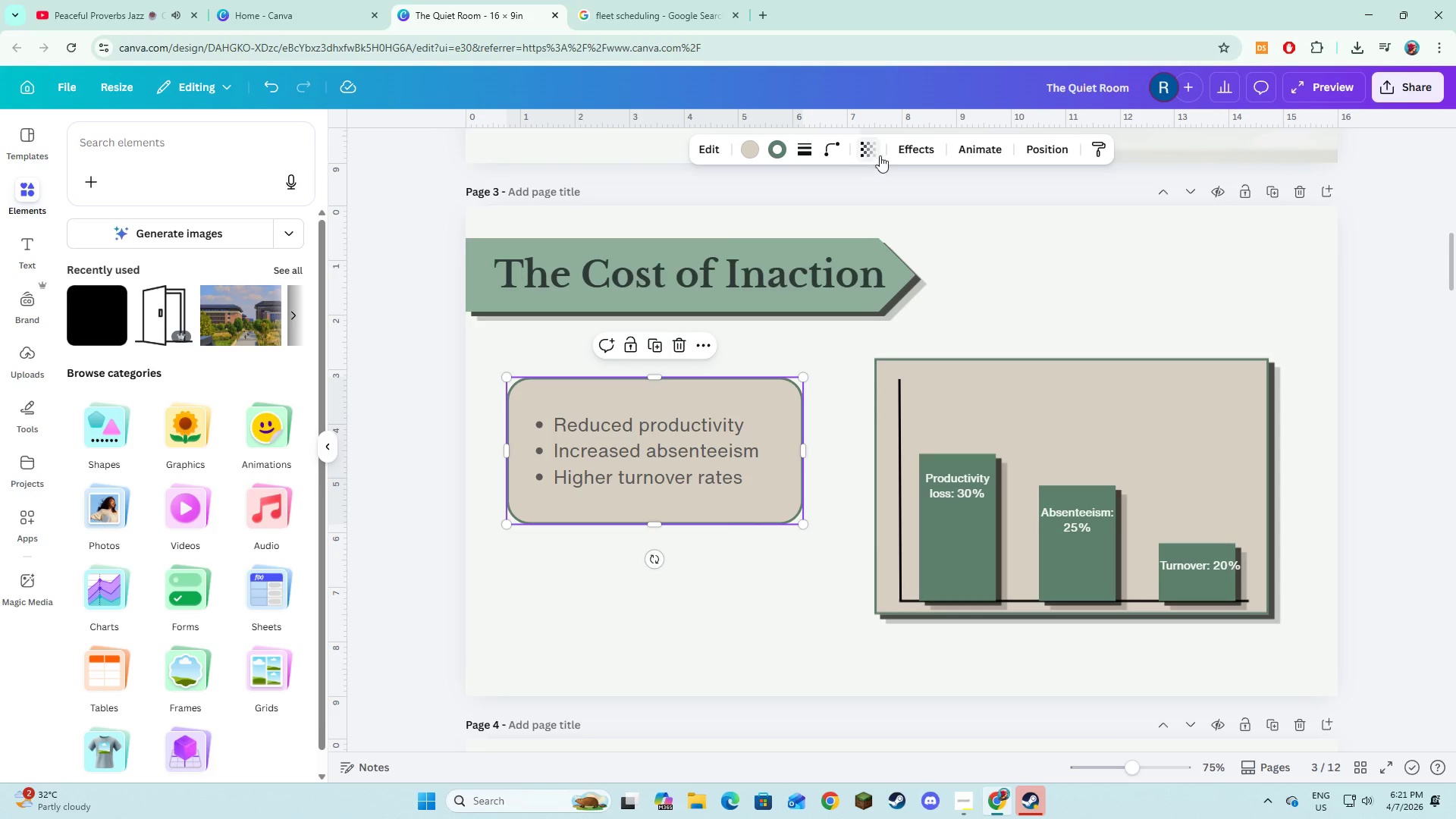 
left_click([890, 151])
 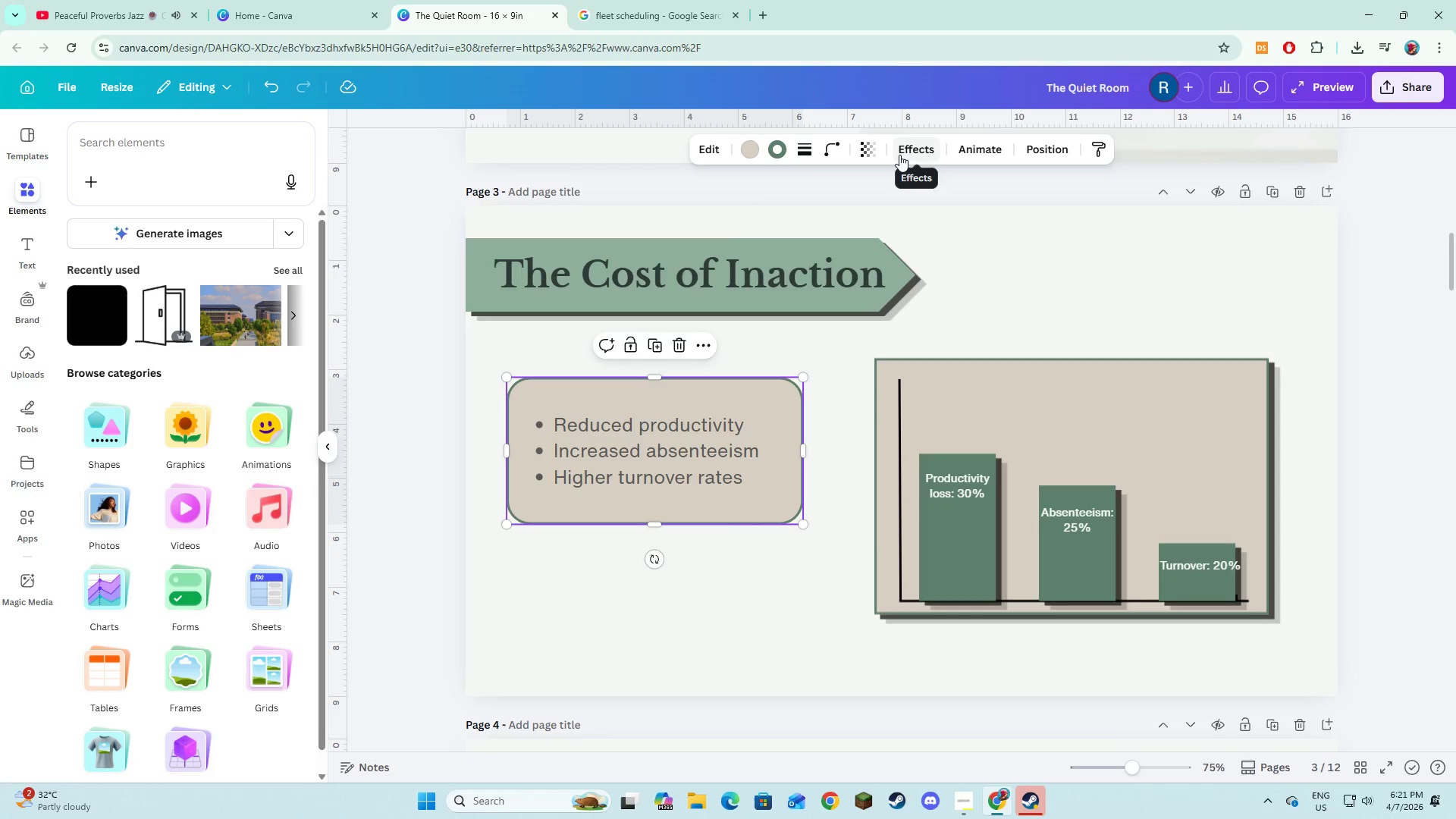 
left_click([899, 155])
 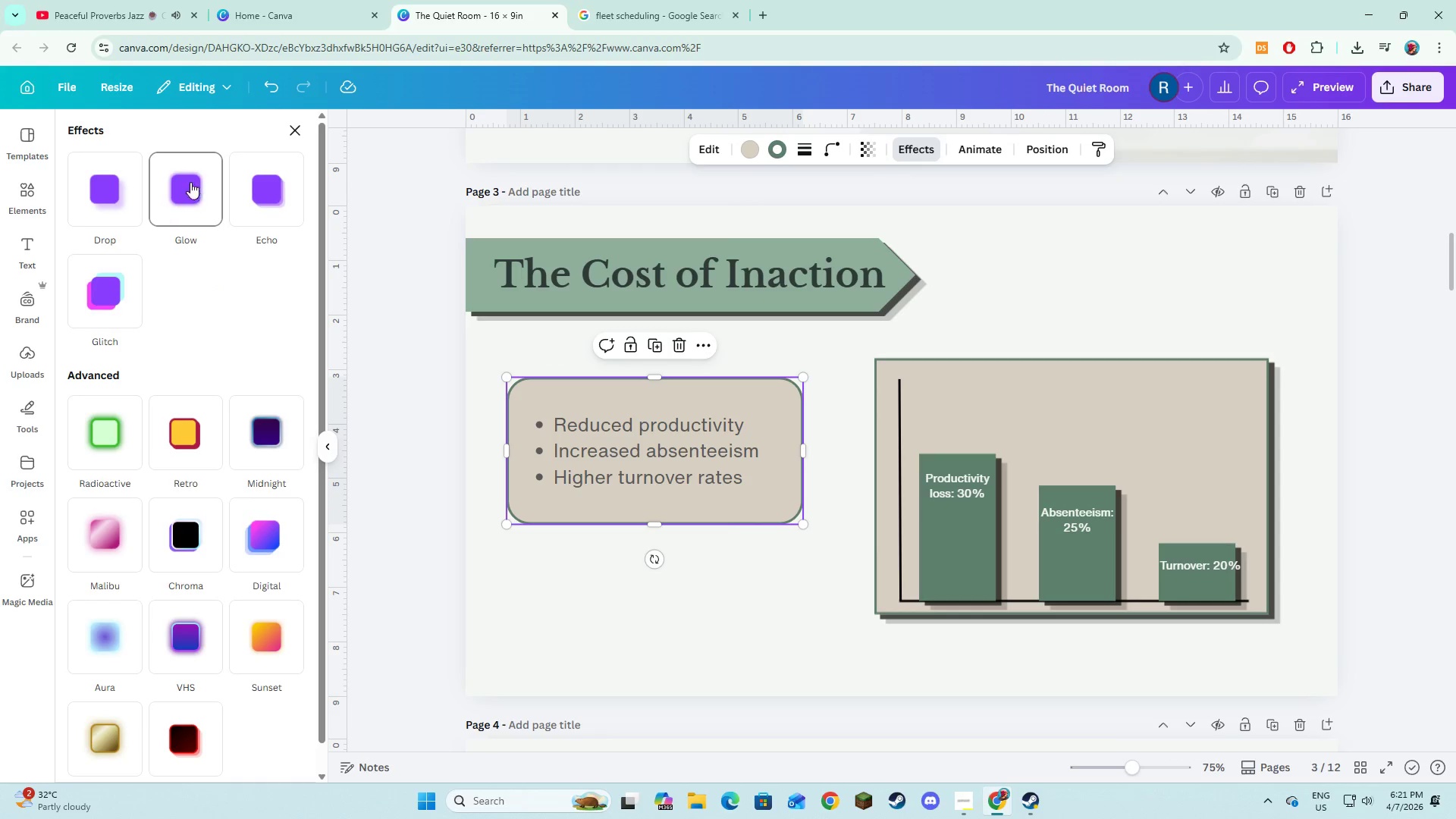 
left_click([121, 196])
 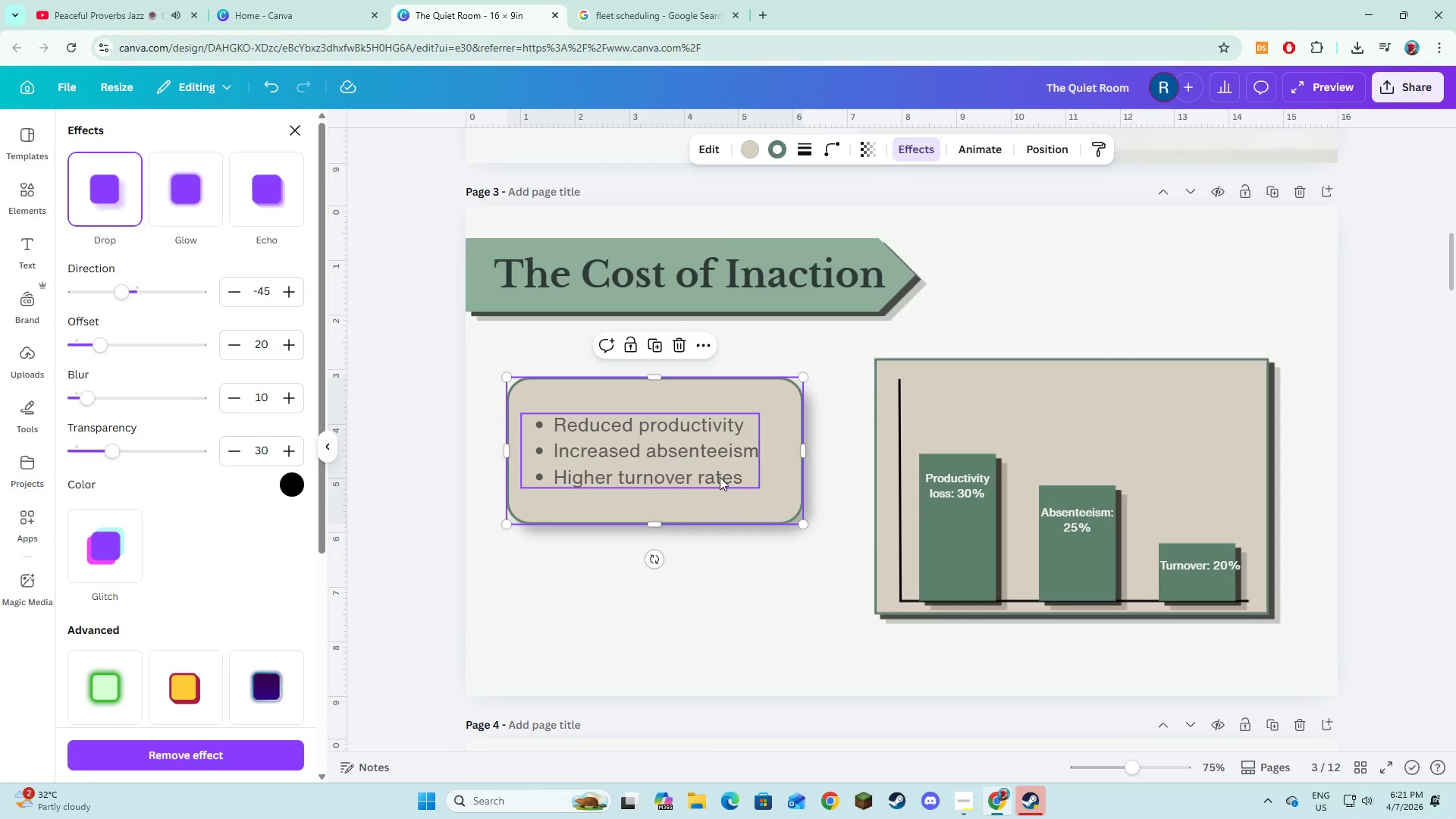 
hold_key(key=ShiftLeft, duration=0.41)
 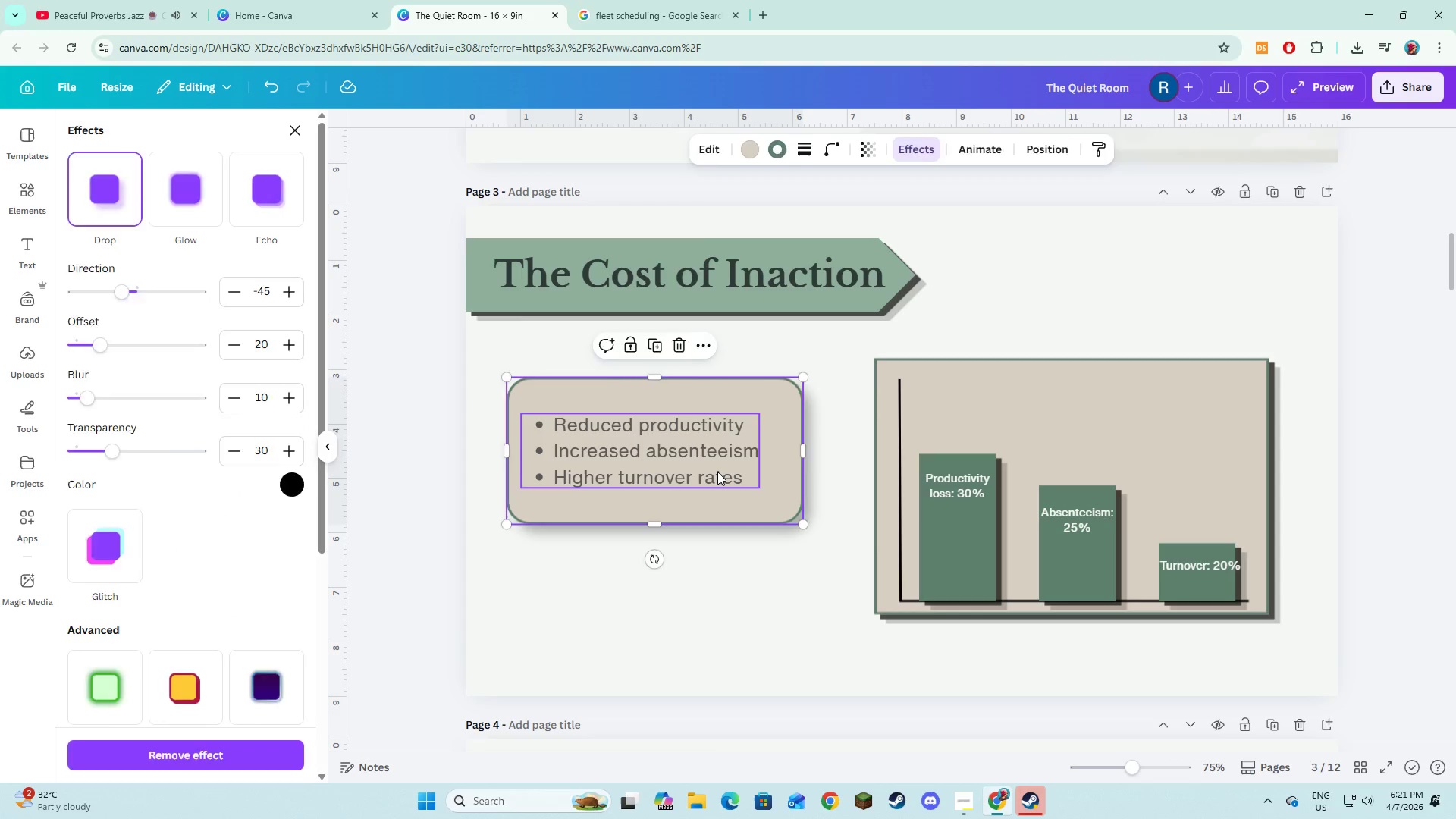 
left_click([717, 472])
 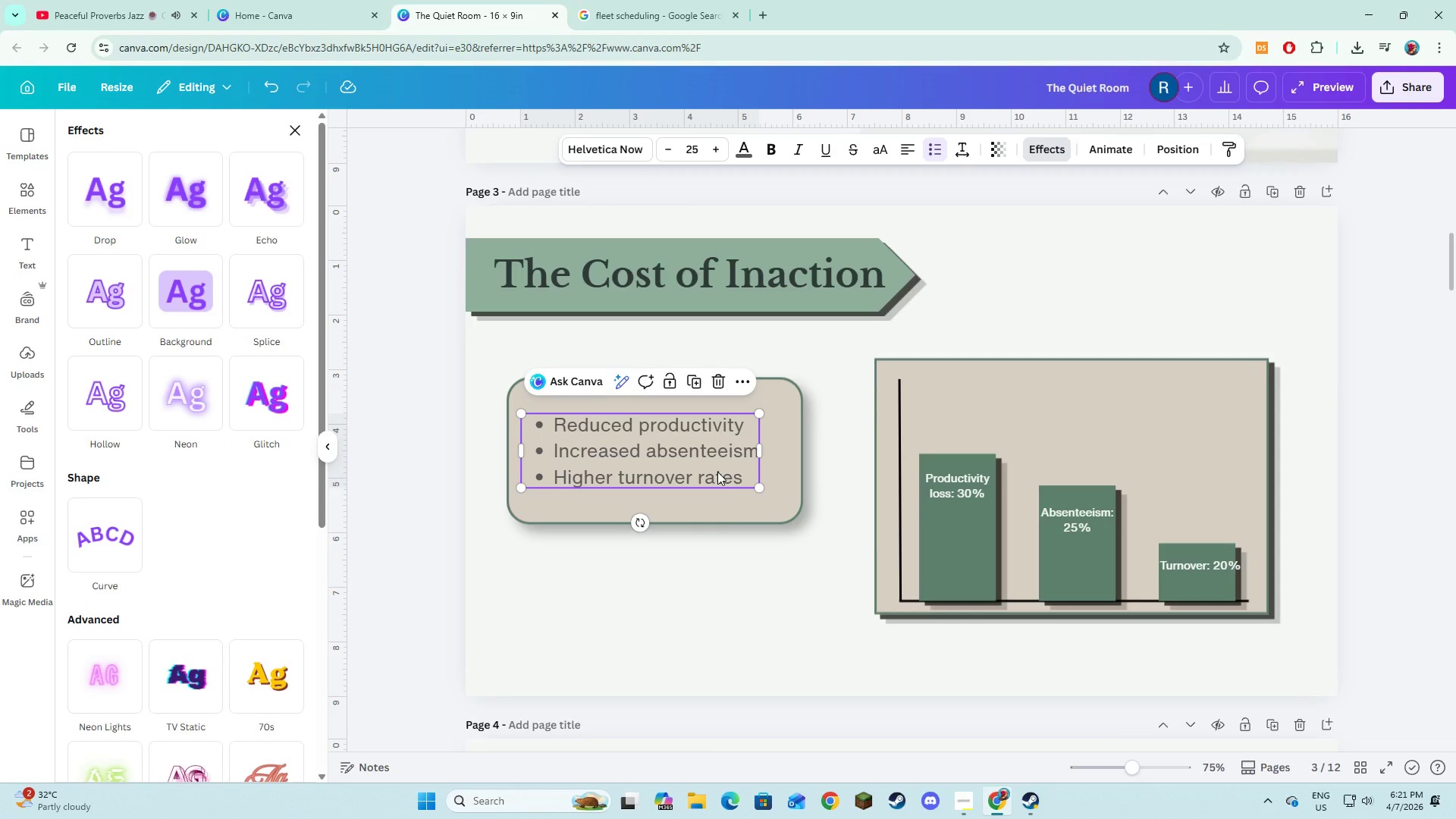 
hold_key(key=ShiftLeft, duration=0.86)
left_click([774, 500])
 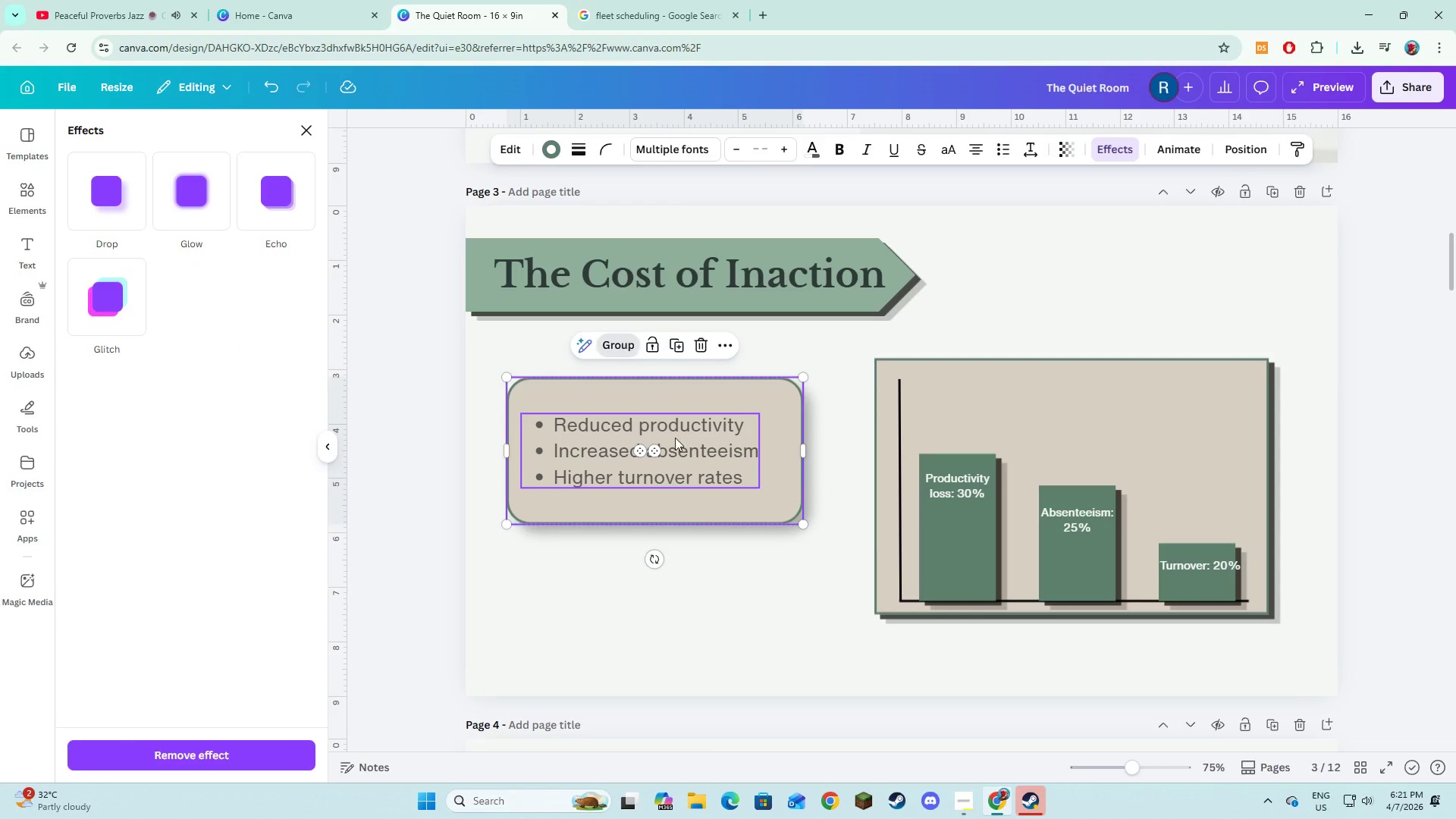 
double_click([728, 617])
 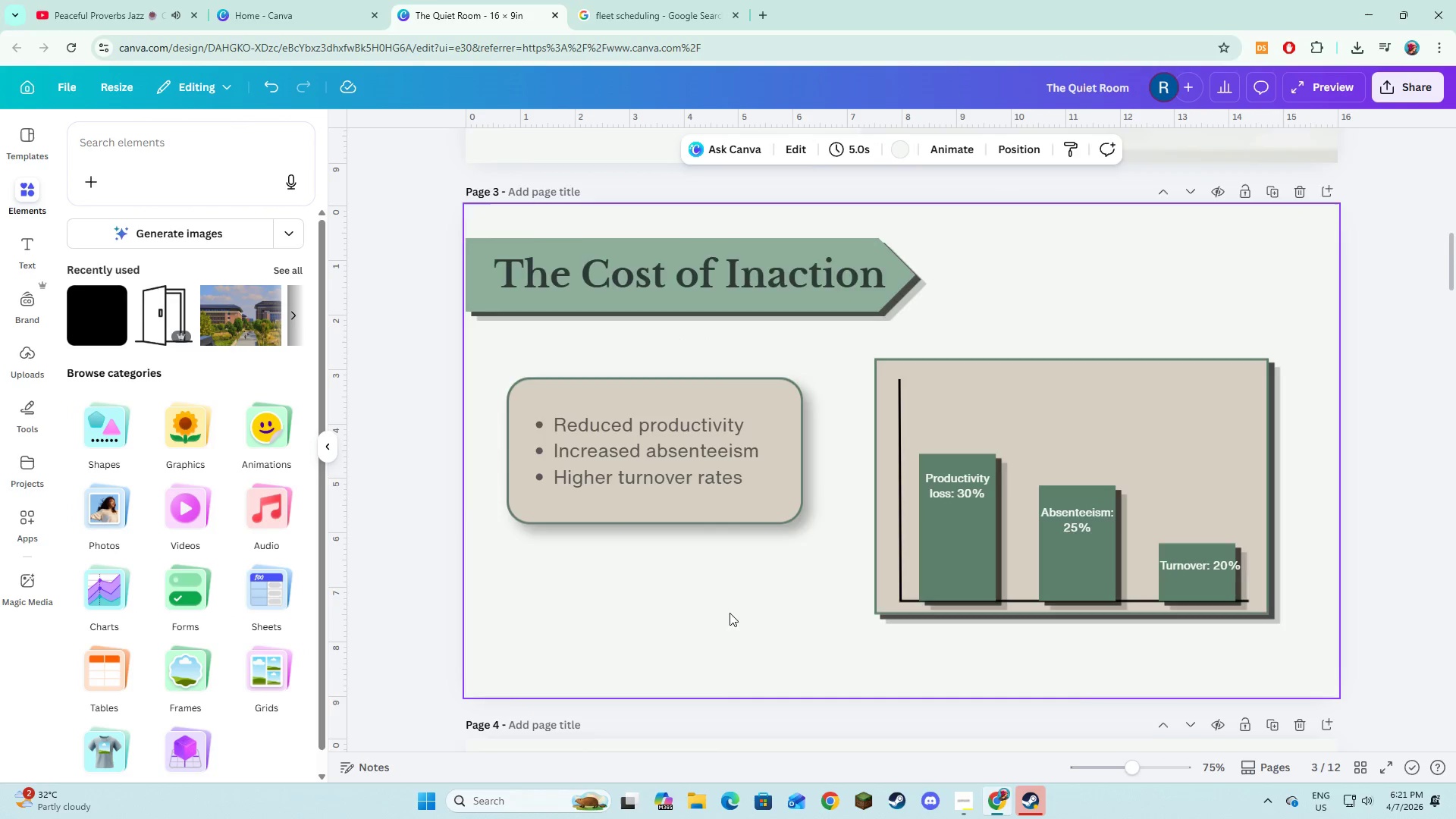 
scroll: coordinate [730, 612], scroll_direction: down, amount: 5.0
 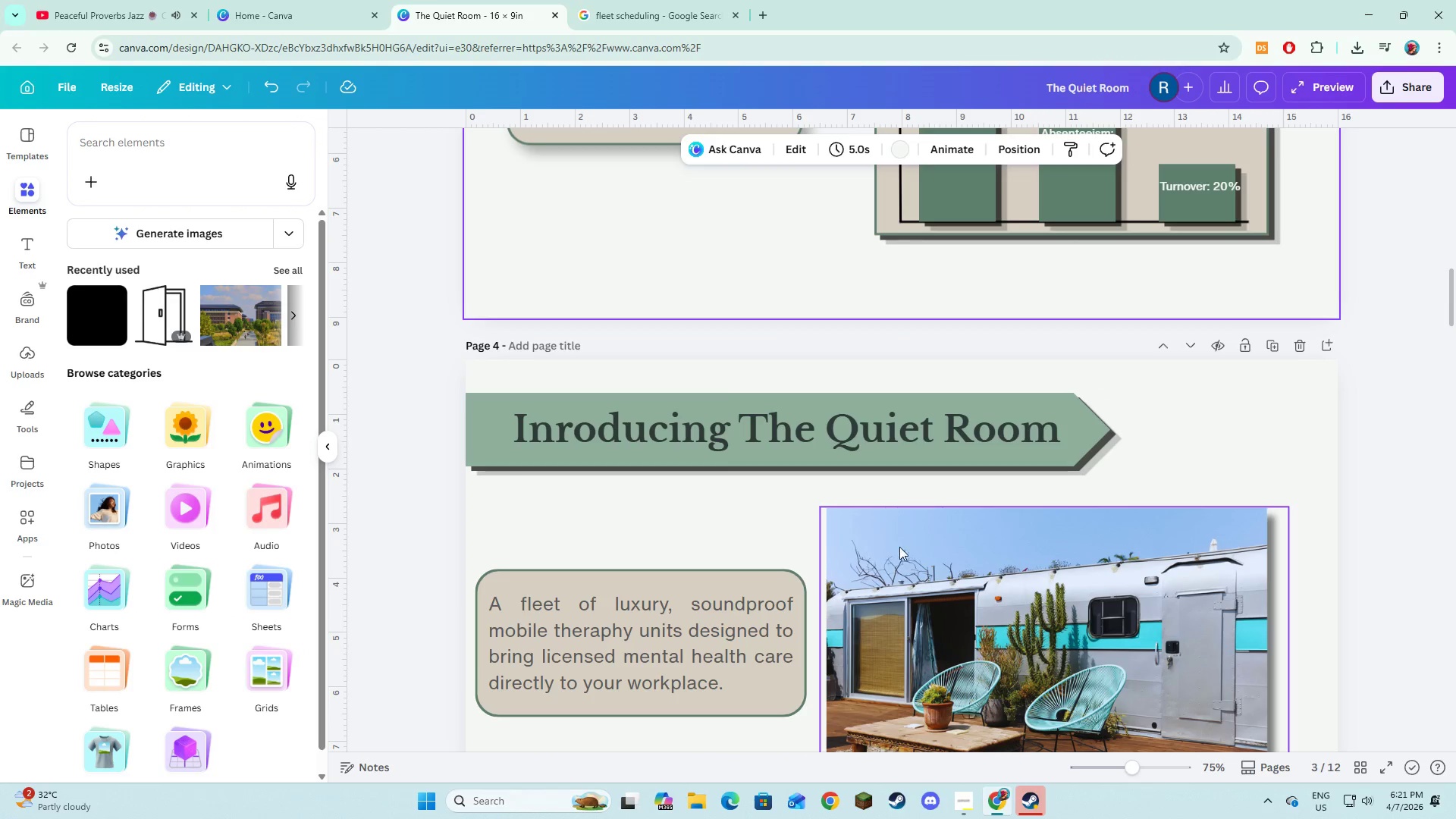 
left_click([900, 549])
 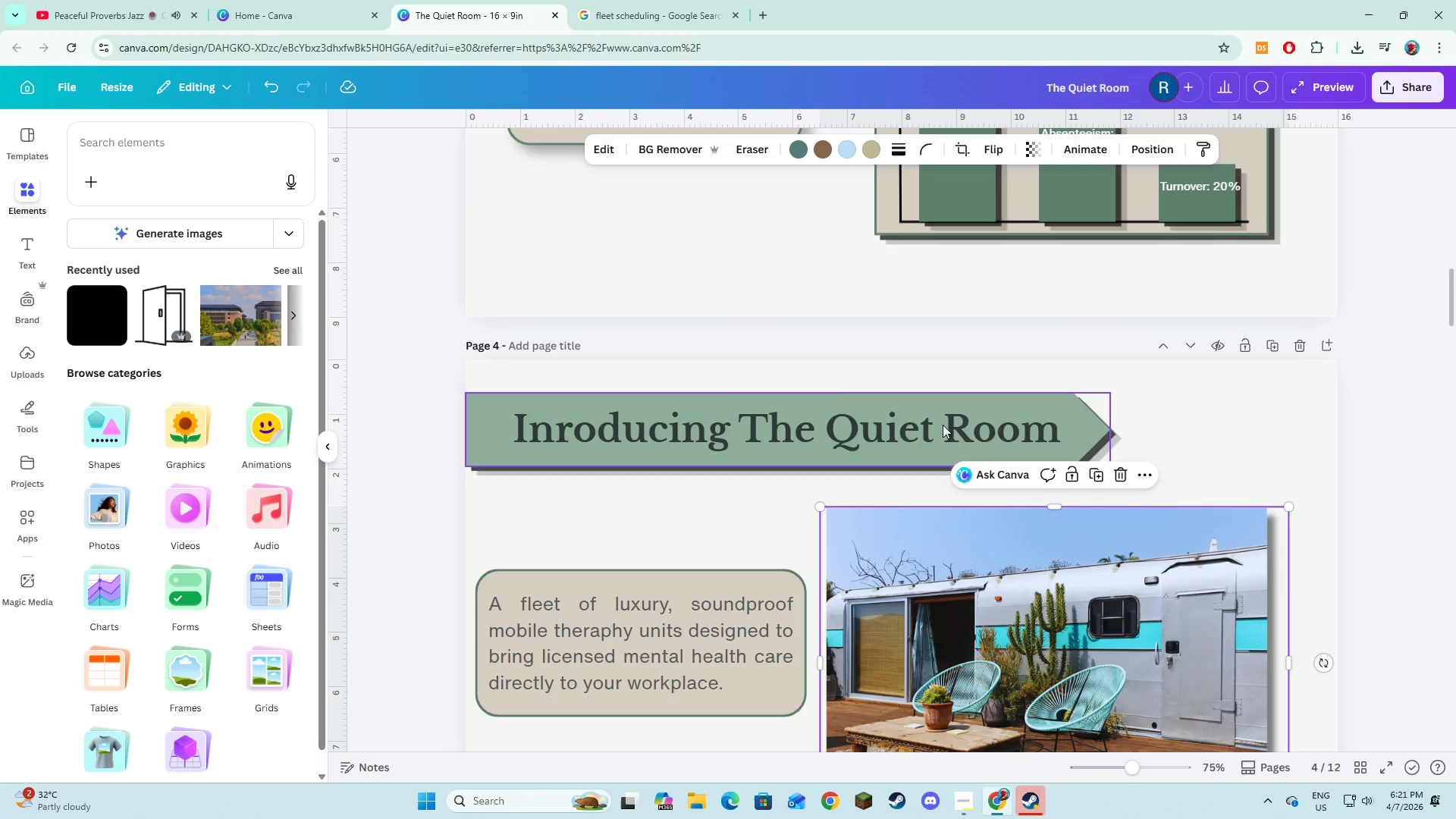 
scroll: coordinate [943, 427], scroll_direction: down, amount: 3.0
 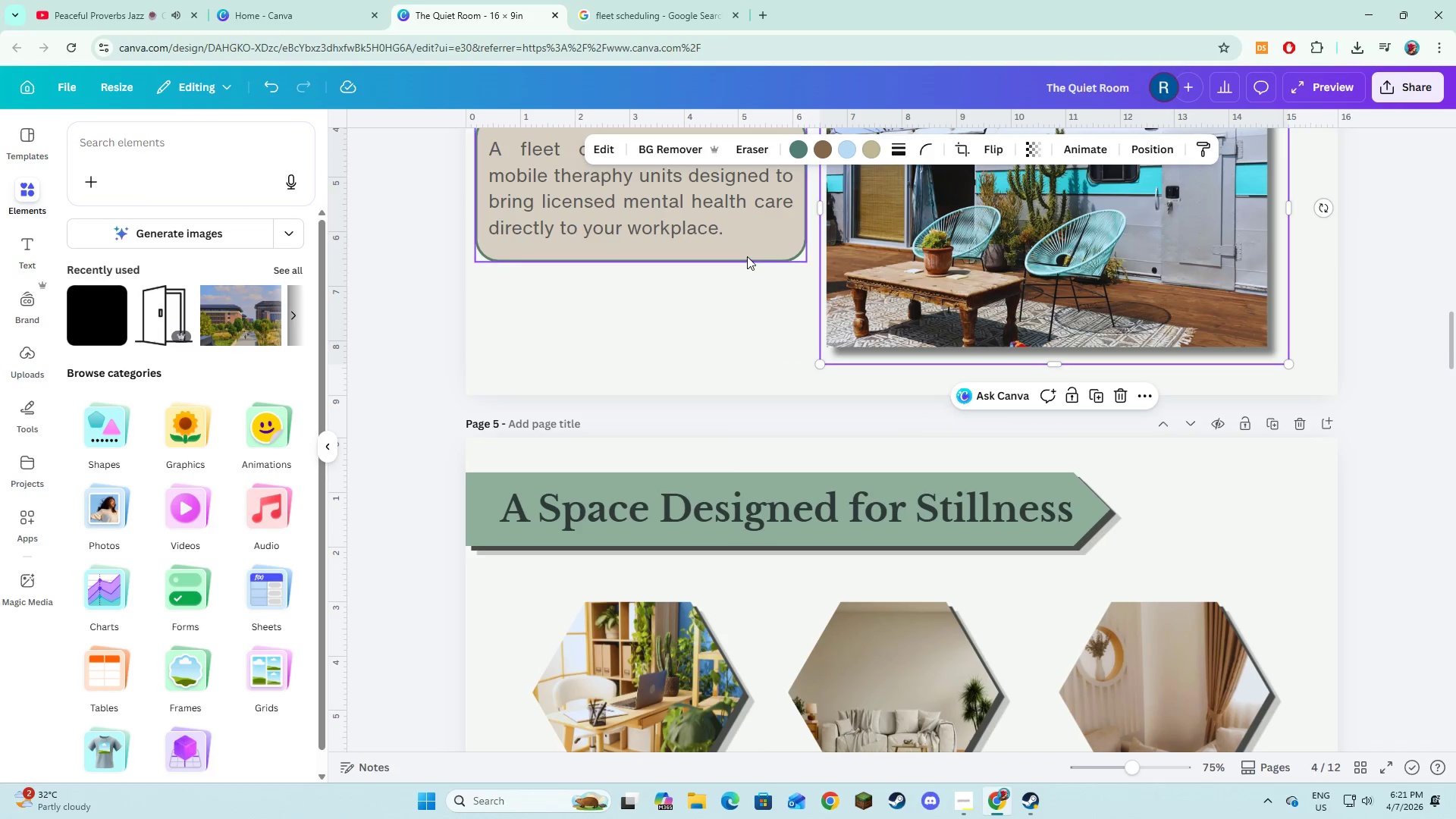 
left_click([747, 256])
 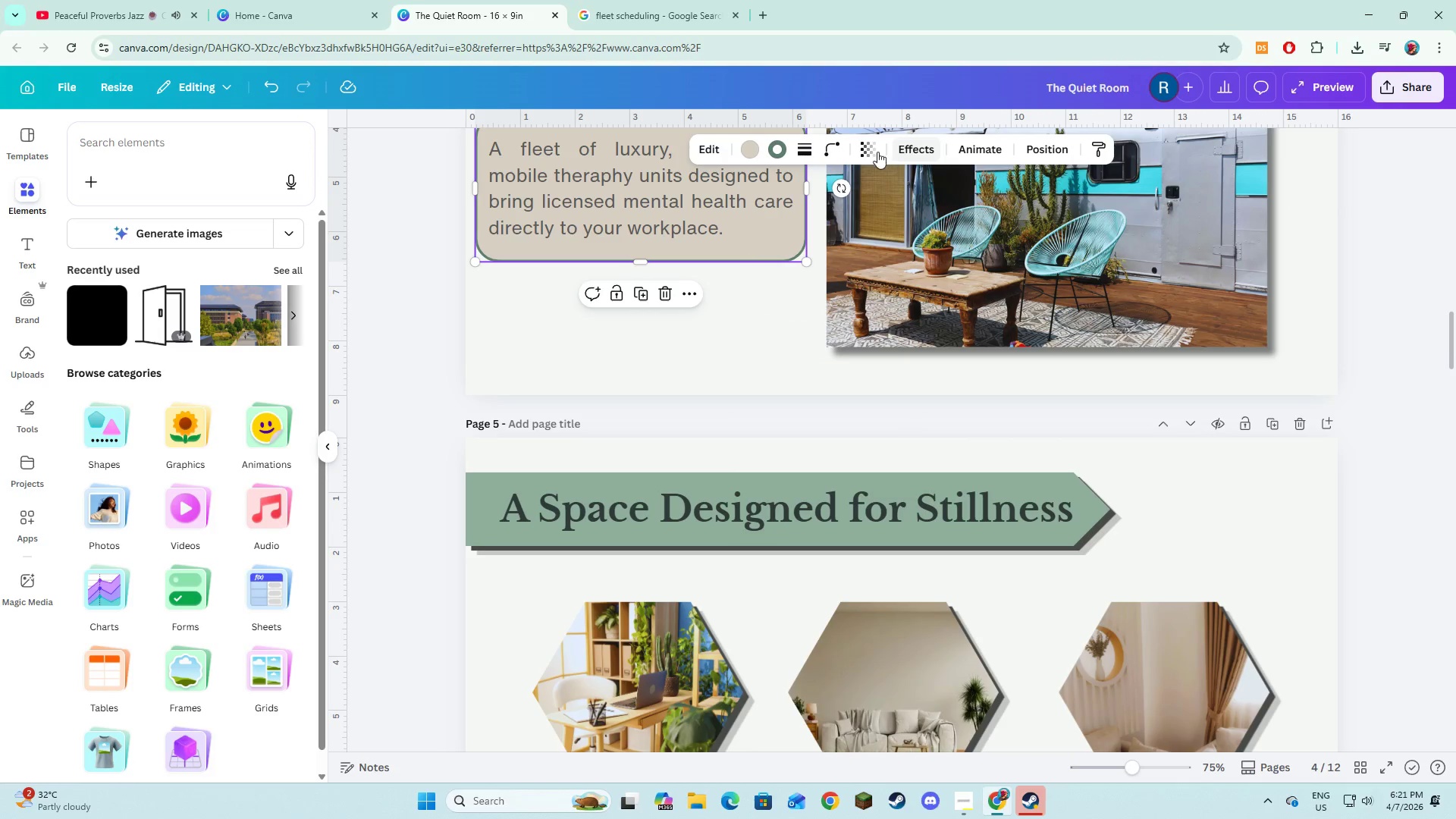 
left_click([909, 149])
 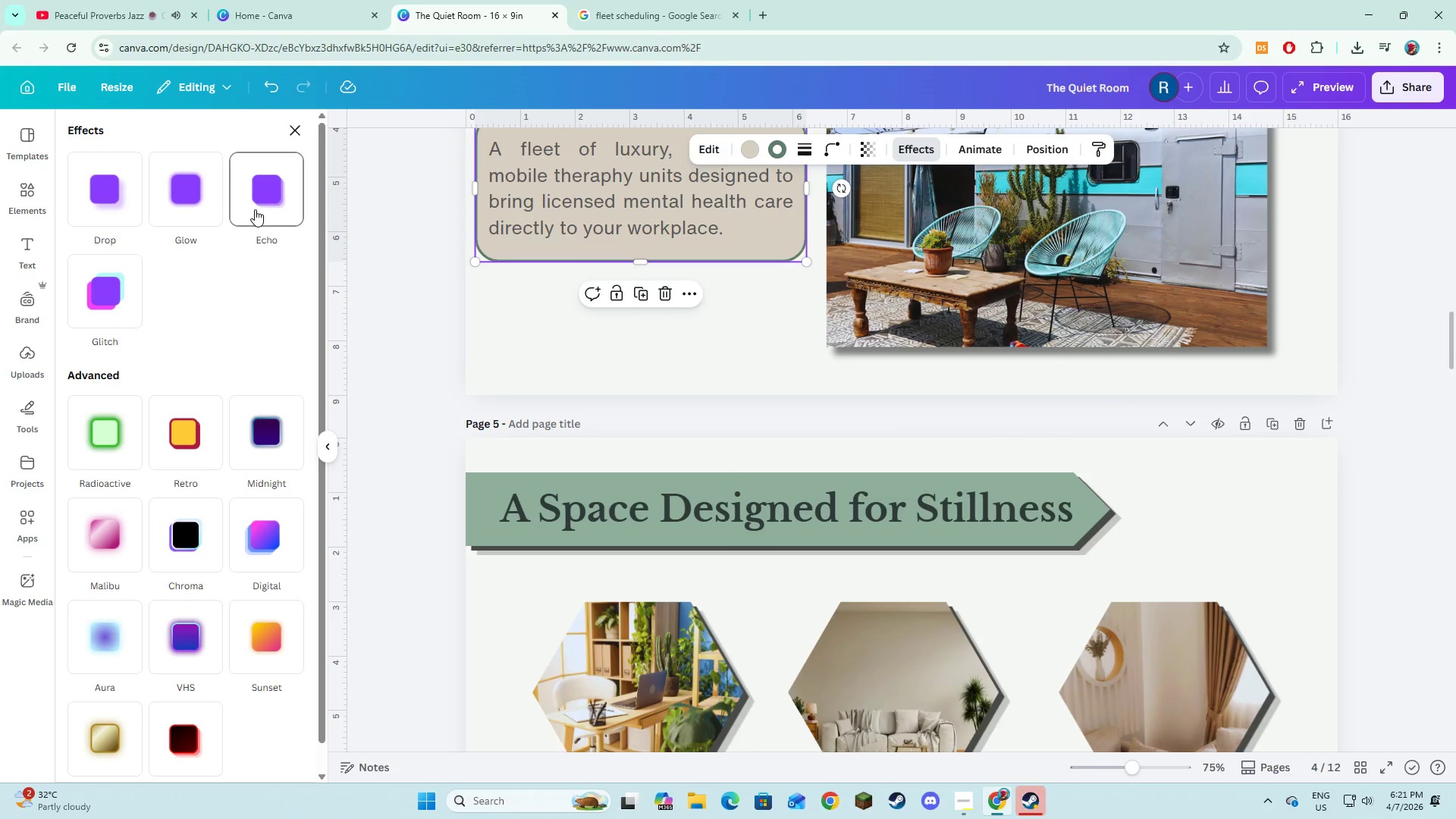 
left_click([255, 209])
 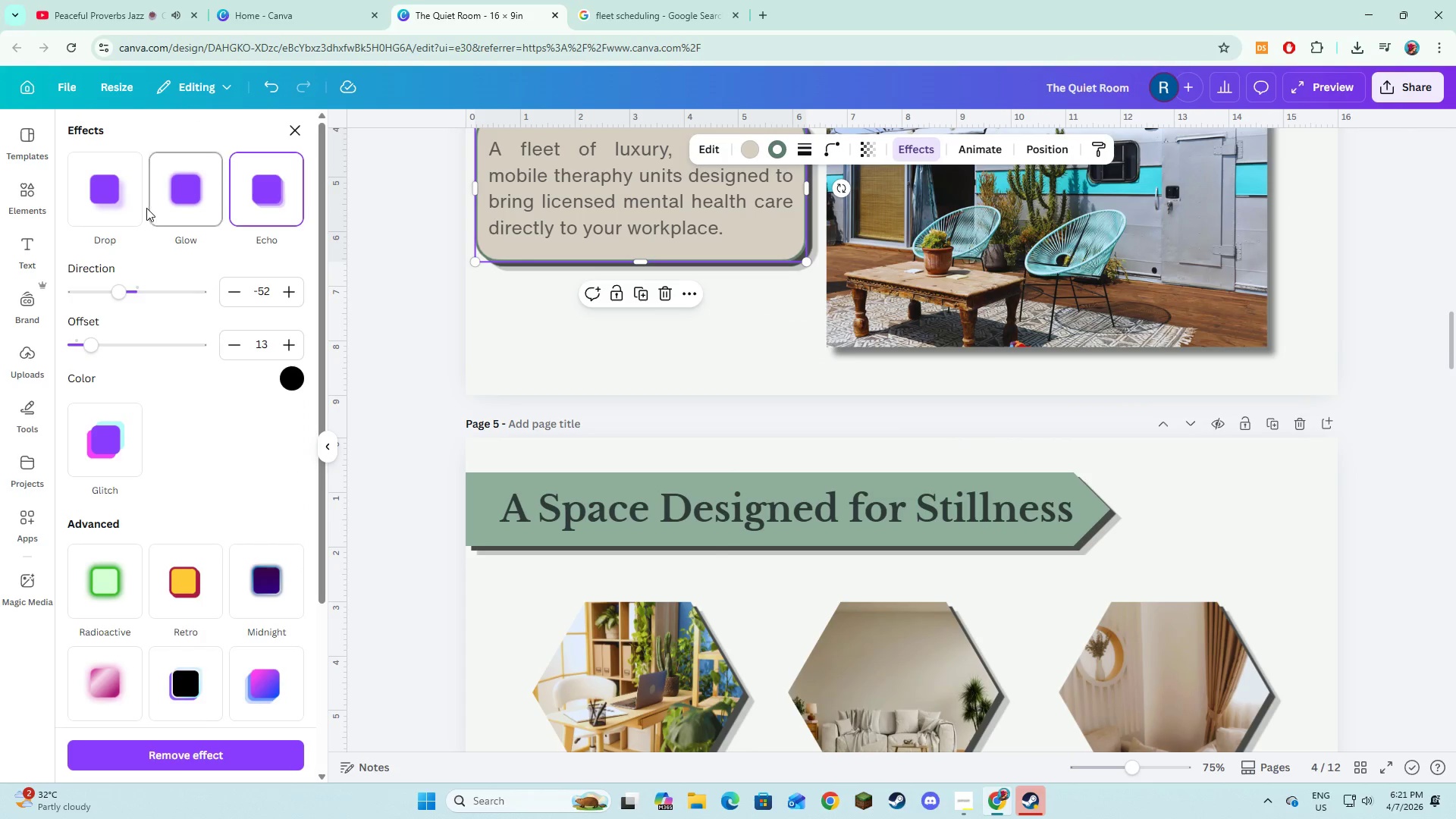 
left_click([130, 203])
 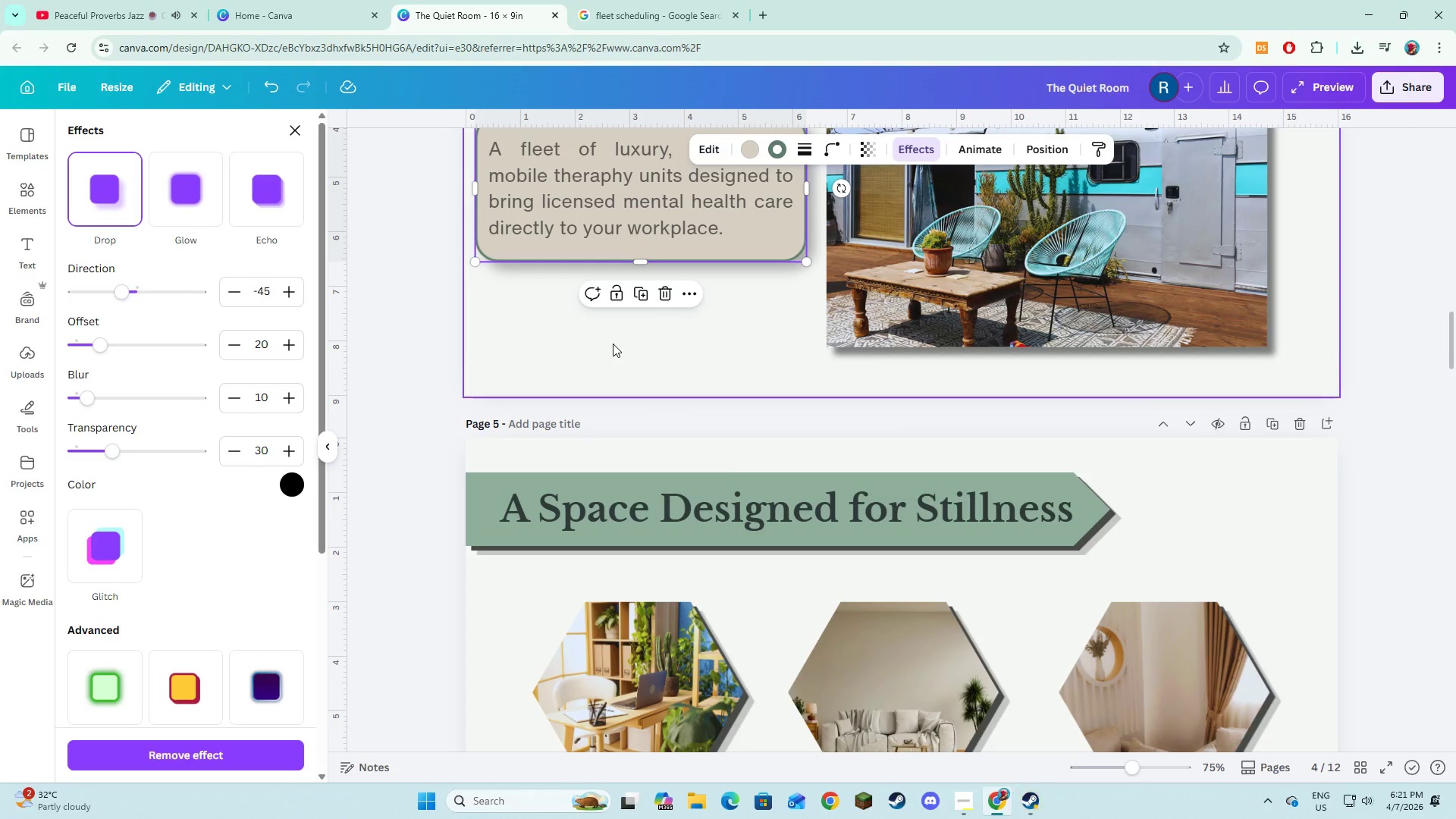 
left_click([613, 344])
 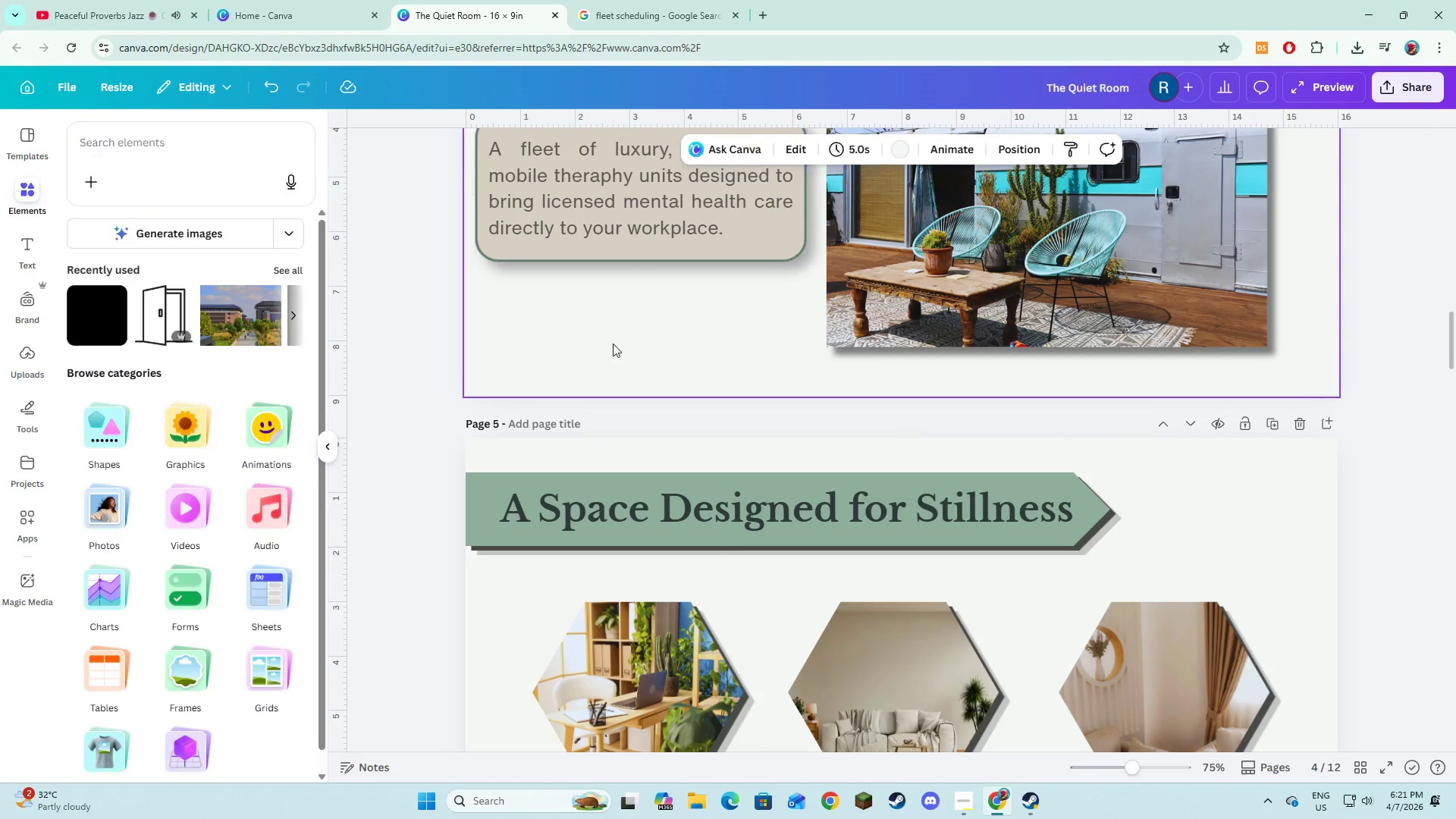 
left_click([645, 328])
 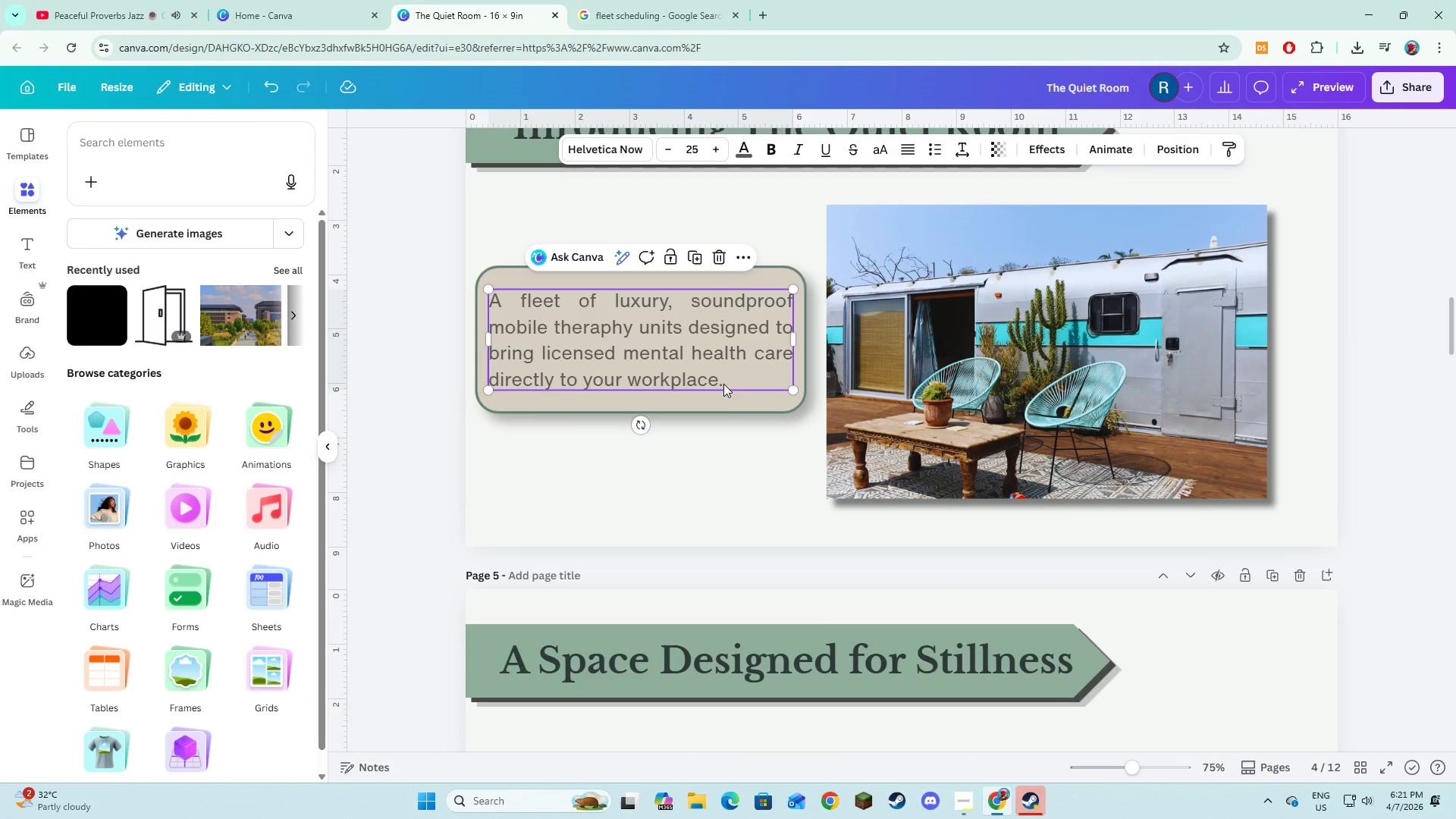 
scroll: coordinate [613, 344], scroll_direction: up, amount: 2.0
 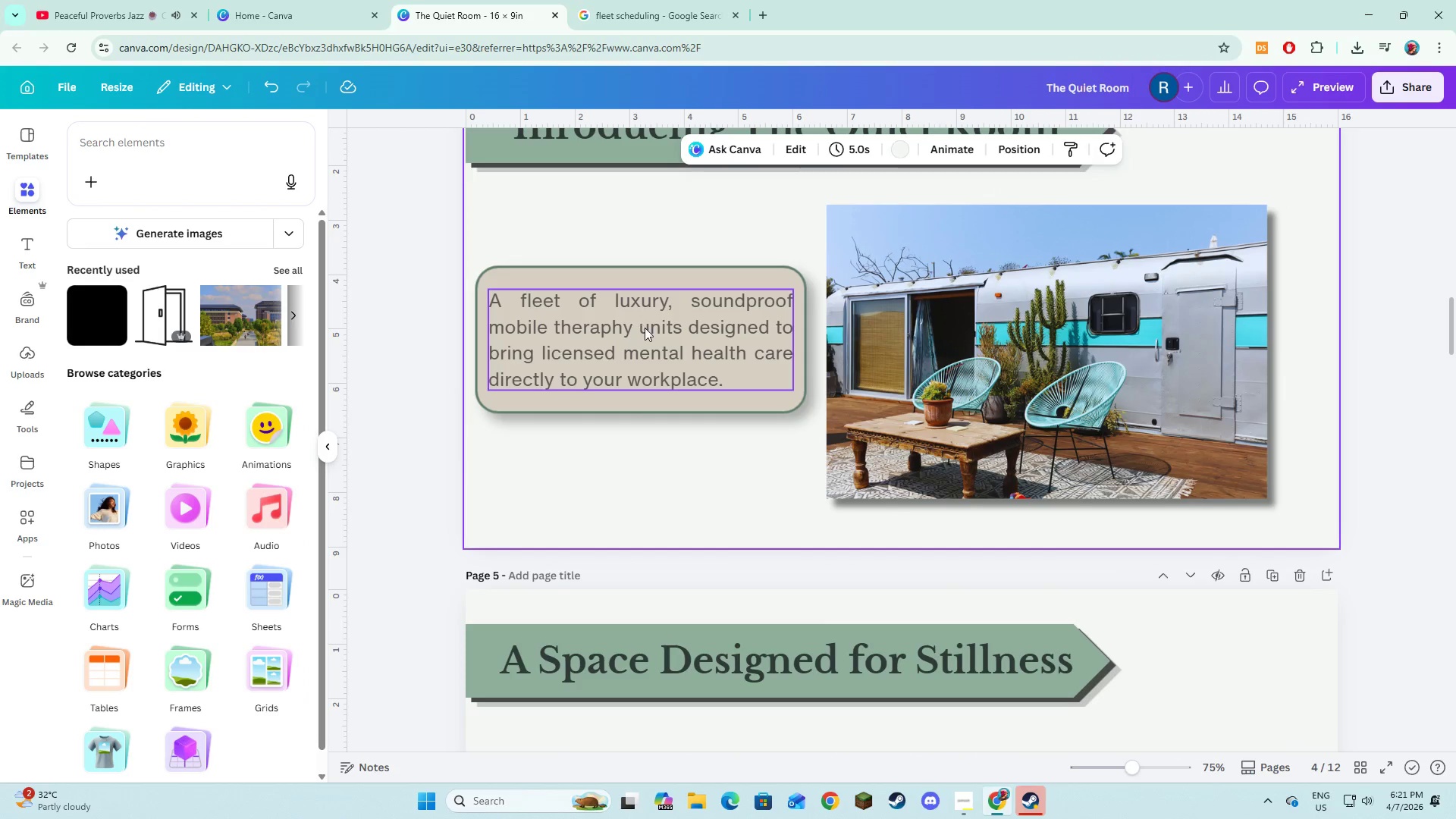 
hold_key(key=ShiftLeft, duration=1.02)
left_click([733, 403])
 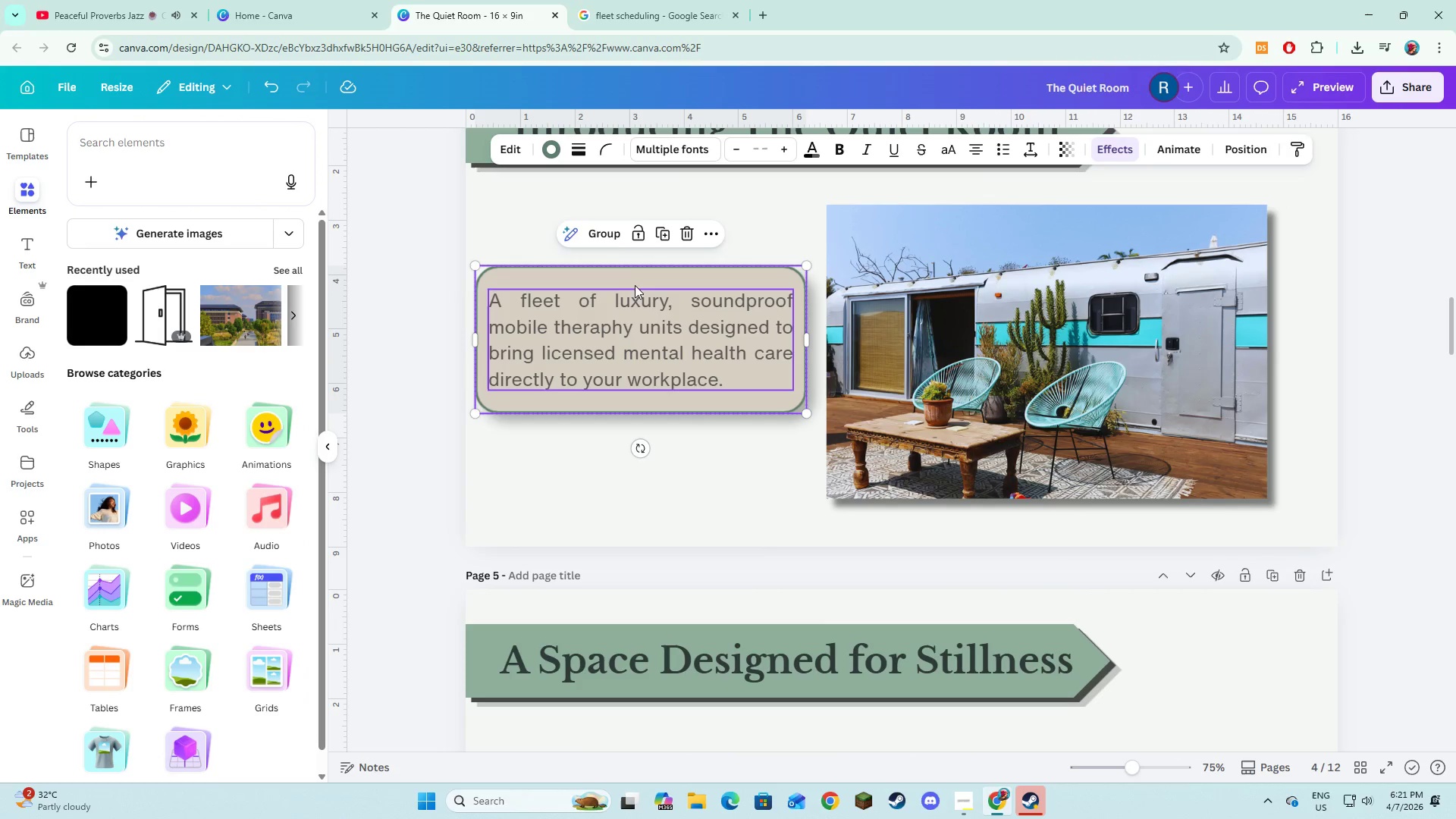 
hold_key(key=ShiftLeft, duration=3.91)
double_click([712, 489])
 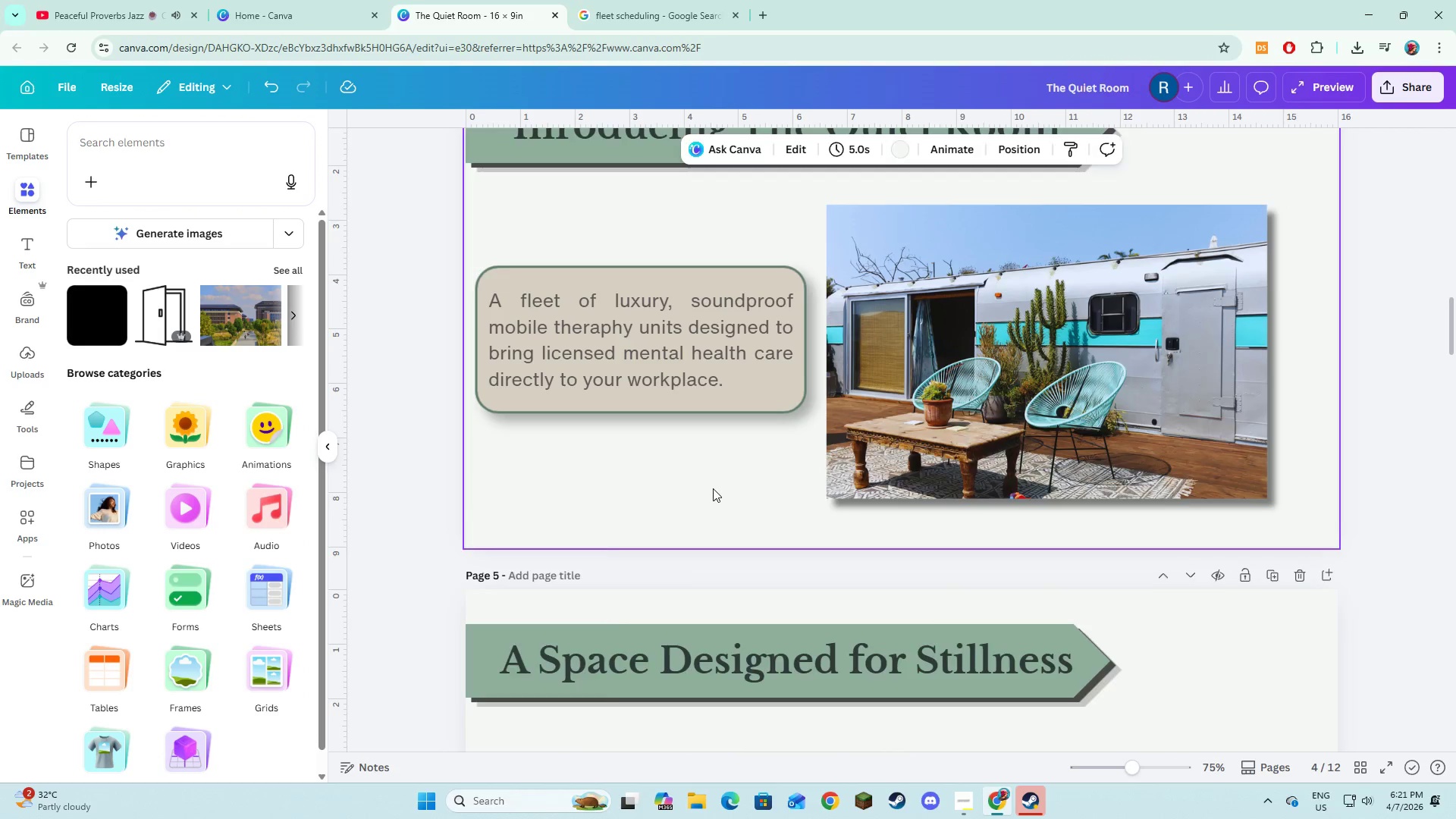 
scroll: coordinate [721, 475], scroll_direction: down, amount: 5.0
 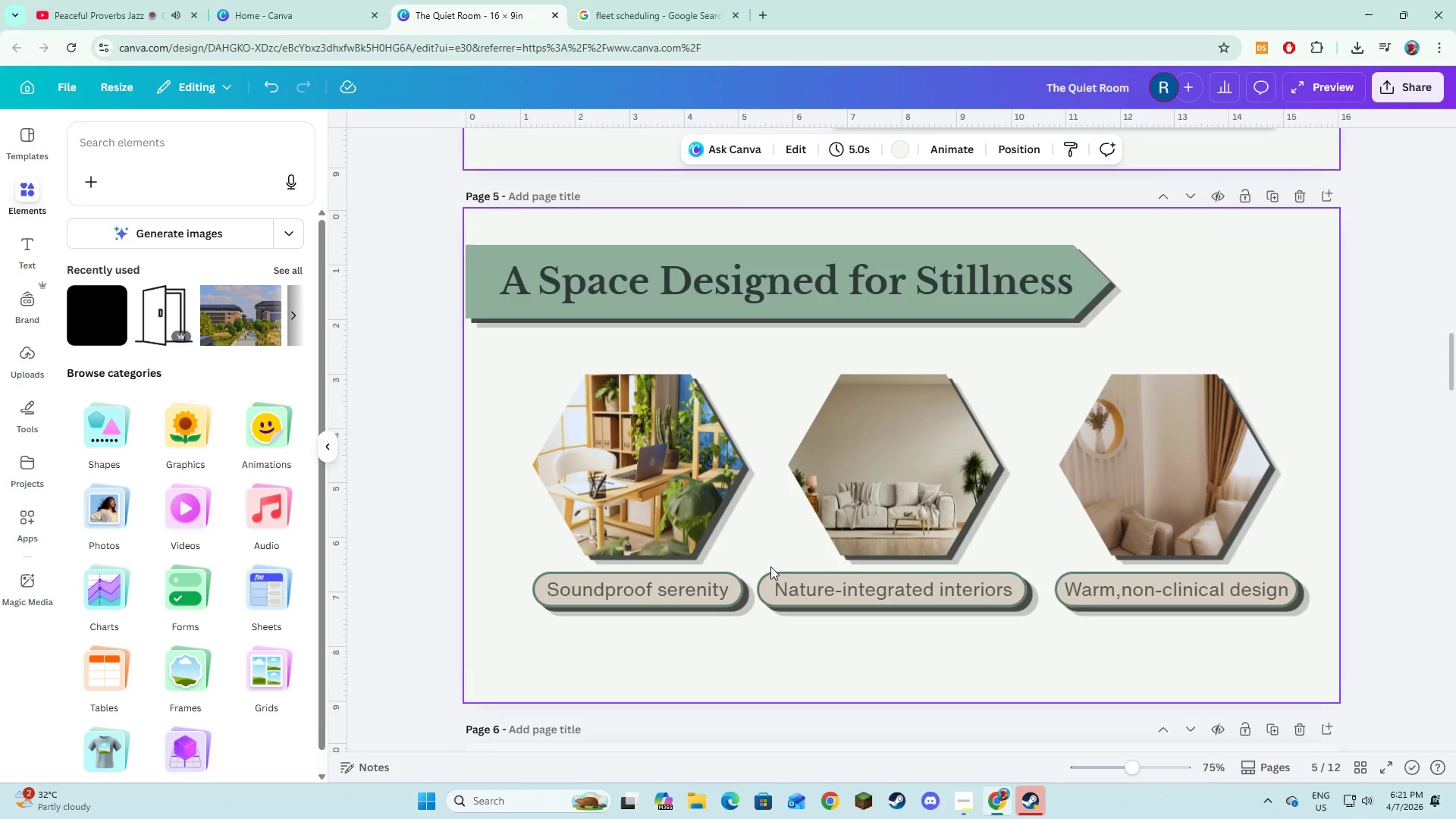 
left_click([715, 597])
 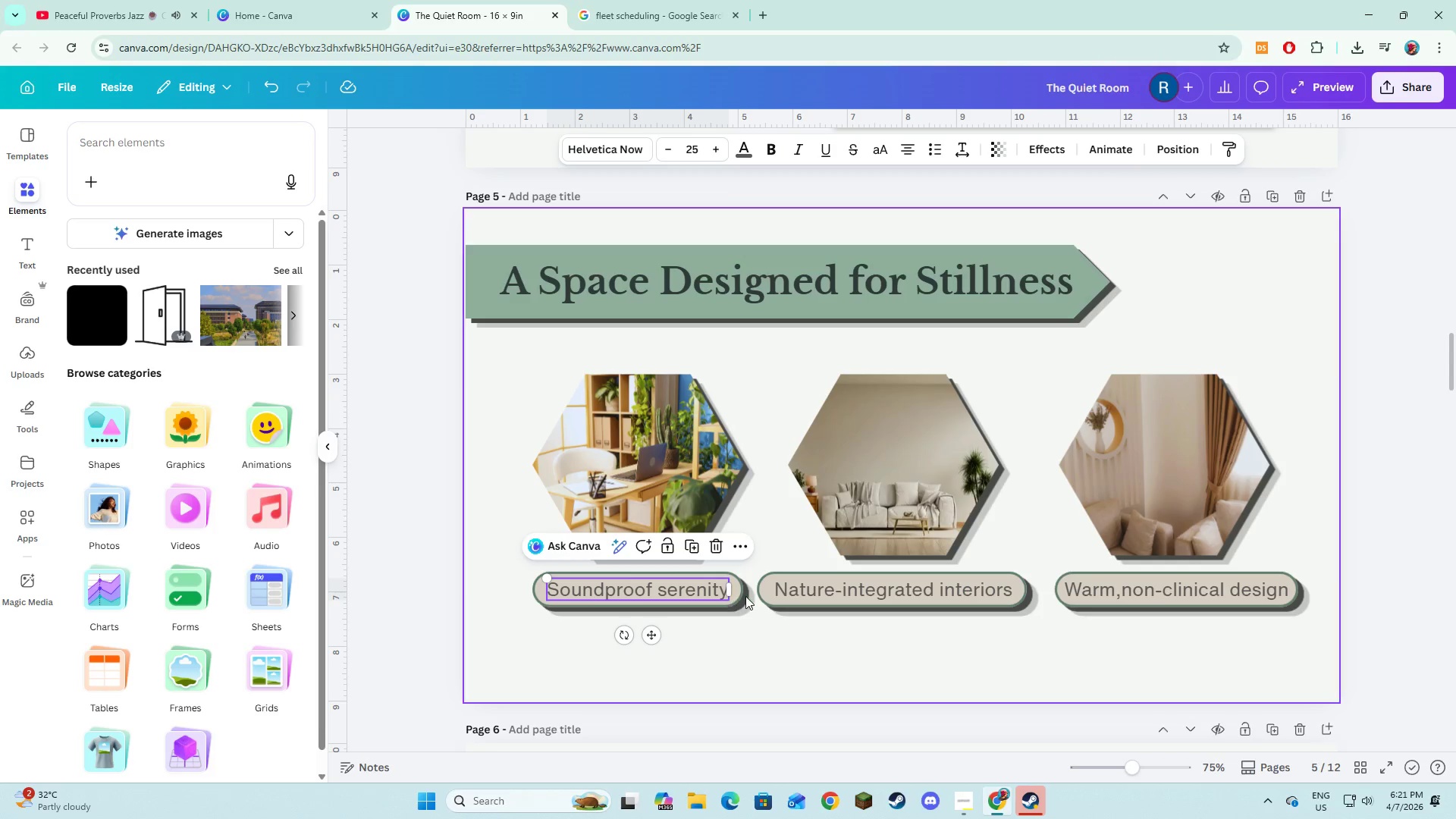 
hold_key(key=ShiftLeft, duration=1.5)
left_click([739, 595])
 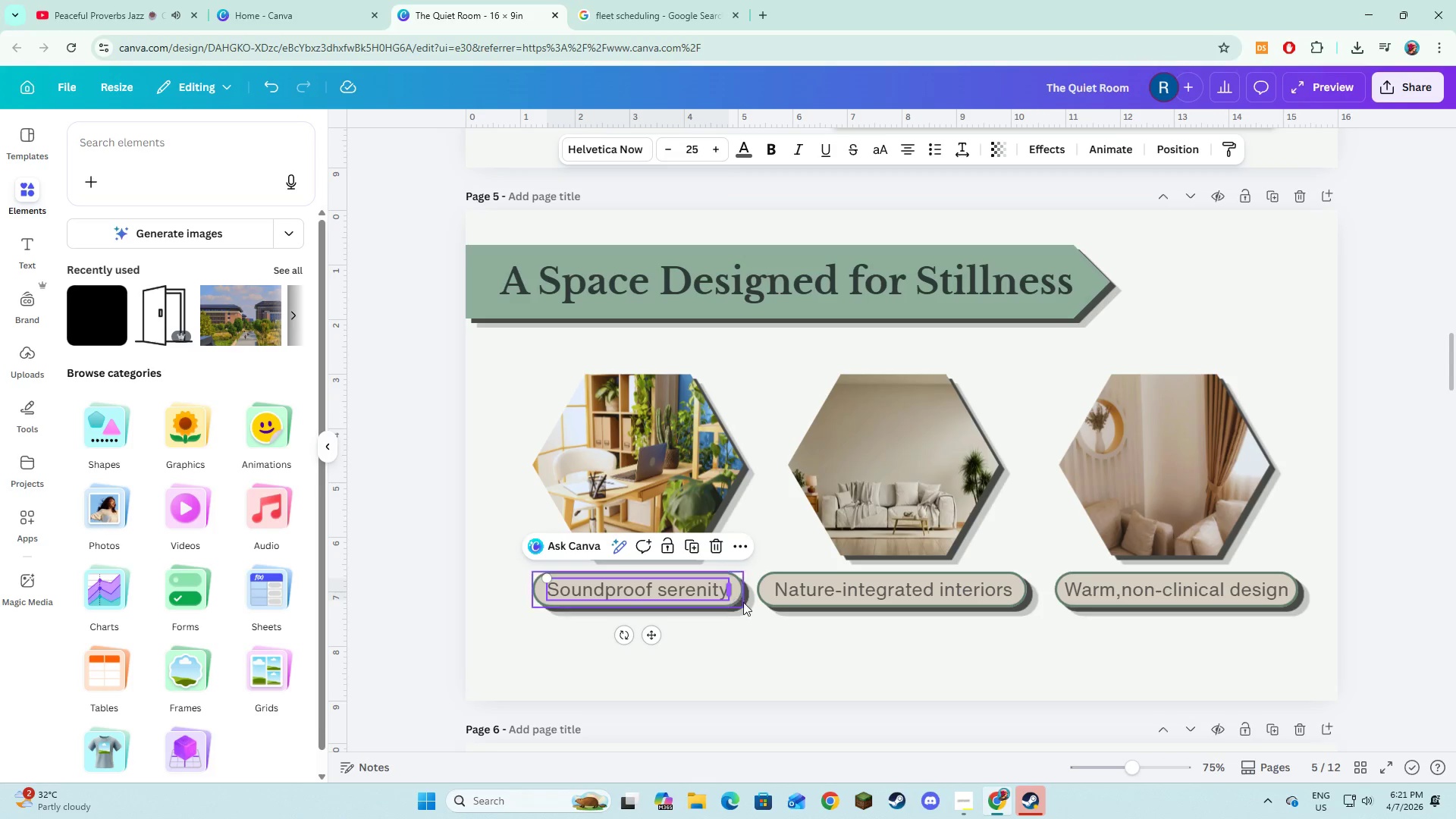 
hold_key(key=ShiftLeft, duration=1.5)
 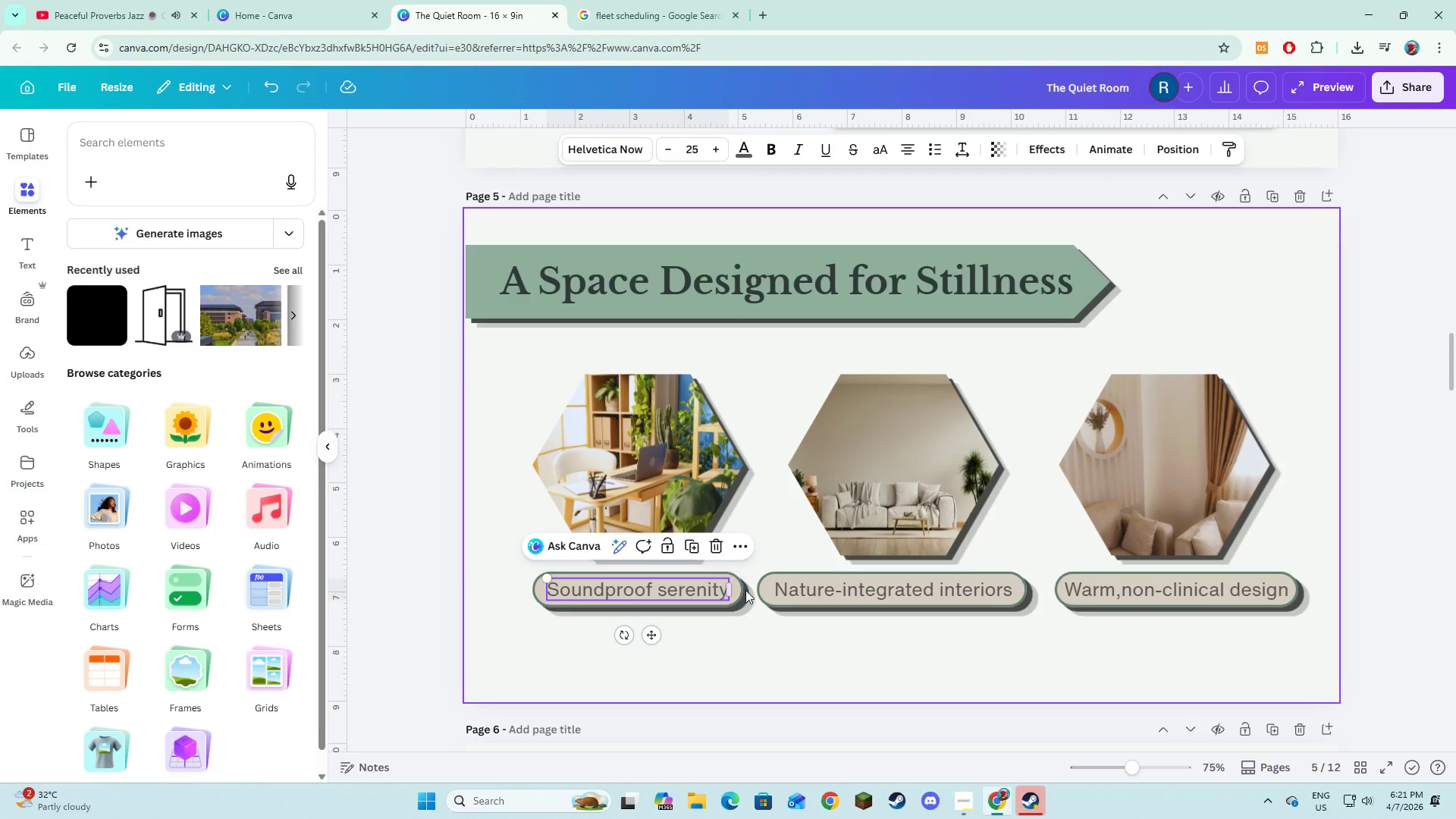 
hold_key(key=ShiftLeft, duration=1.5)
 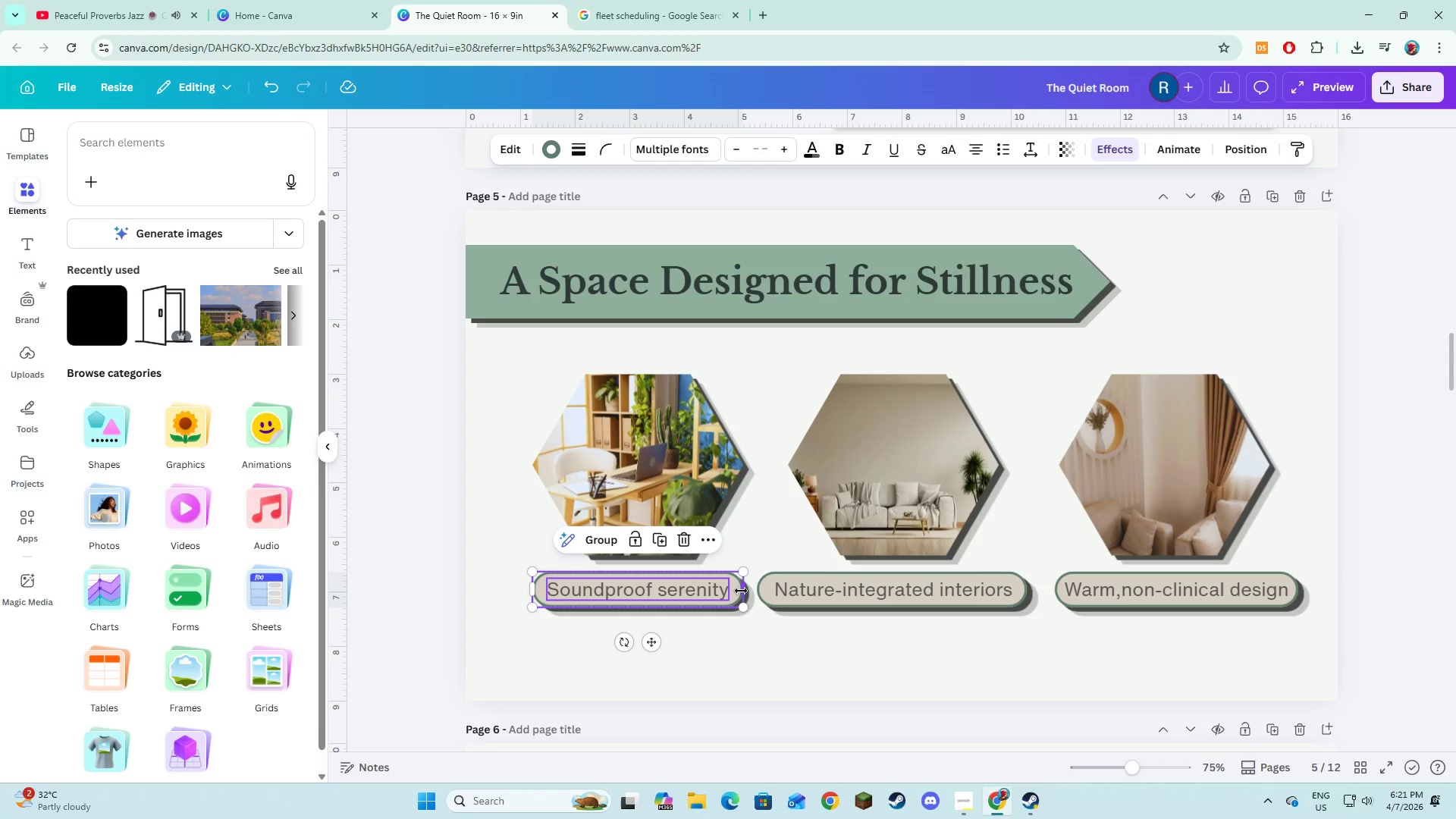 
hold_key(key=ShiftLeft, duration=0.81)
left_click([742, 591])
 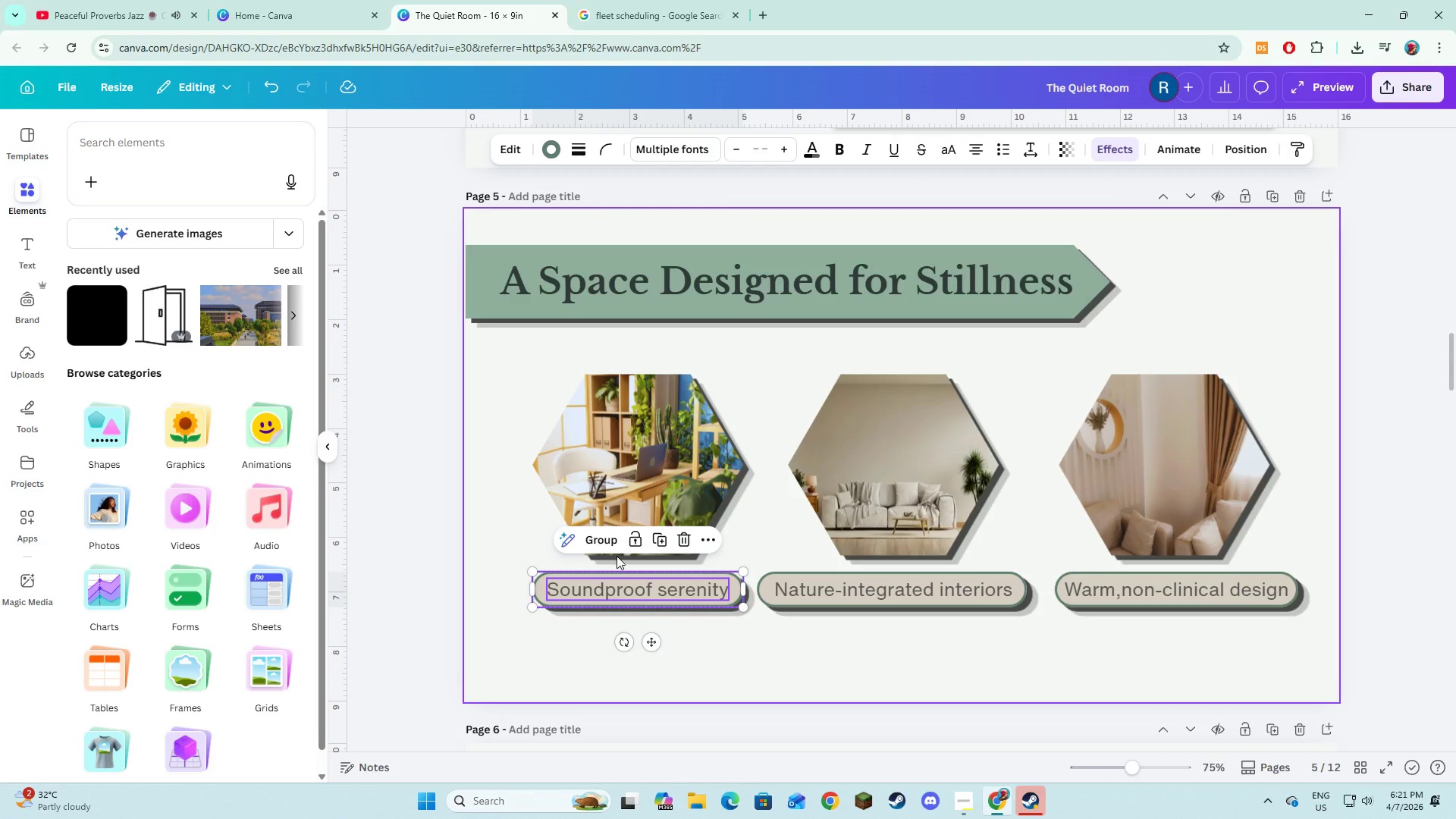 
left_click([604, 537])
 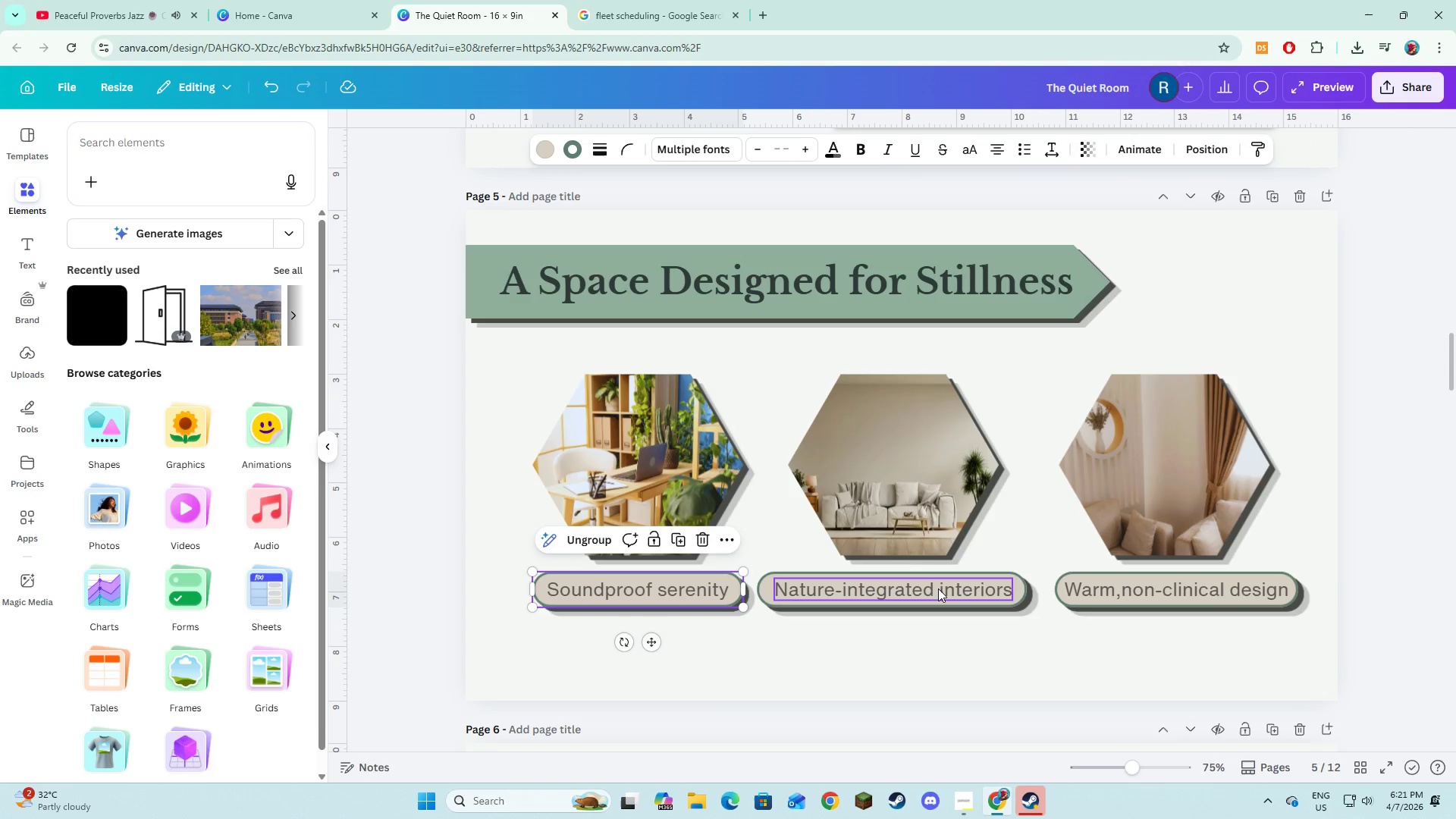 
left_click([937, 591])
 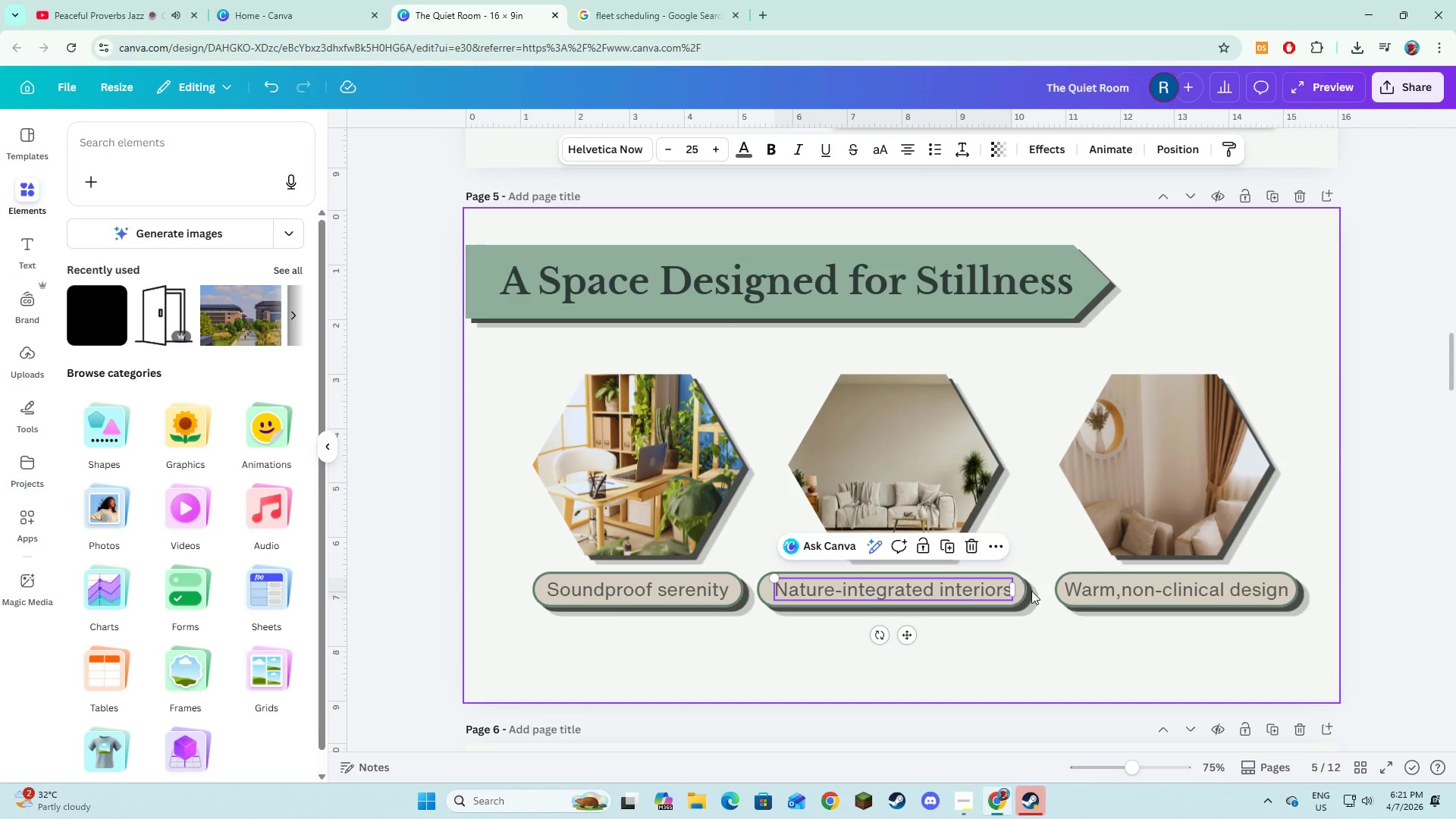 
hold_key(key=ShiftLeft, duration=1.5)
 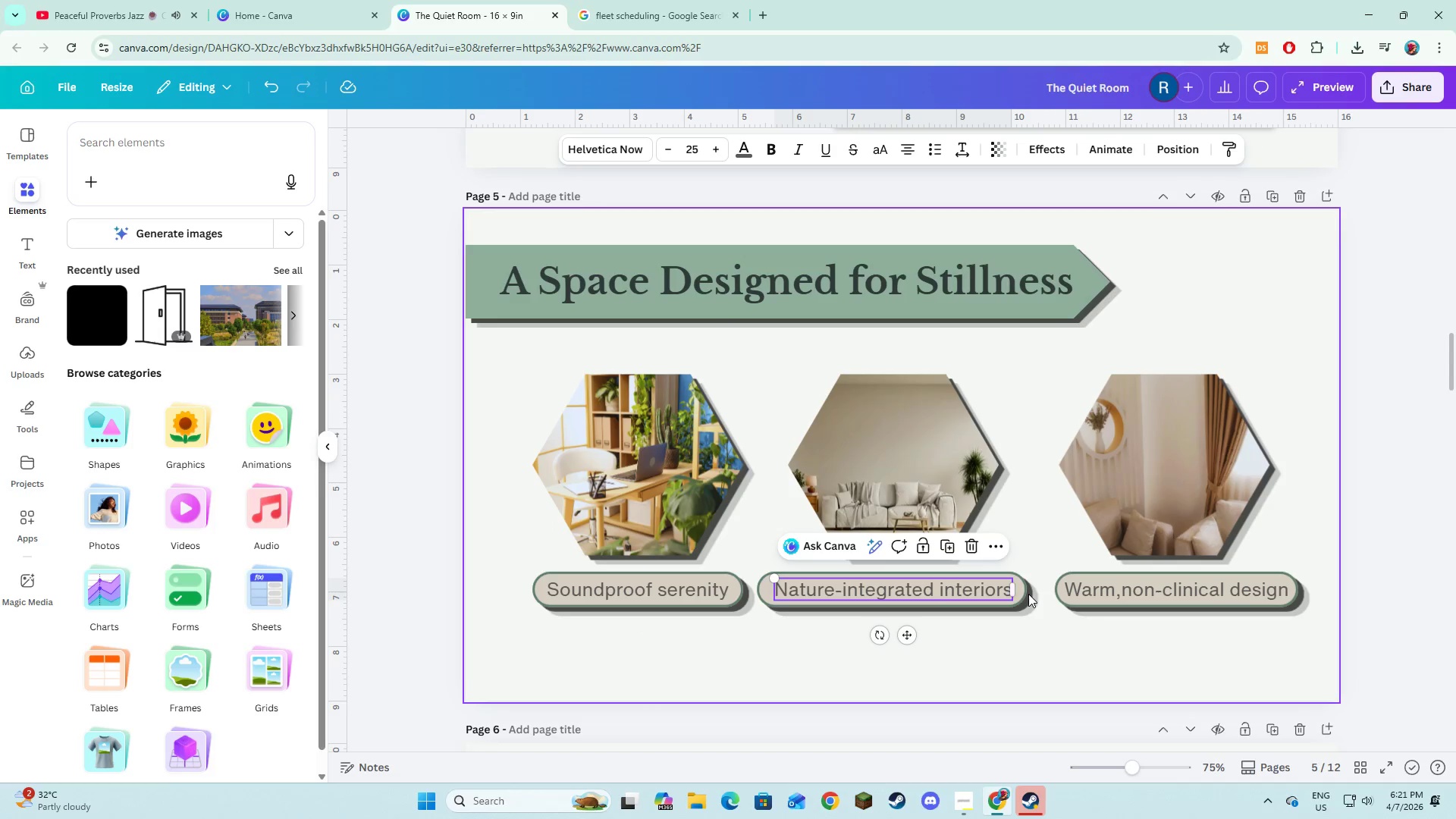 
hold_key(key=ShiftLeft, duration=1.52)
 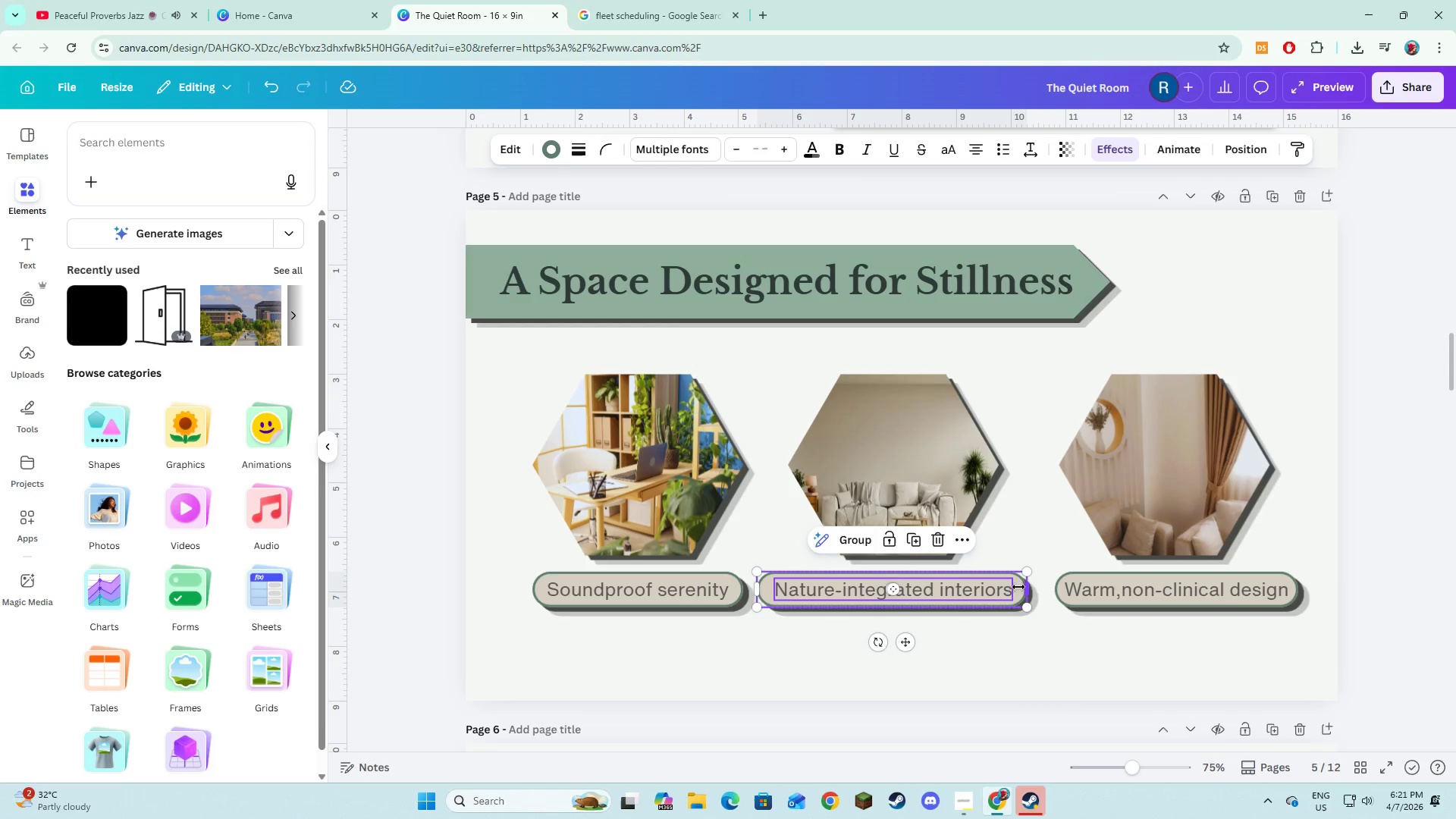 
hold_key(key=ShiftLeft, duration=0.77)
left_click([1027, 594])
 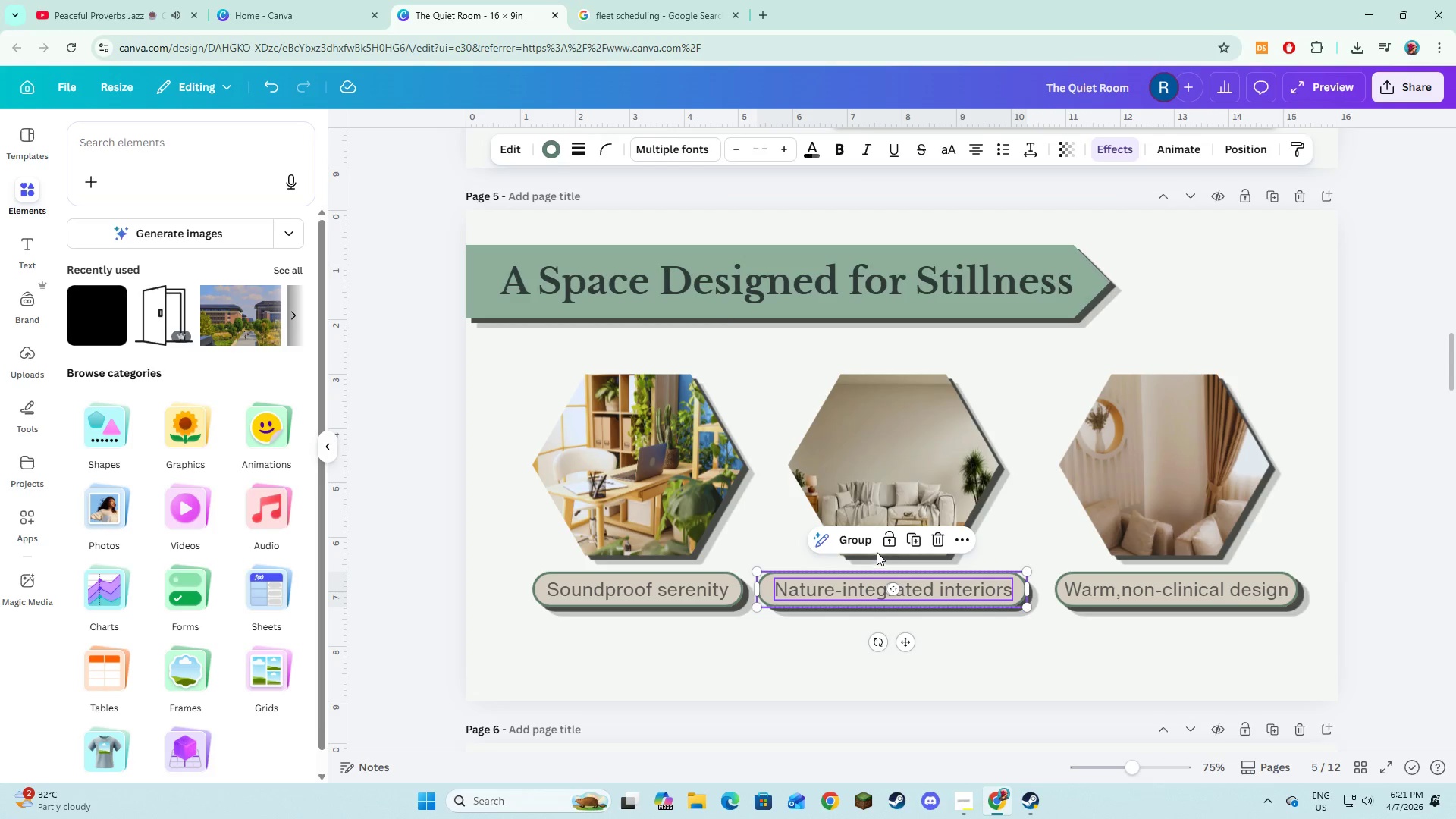 
left_click([872, 546])
 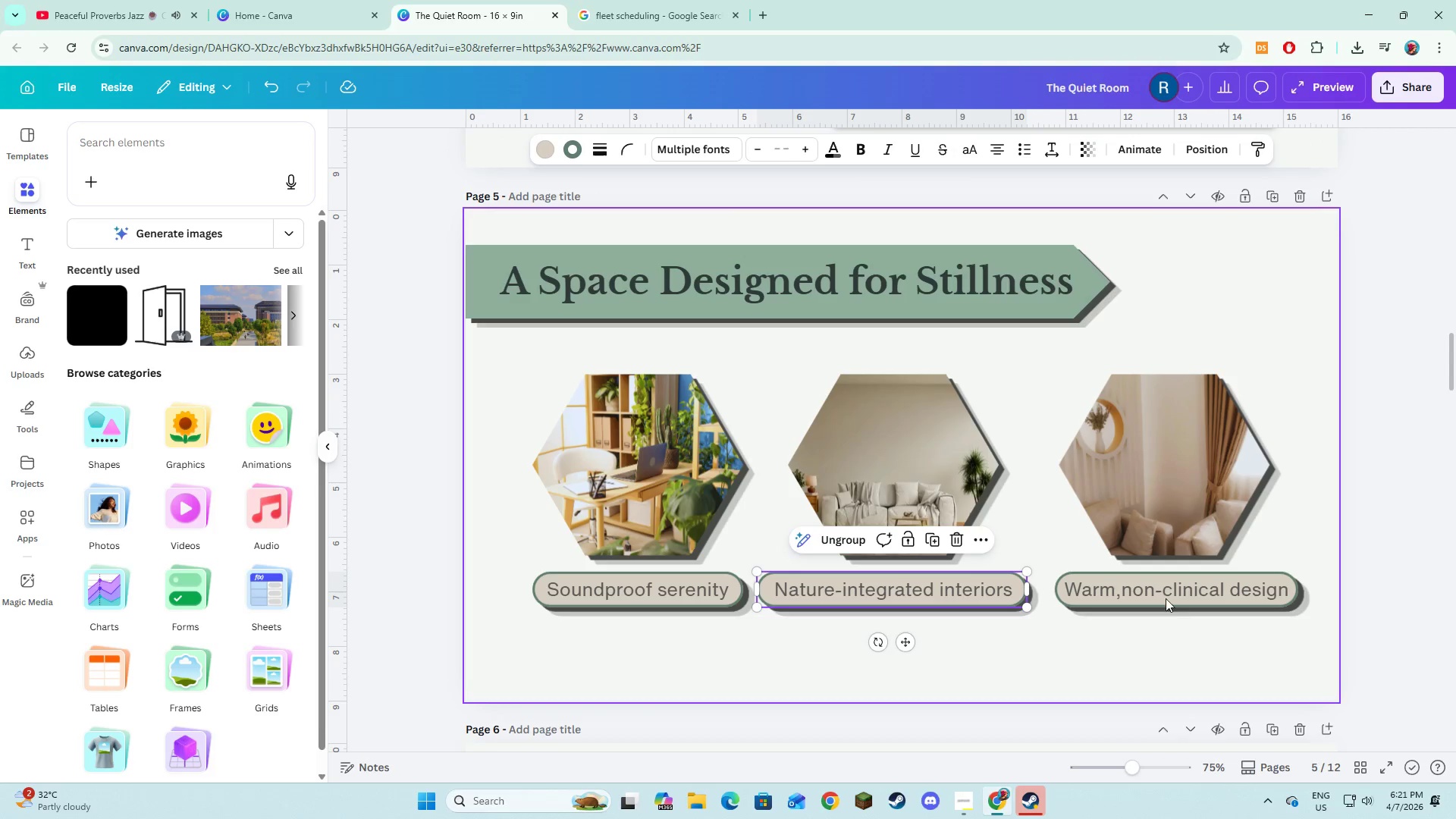 
left_click([1166, 587])
 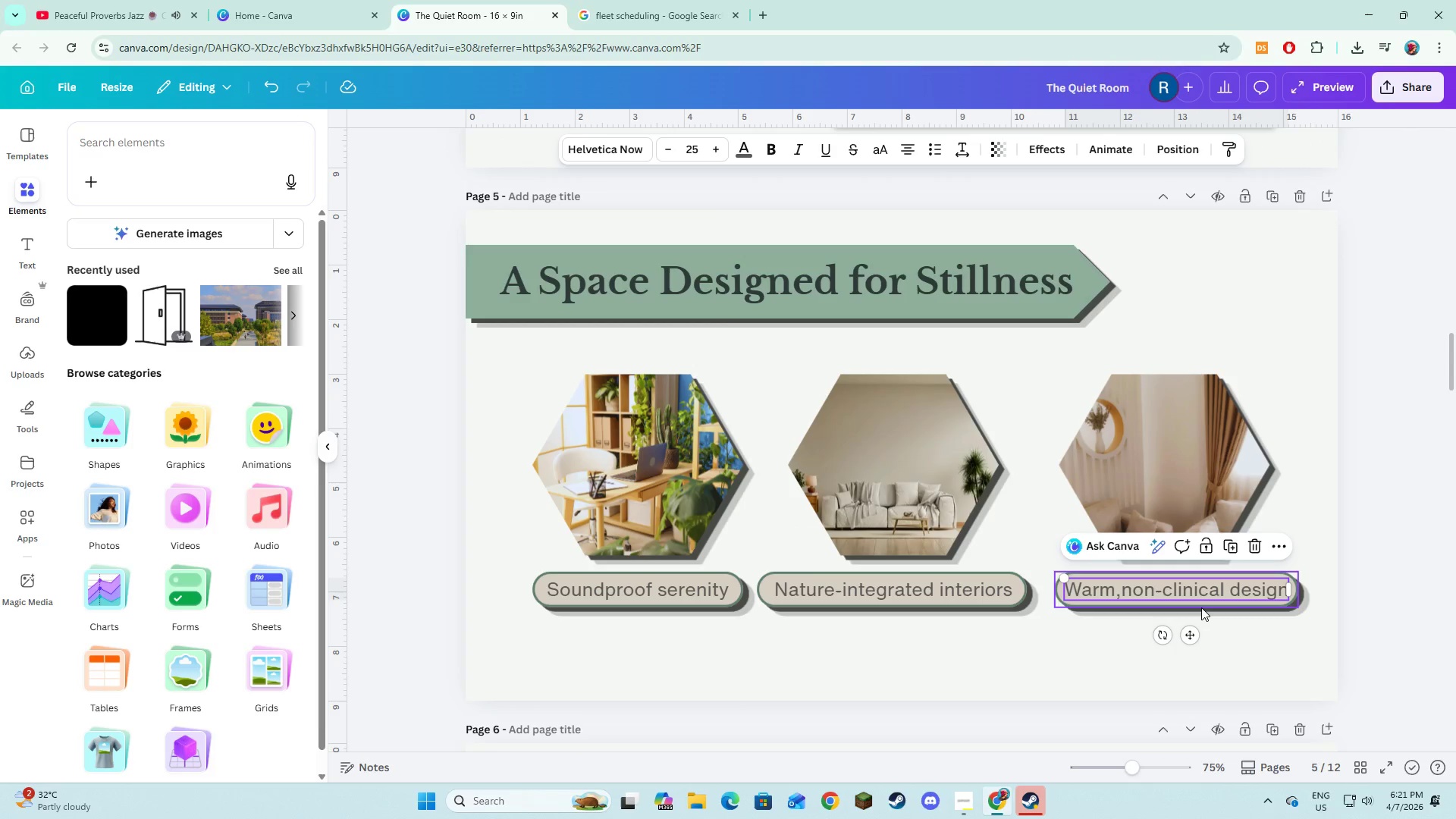 
hold_key(key=ShiftLeft, duration=1.45)
left_click([1202, 606])
 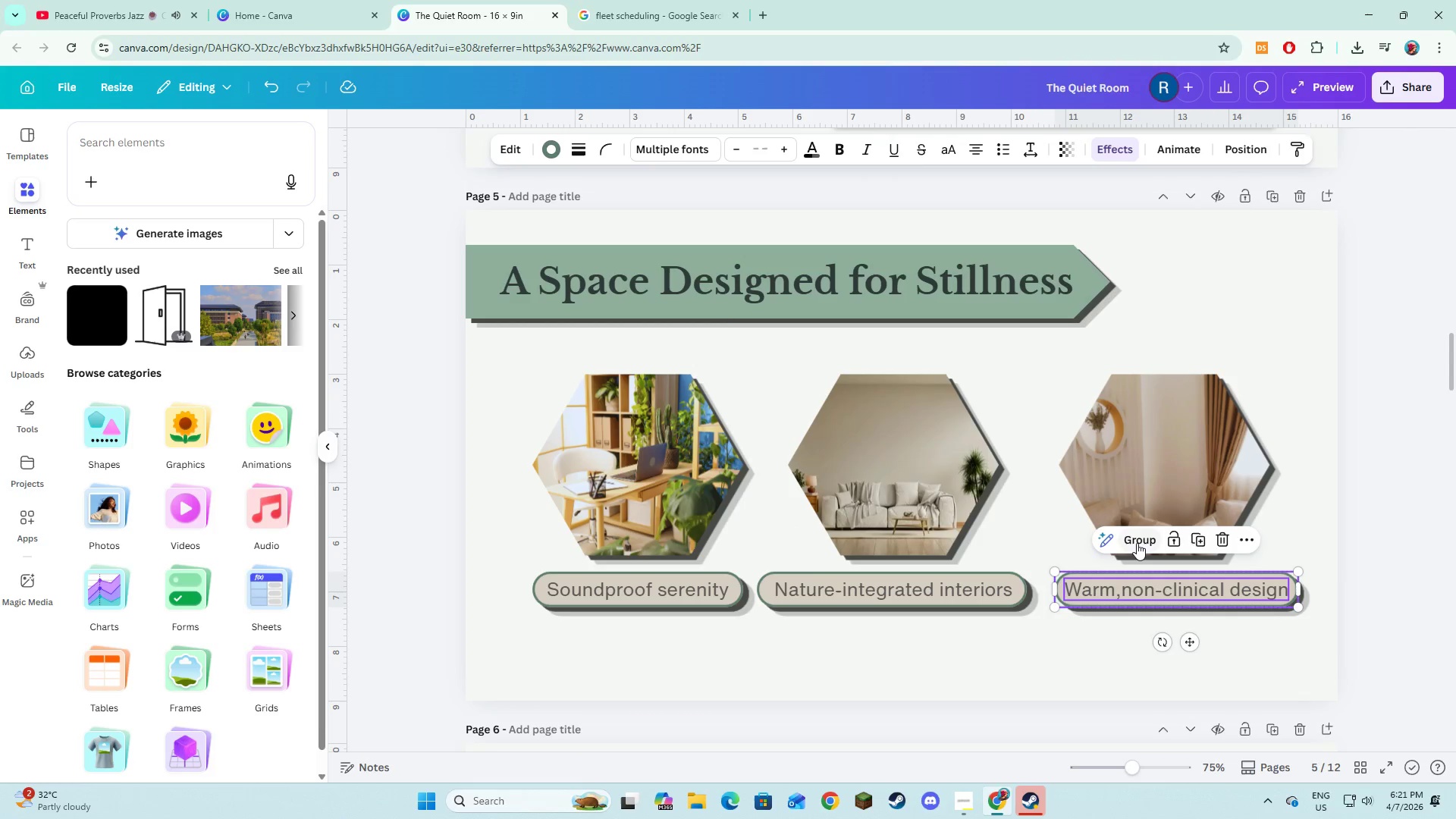 
left_click([1137, 543])
 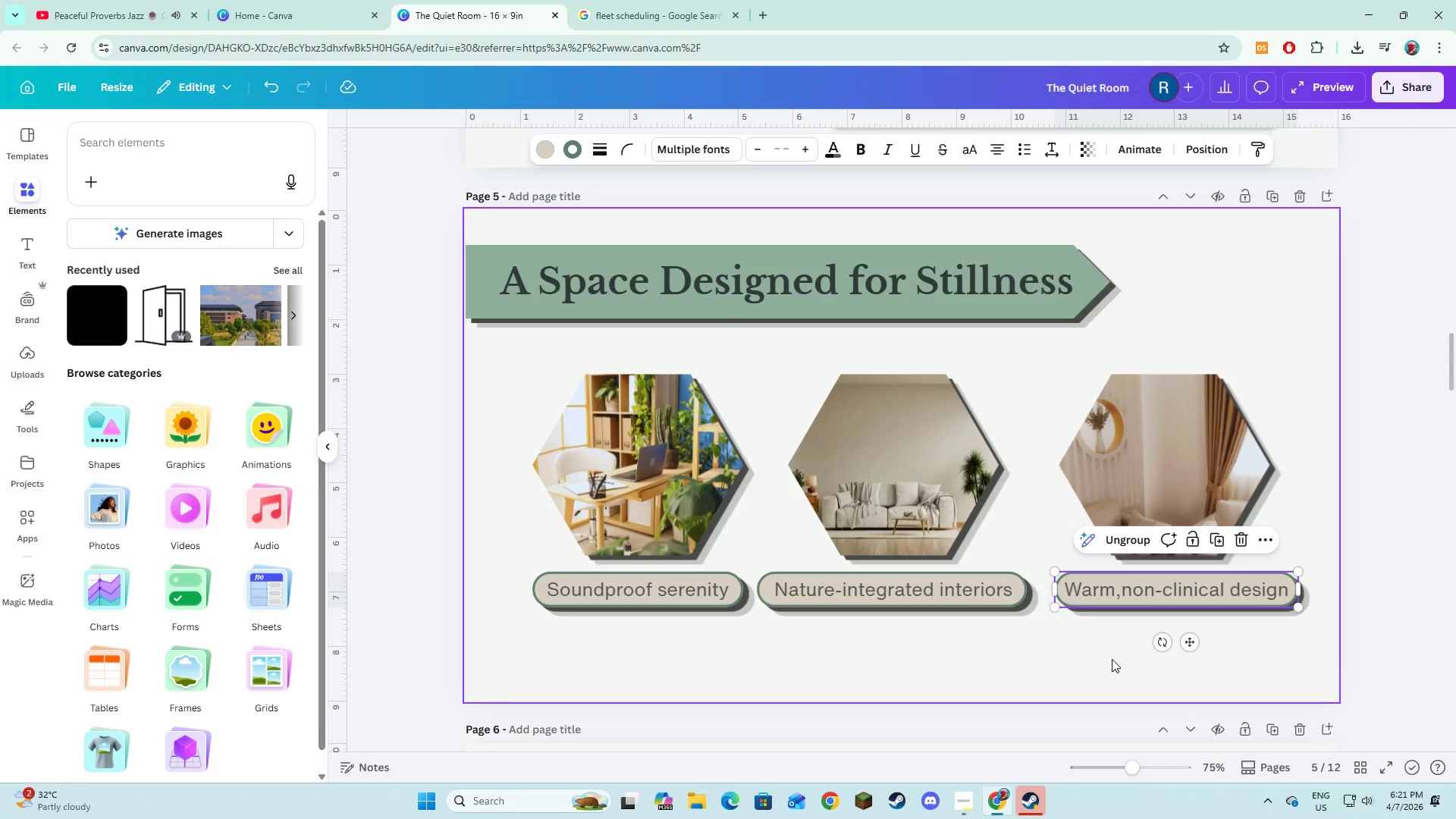 
left_click([1112, 661])
 